 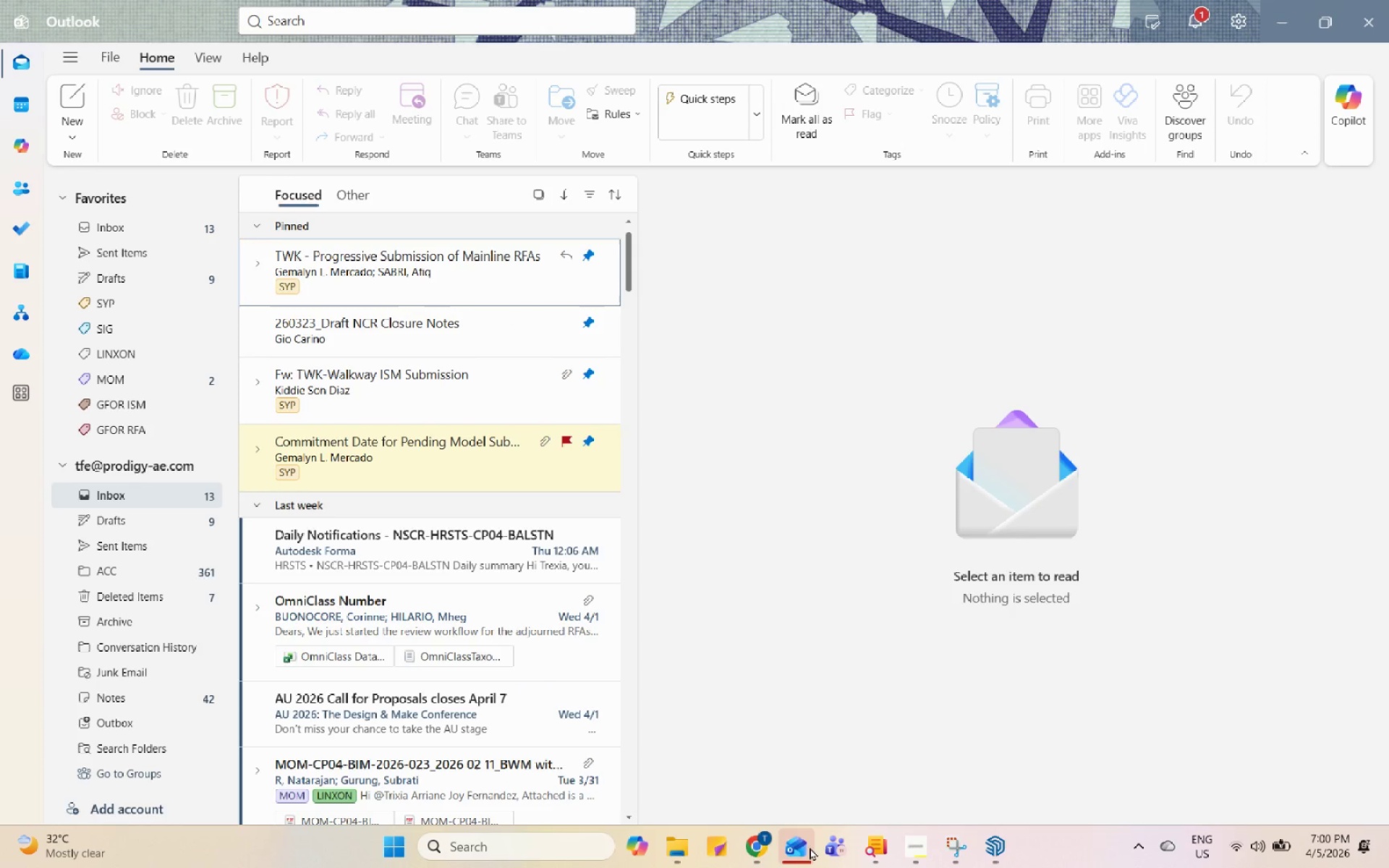 
scroll: coordinate [549, 602], scroll_direction: down, amount: 5.0
 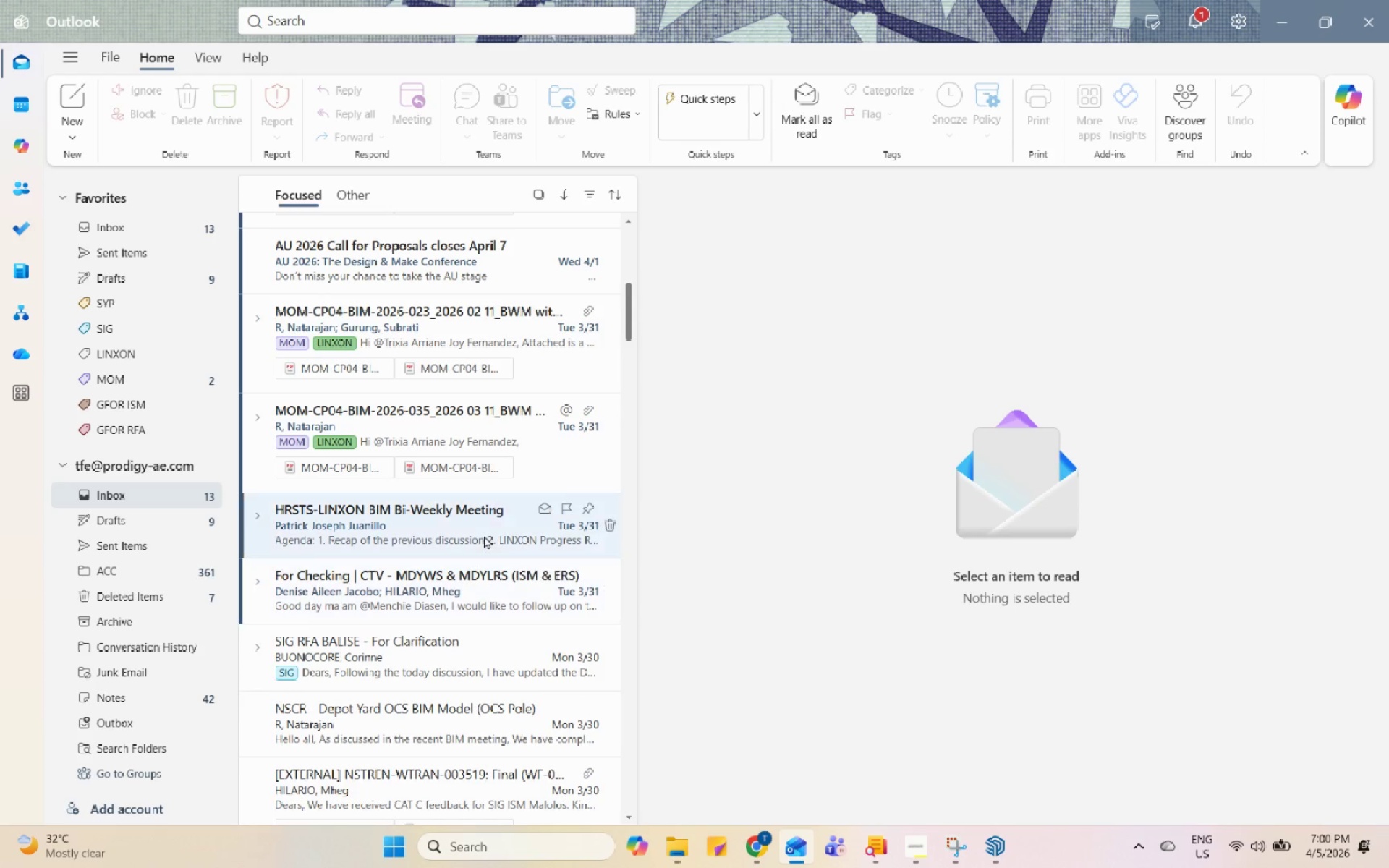 
wait(5.94)
 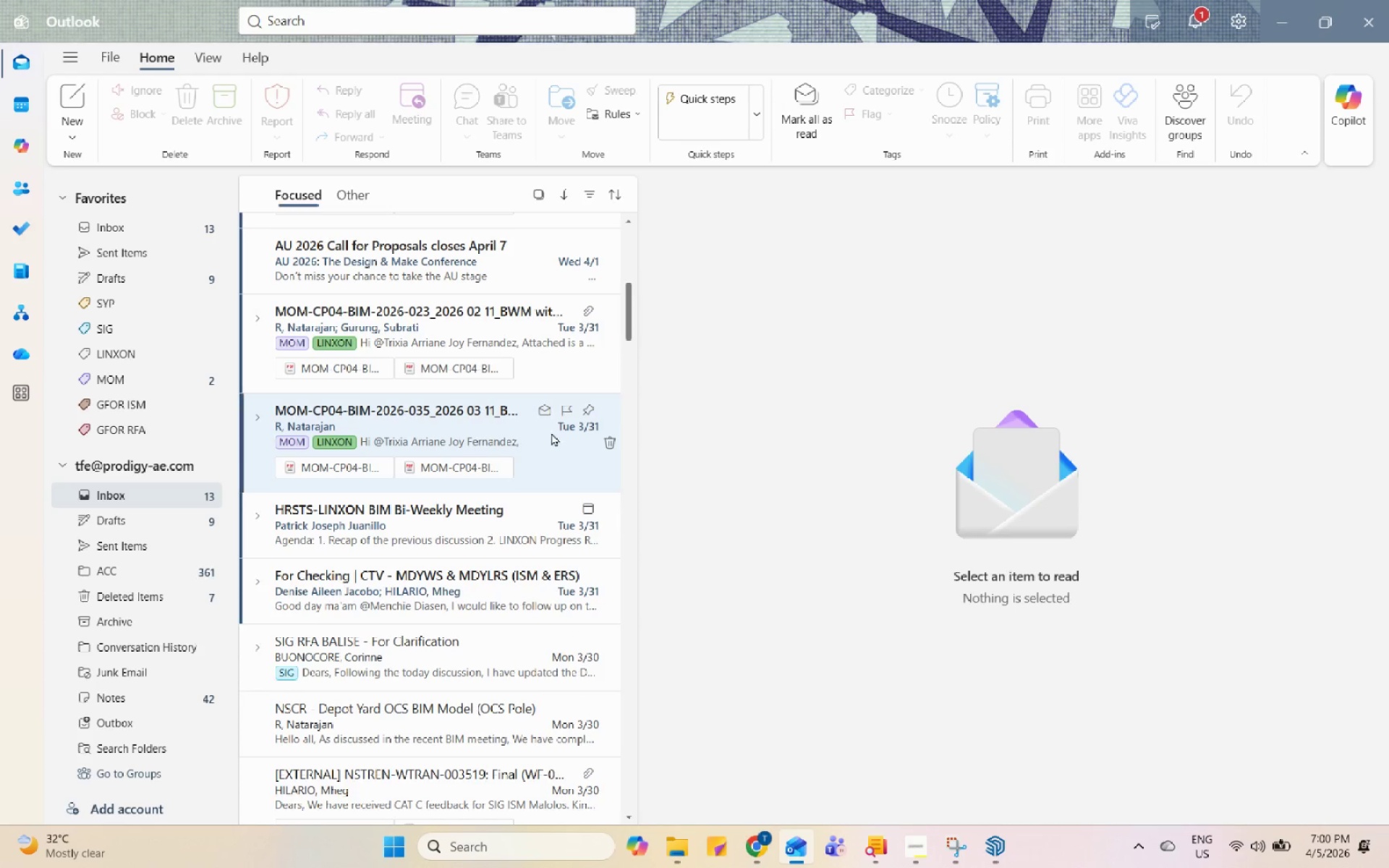 
left_click([1388, 0])
 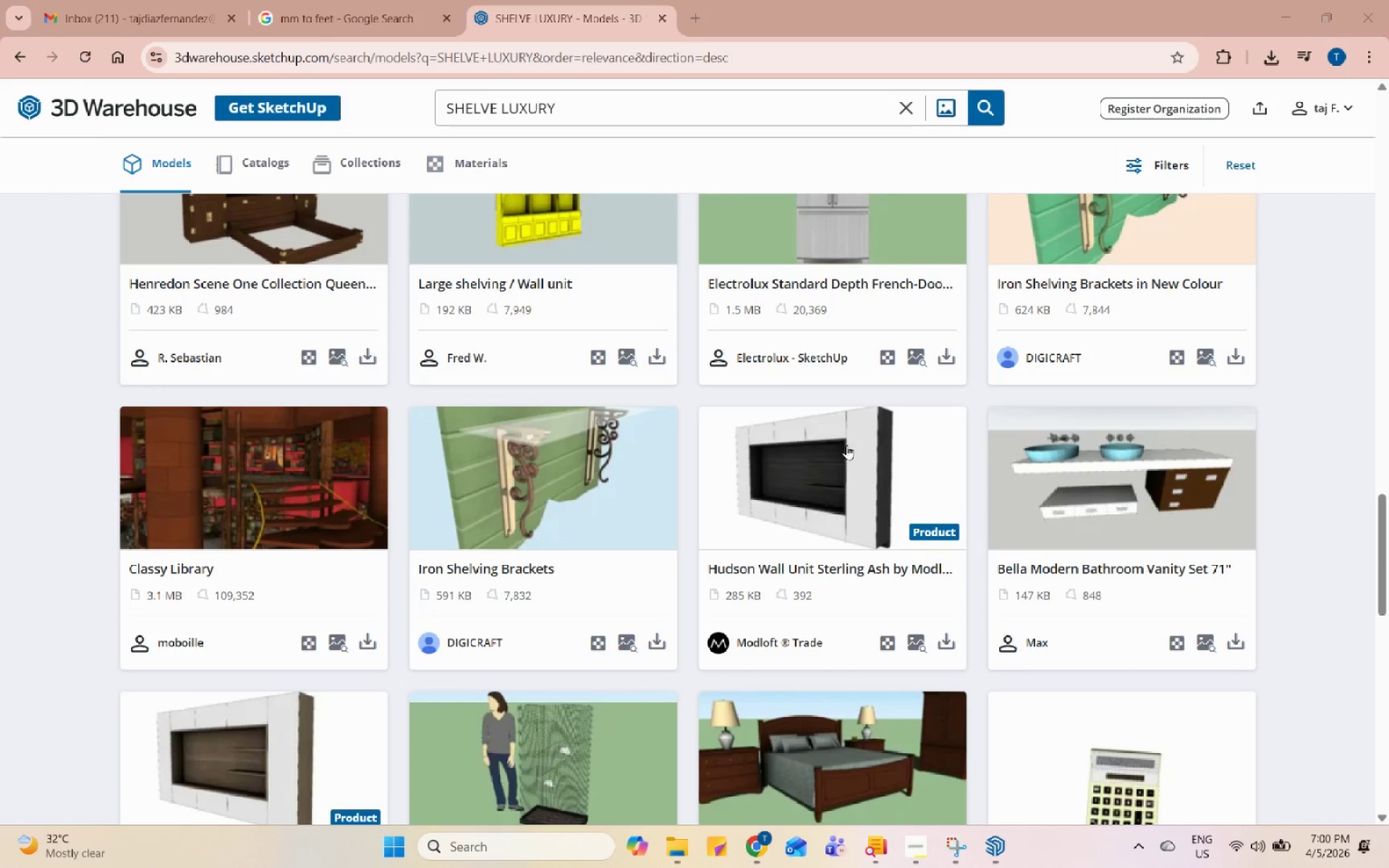 
scroll: coordinate [754, 622], scroll_direction: down, amount: 3.0
 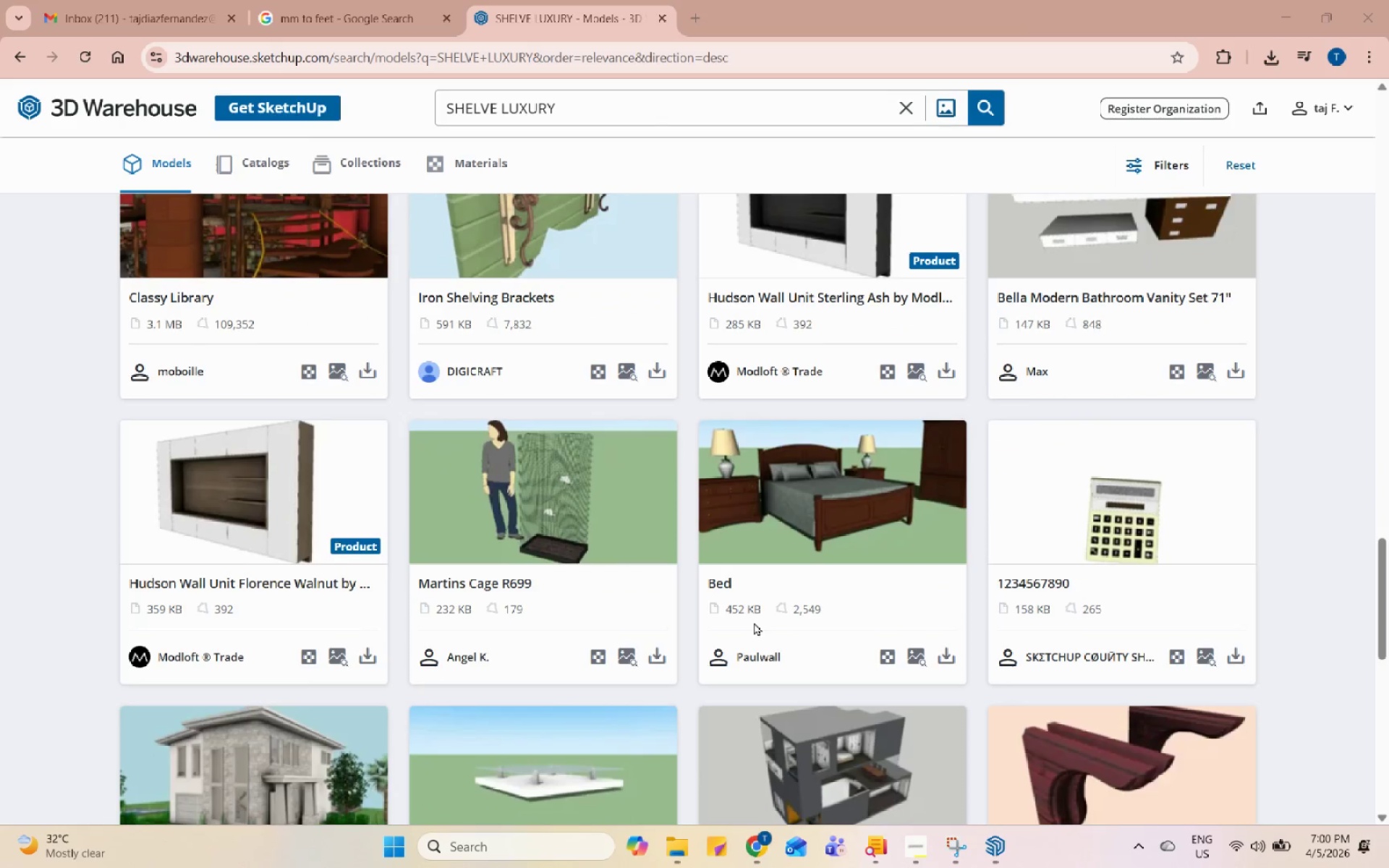 
scroll: coordinate [756, 620], scroll_direction: up, amount: 37.0
 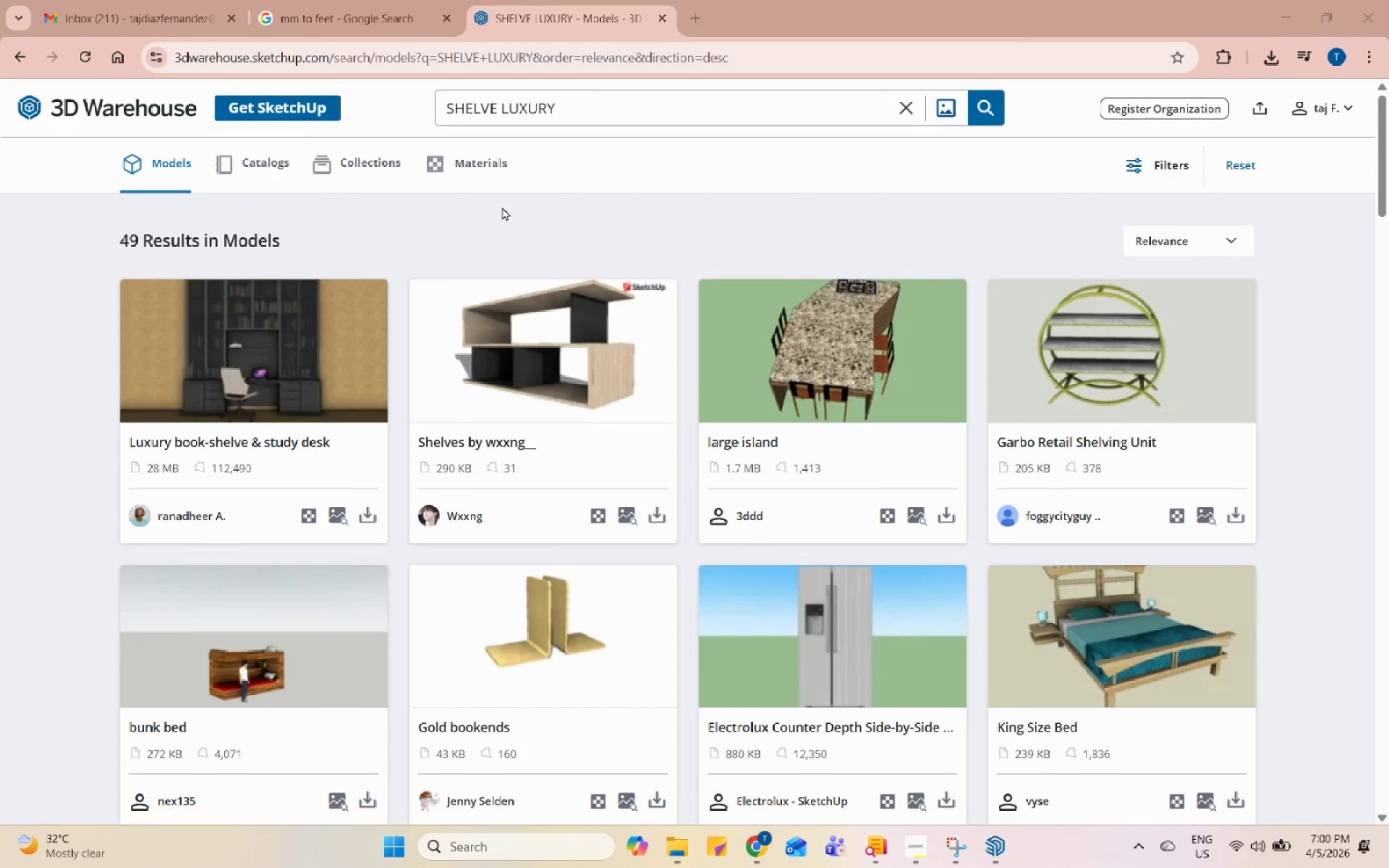 
left_click_drag(start_coordinate=[590, 96], to_coordinate=[501, 107])
 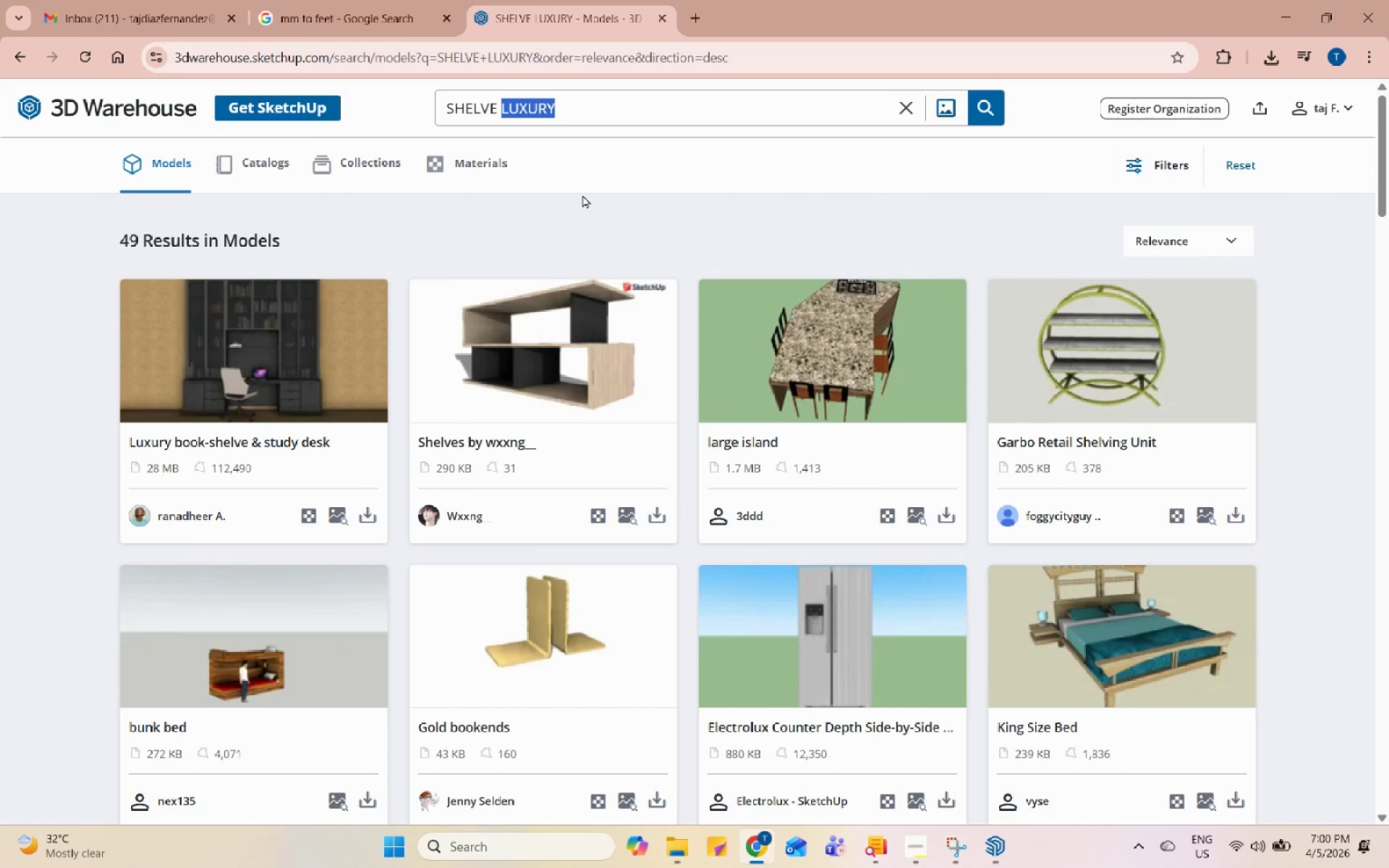 
key(Backspace)
 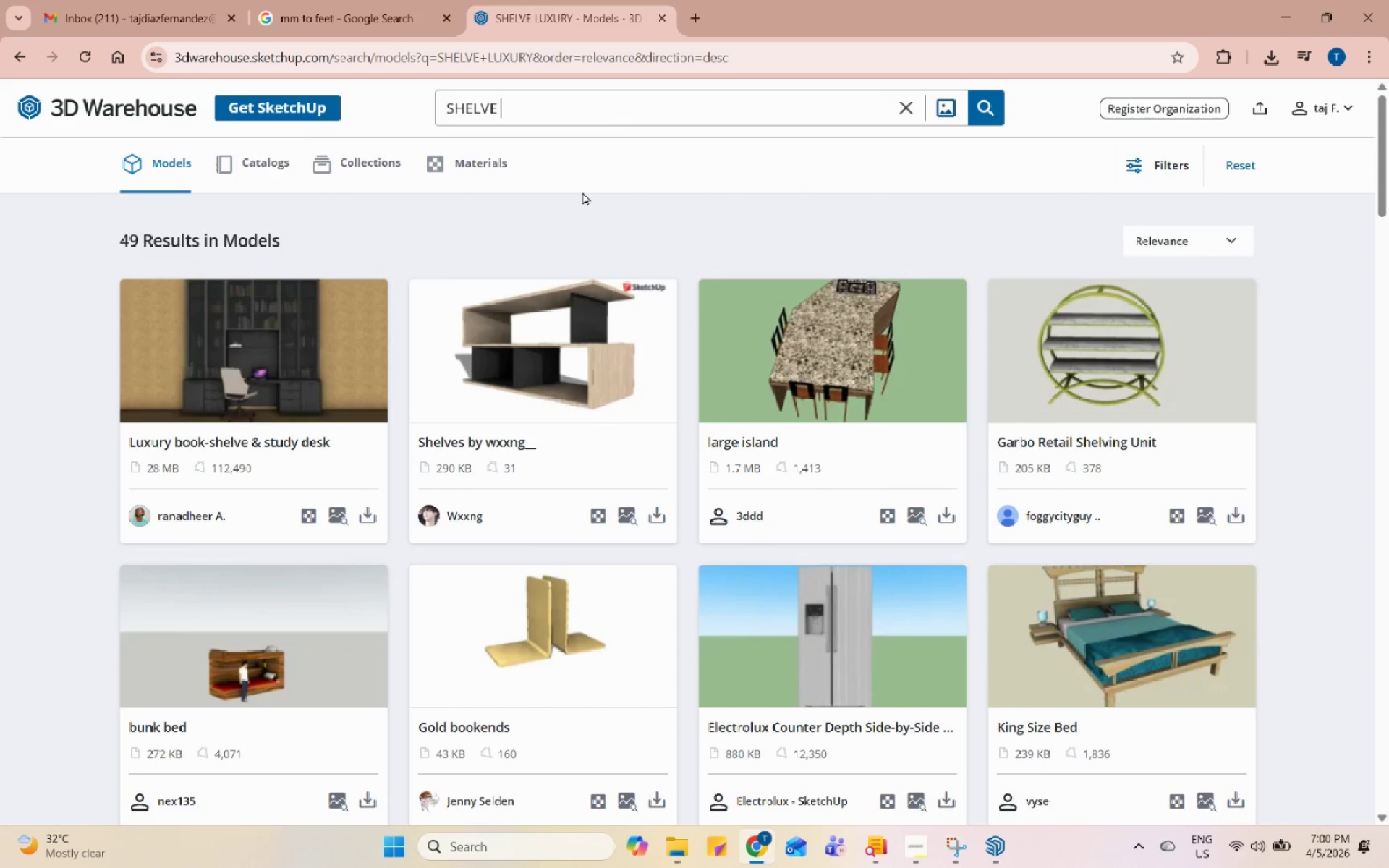 
key(S)
 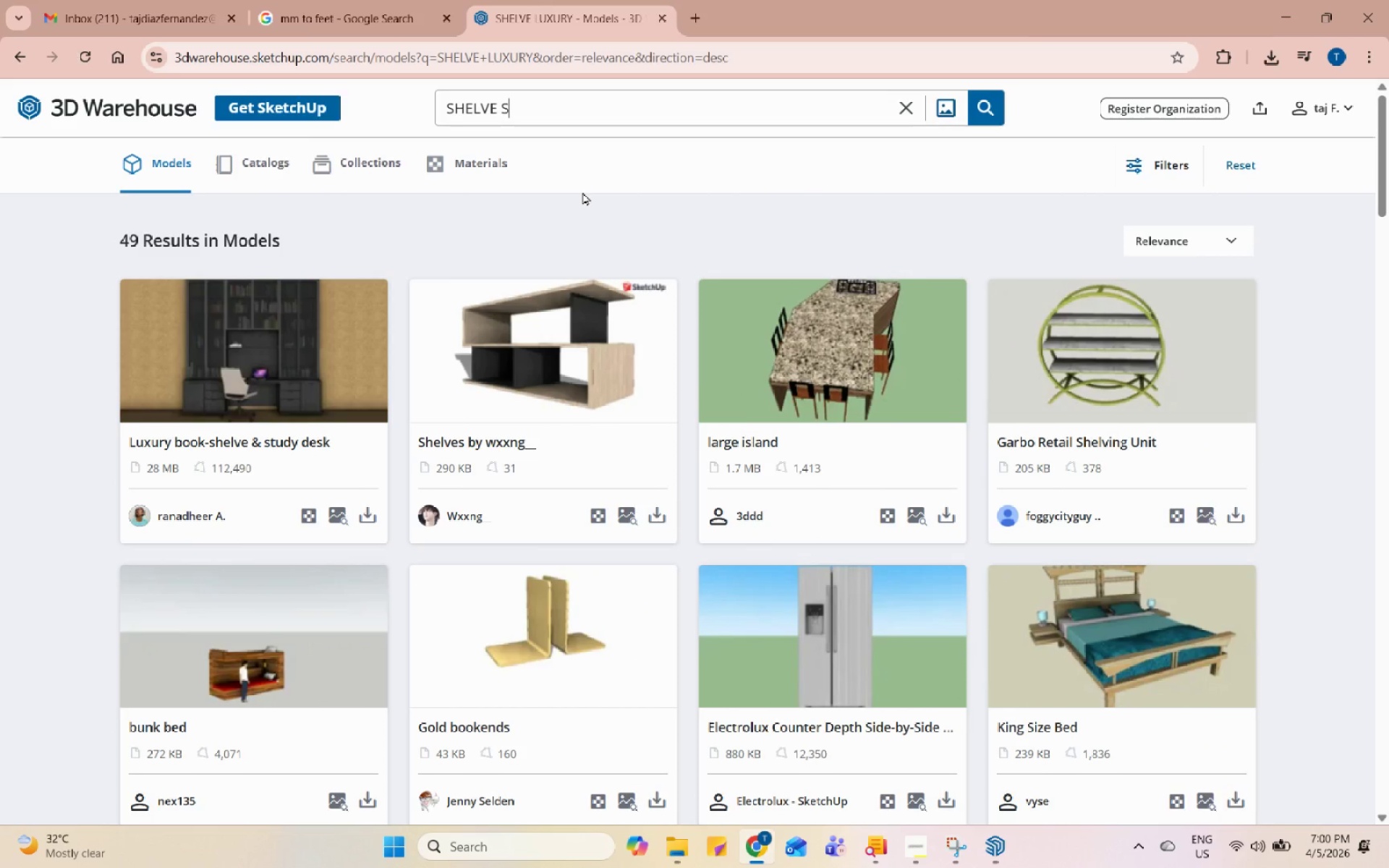 
key(Enter)
 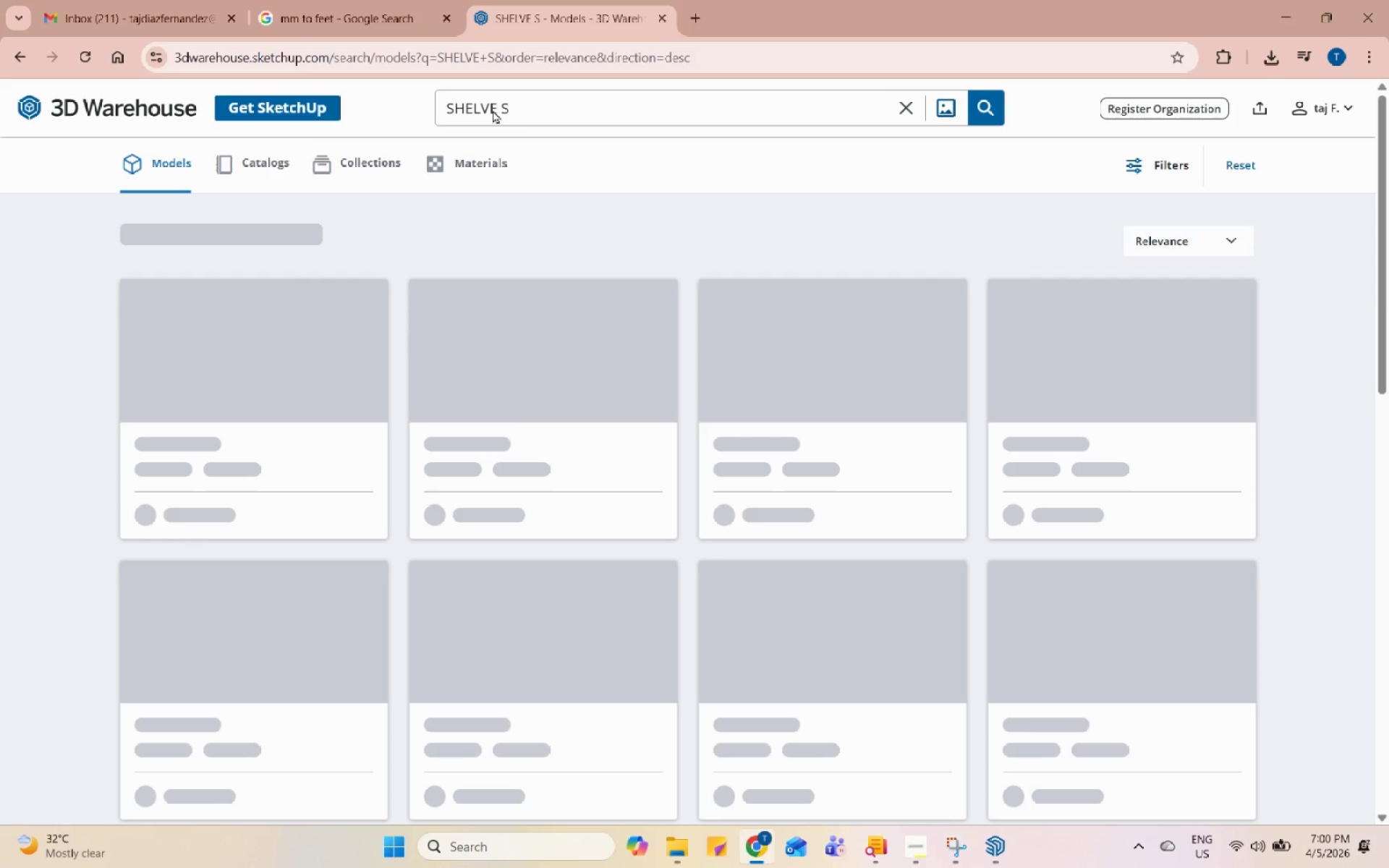 
left_click([504, 110])
 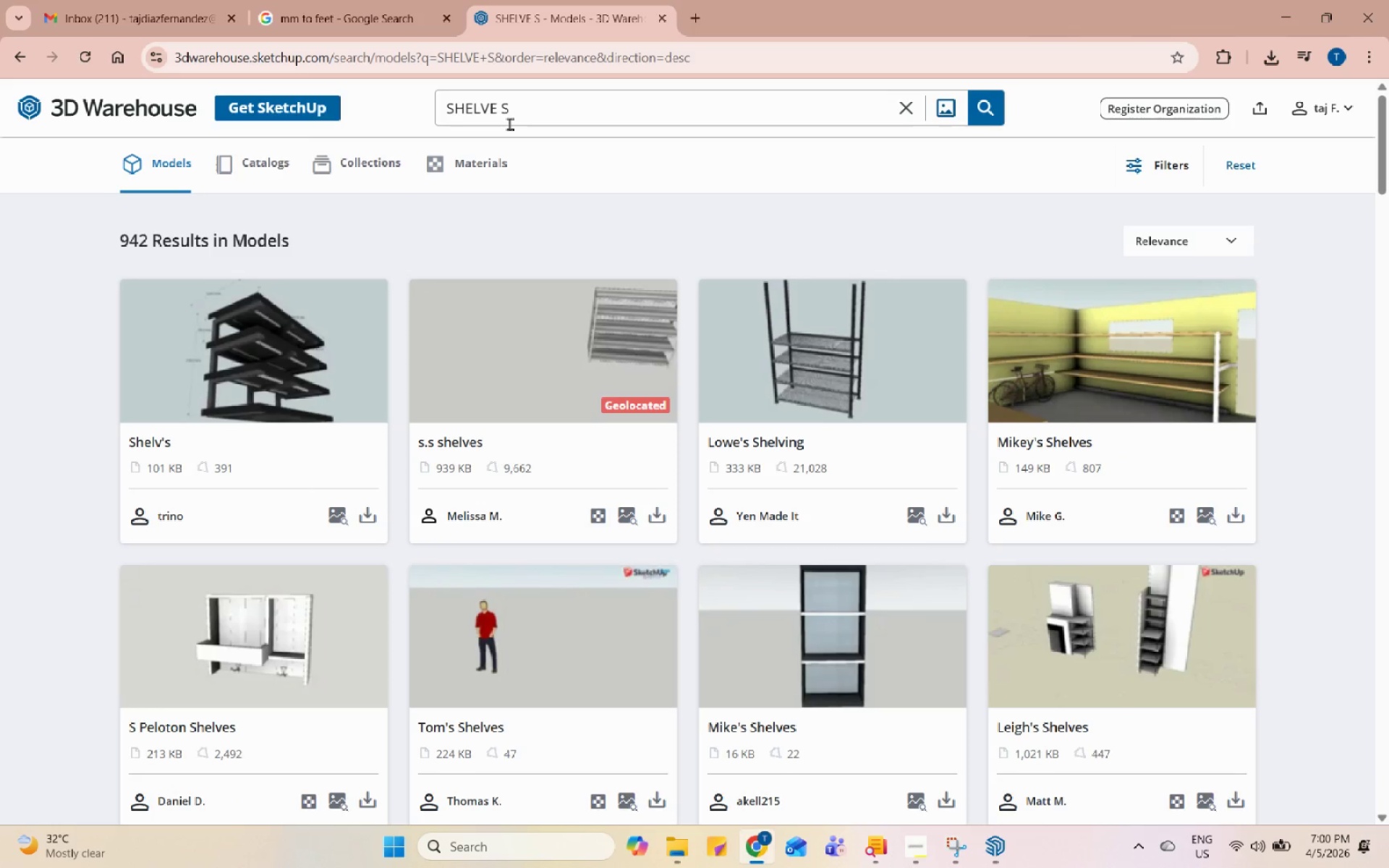 
key(Insert)
 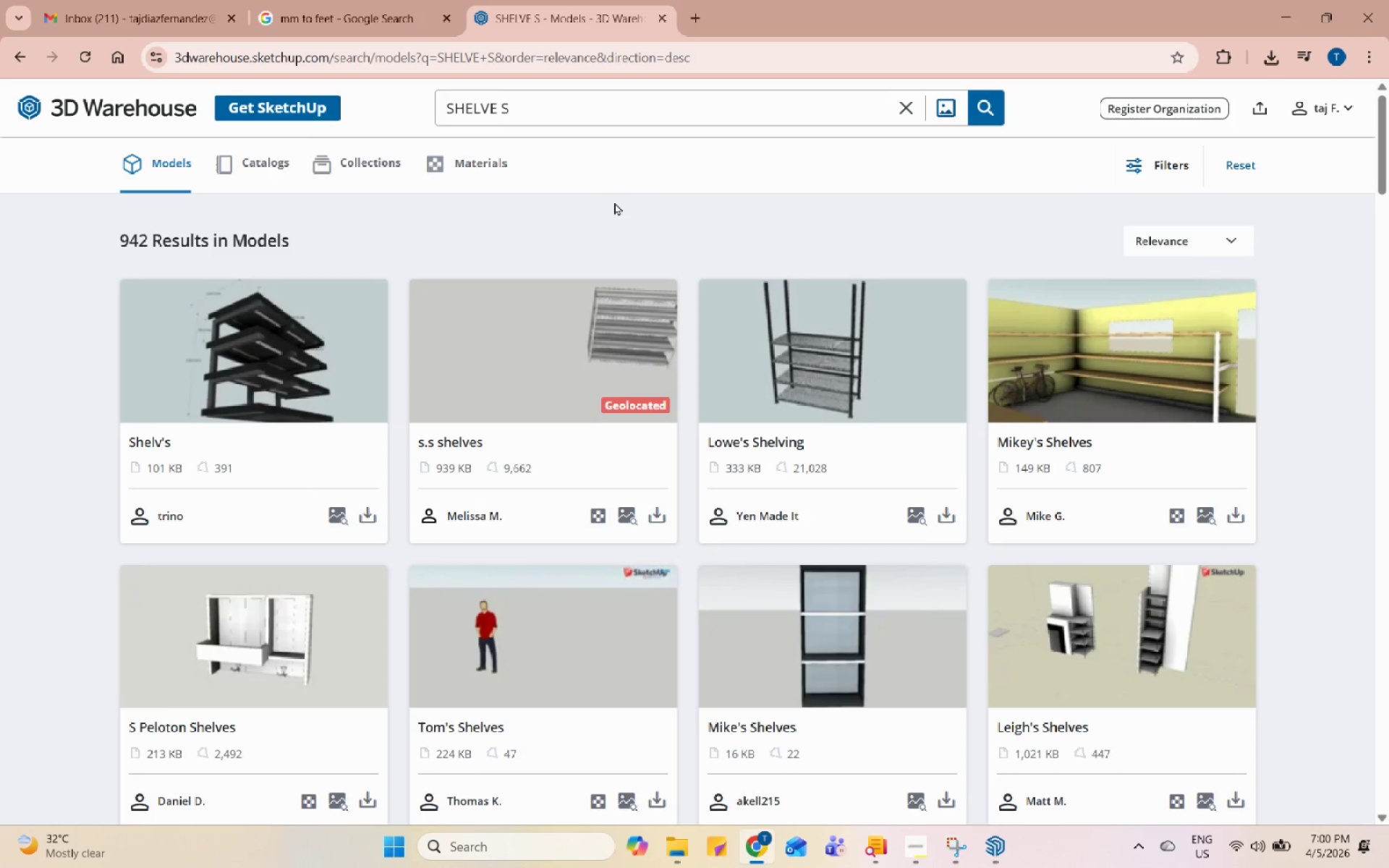 
key(Enter)
 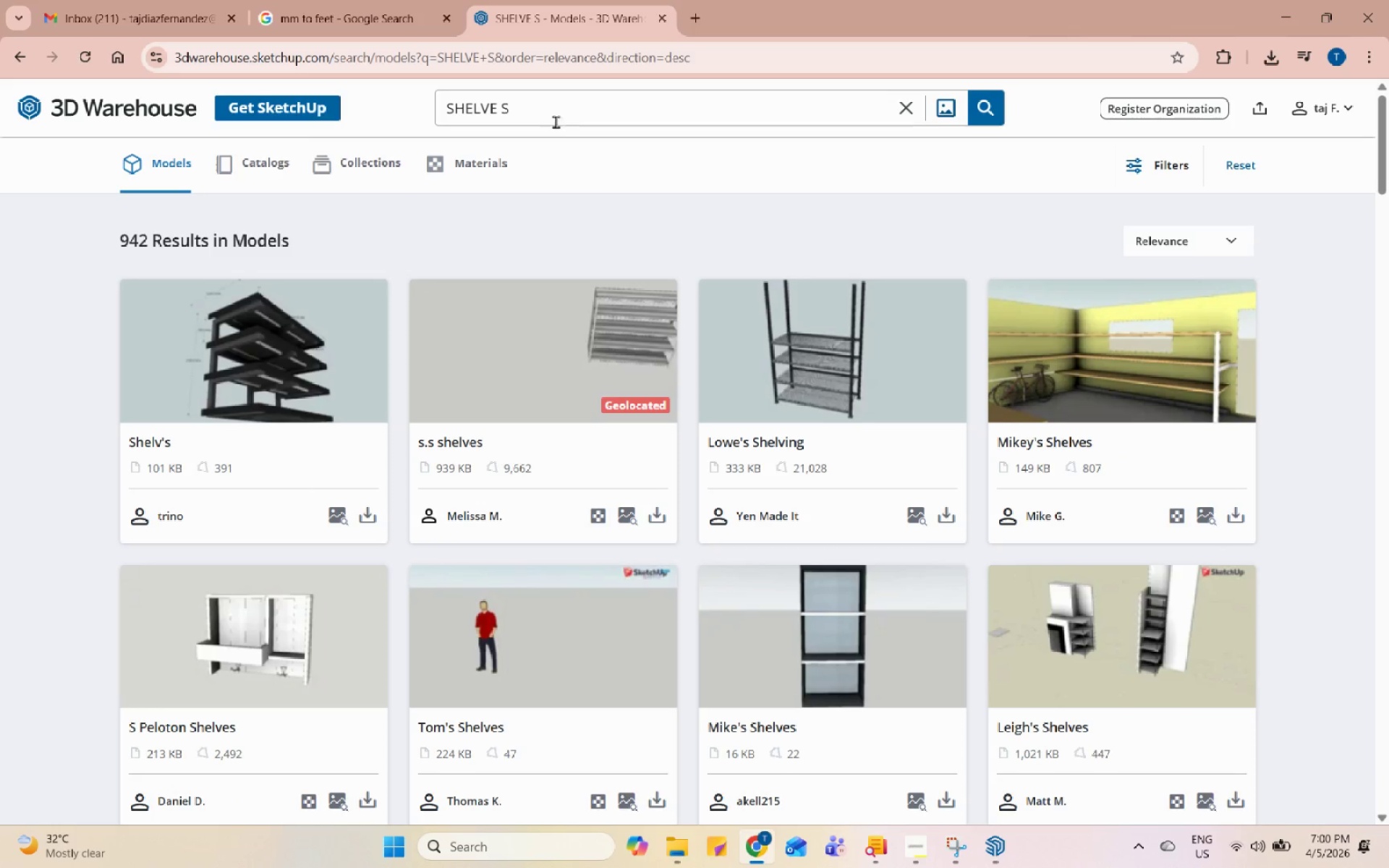 
double_click([556, 114])
 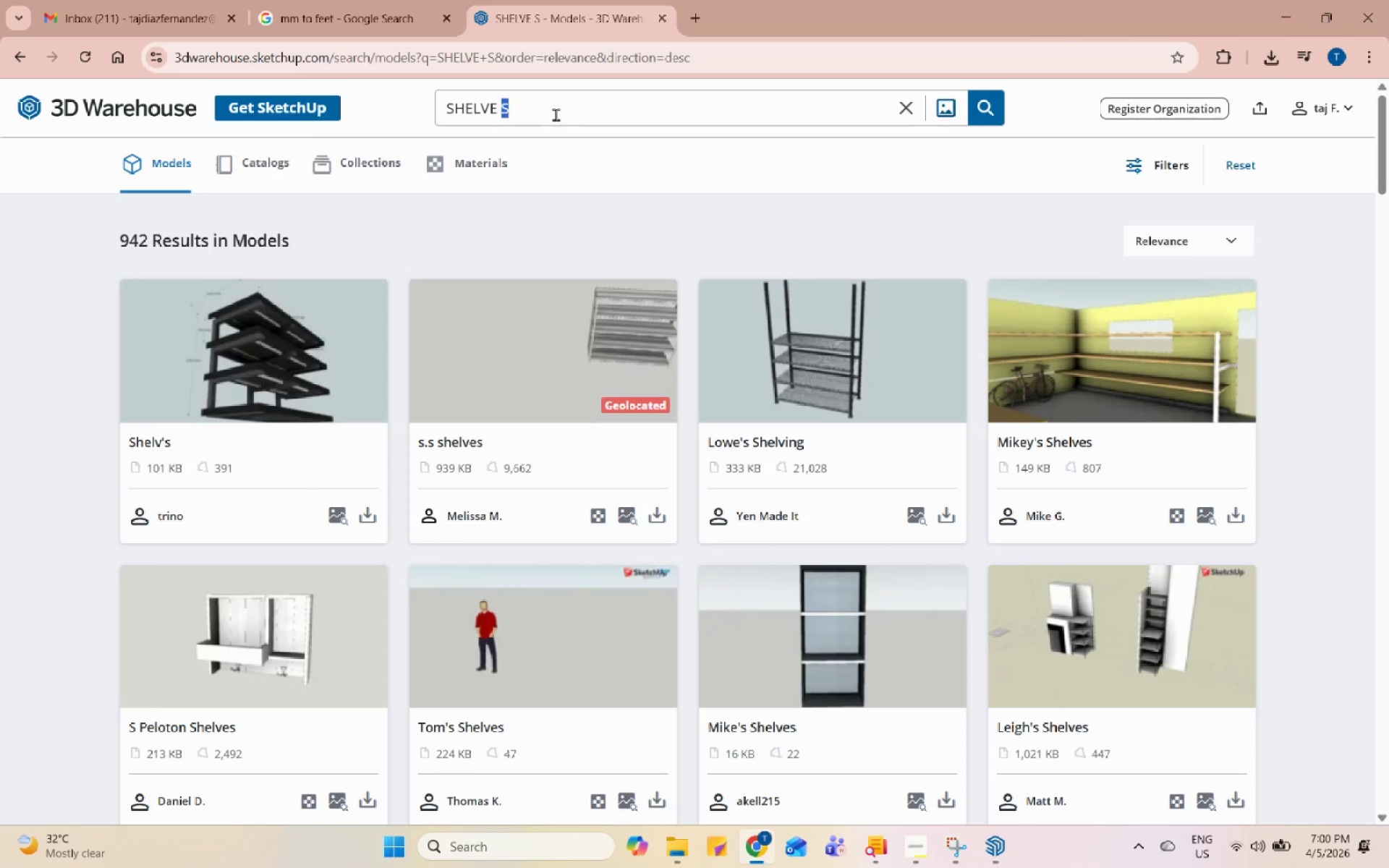 
triple_click([556, 114])
 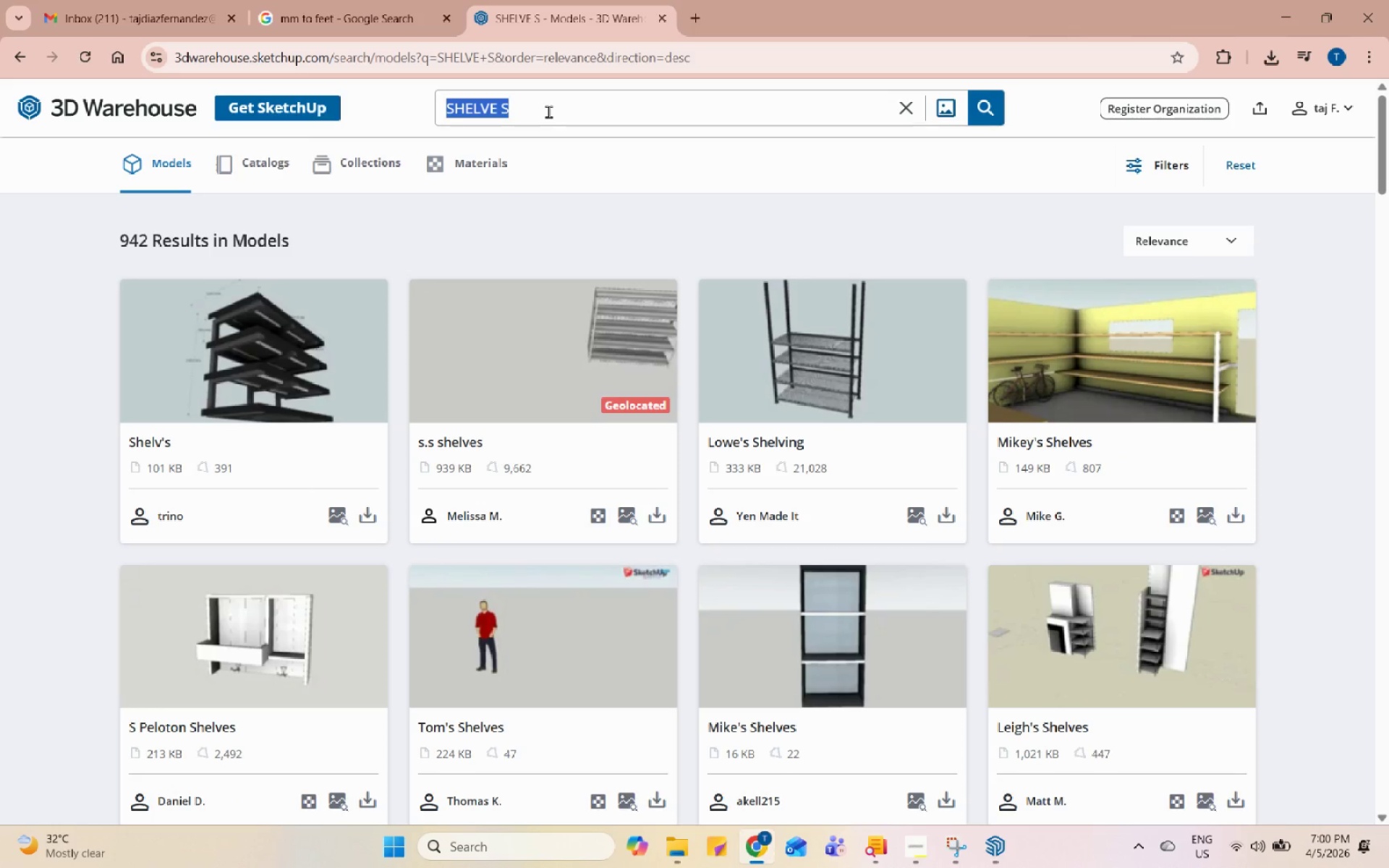 
type(BOOK SHELVE)
 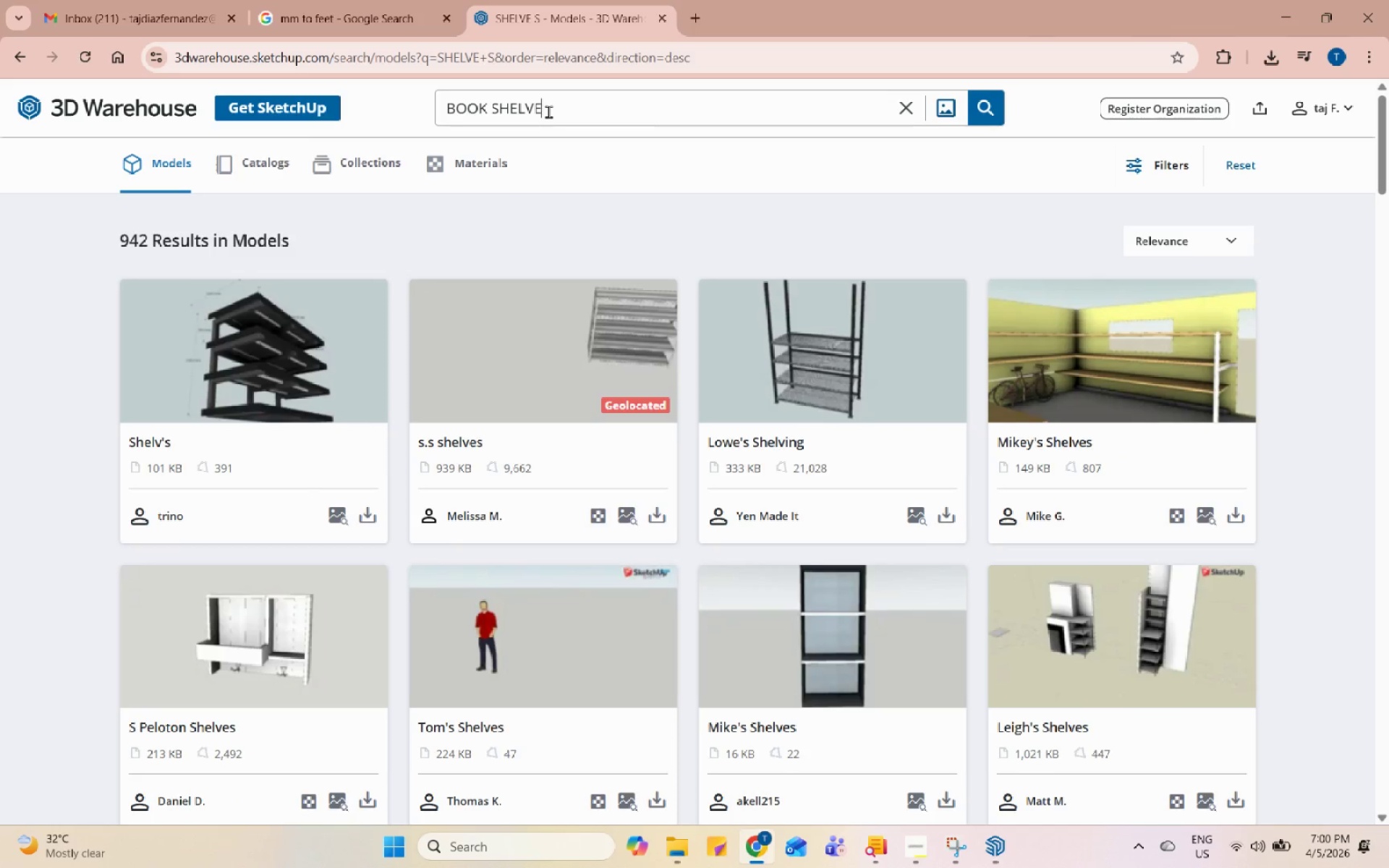 
key(Enter)
 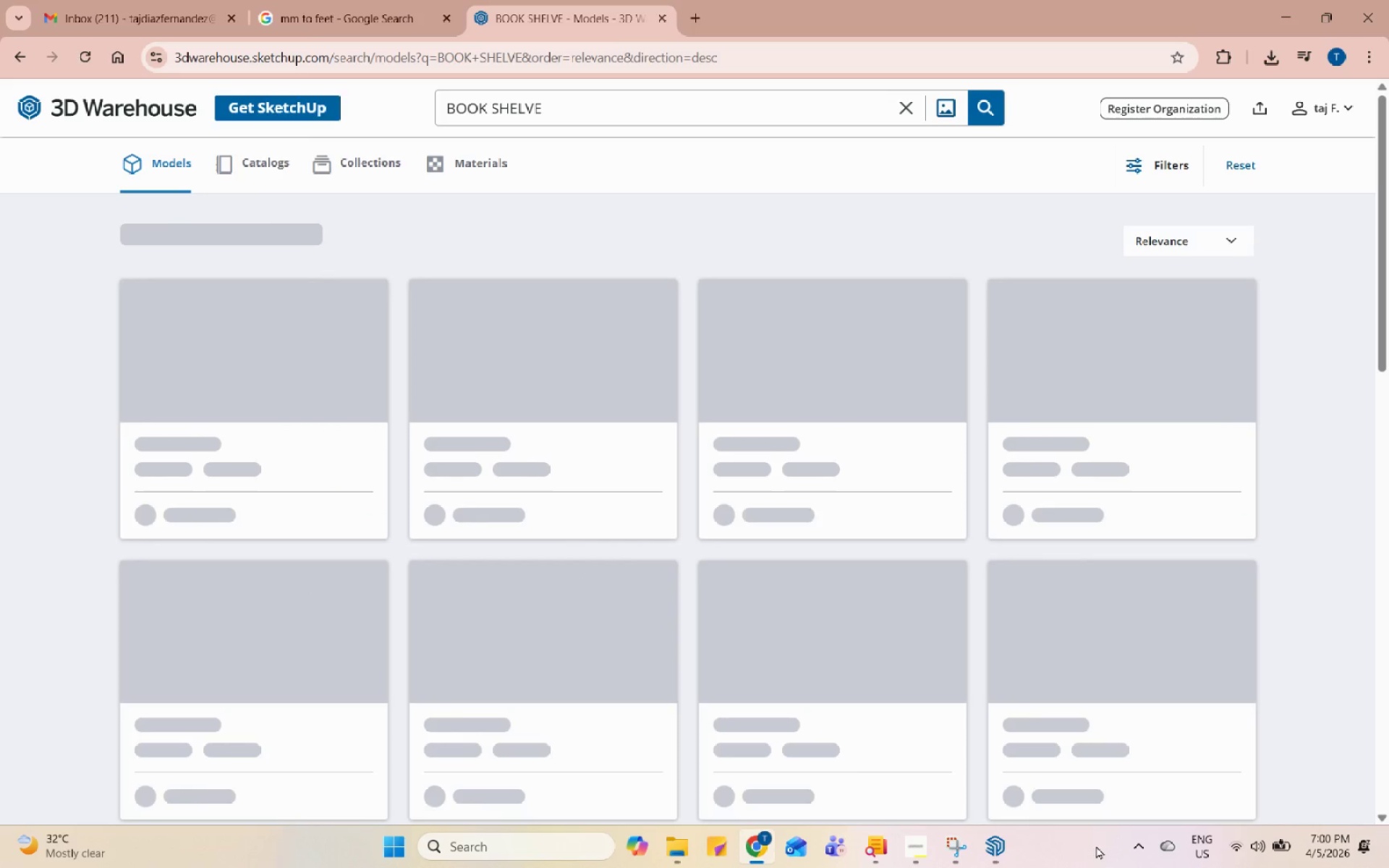 
left_click([958, 851])
 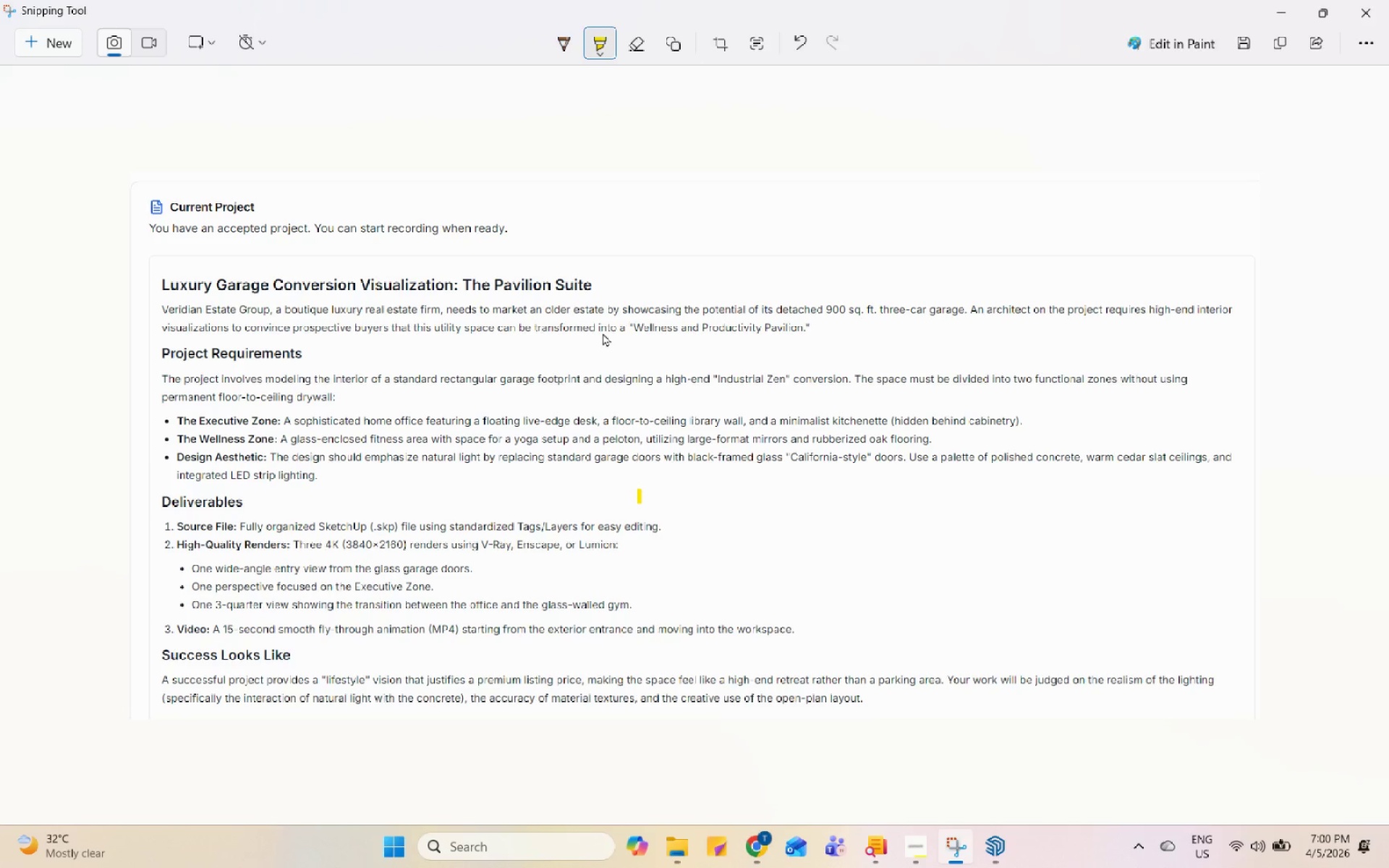 
left_click([1008, 851])
 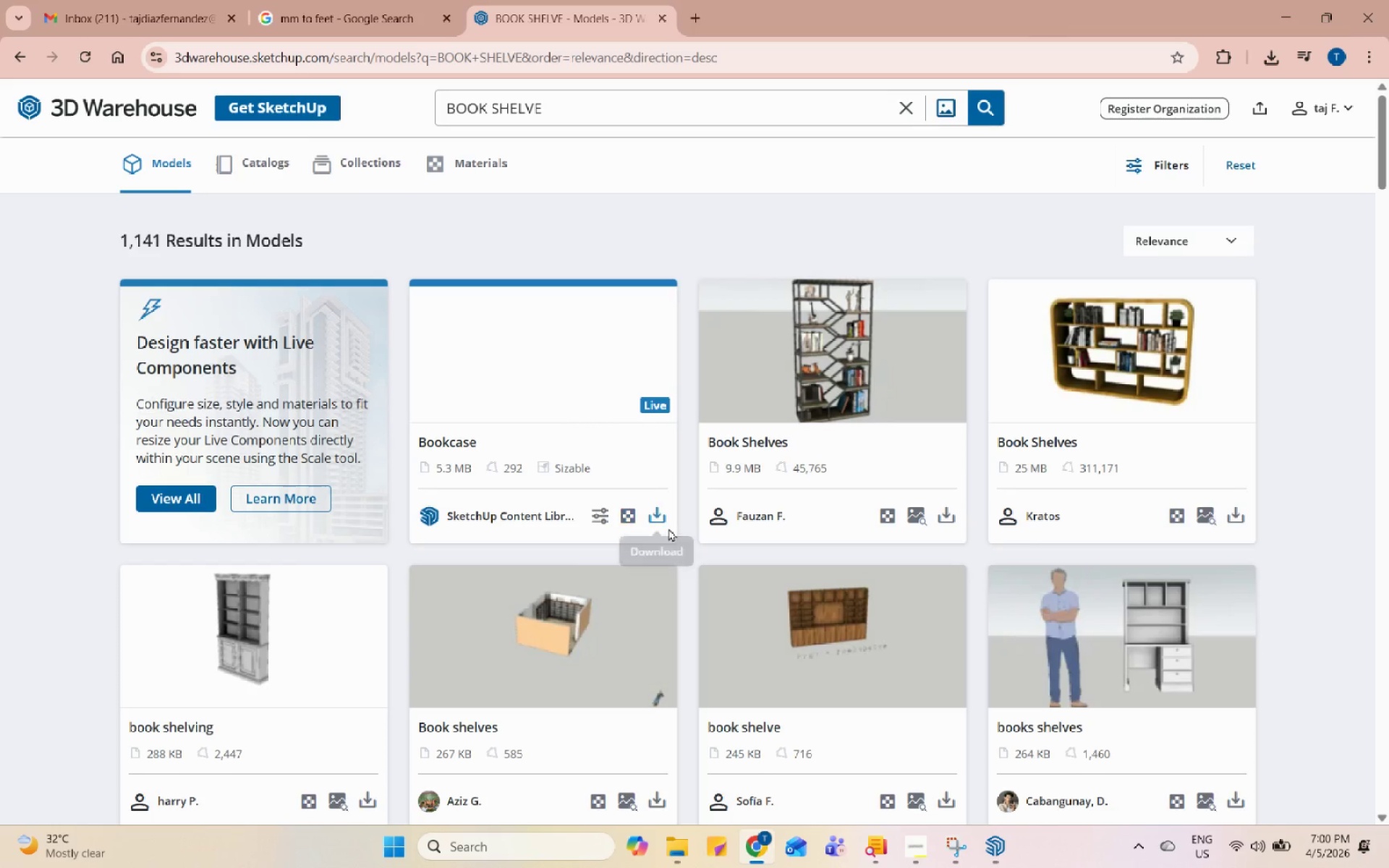 
scroll: coordinate [827, 547], scroll_direction: down, amount: 6.0
 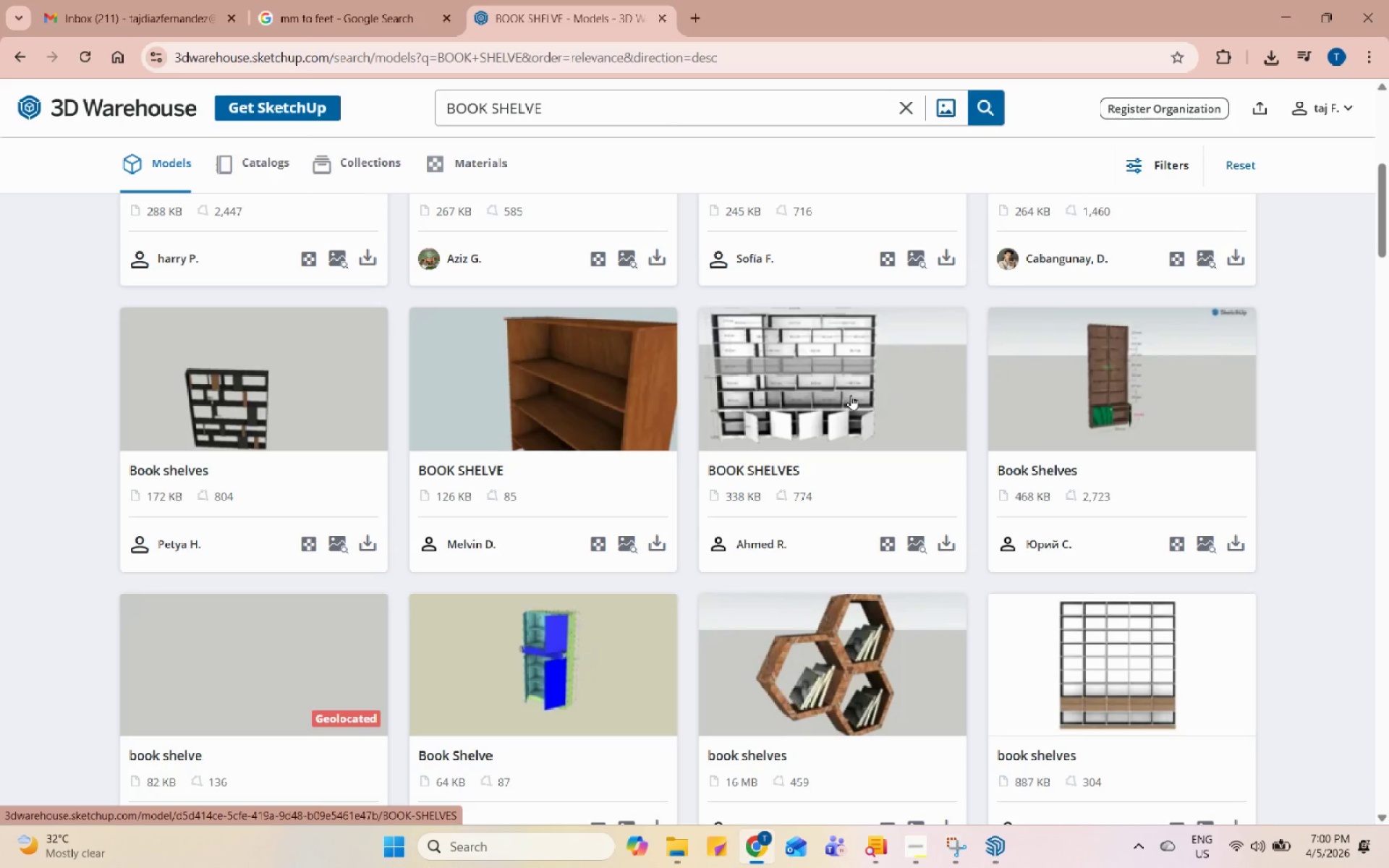 
left_click([851, 395])
 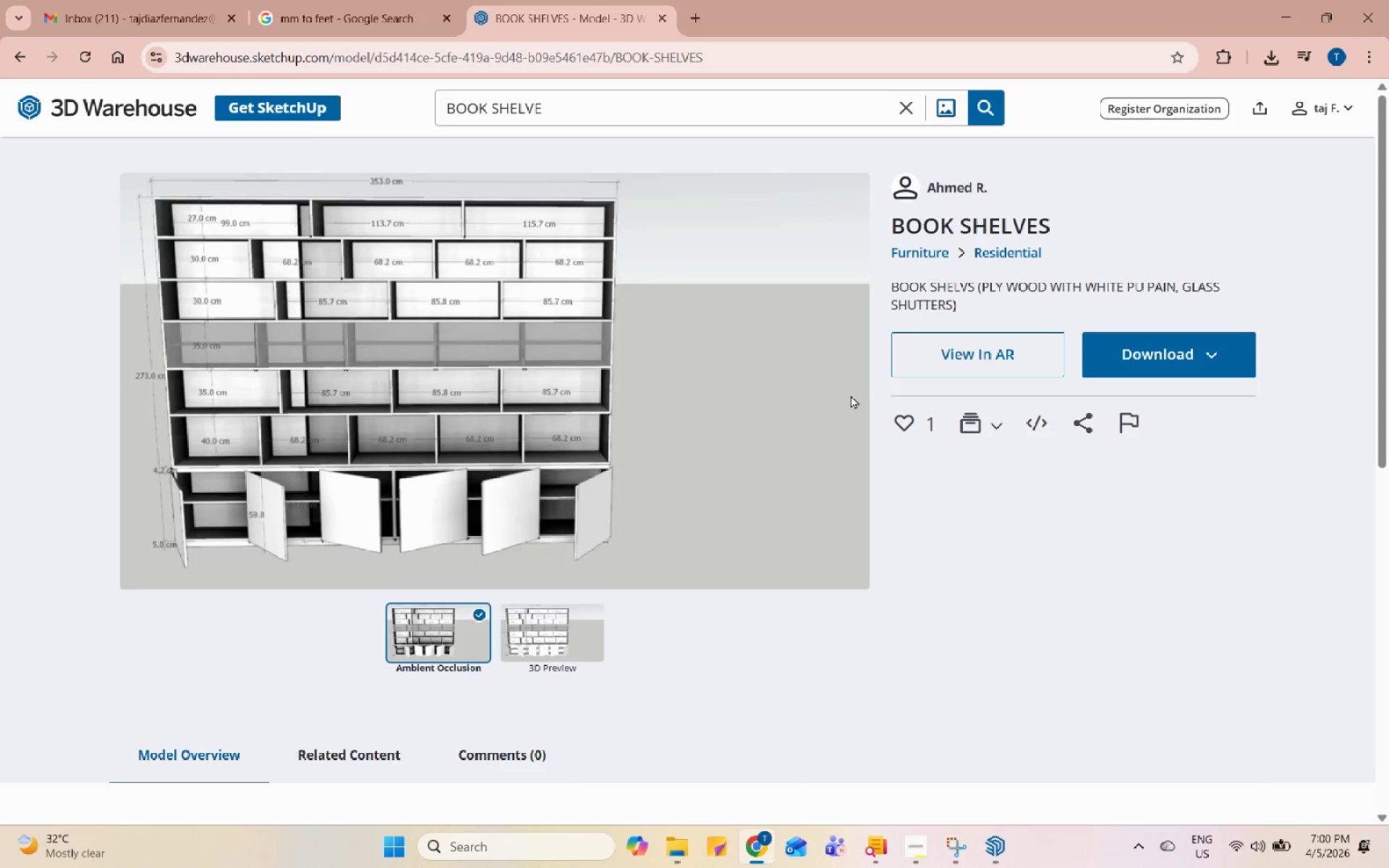 
 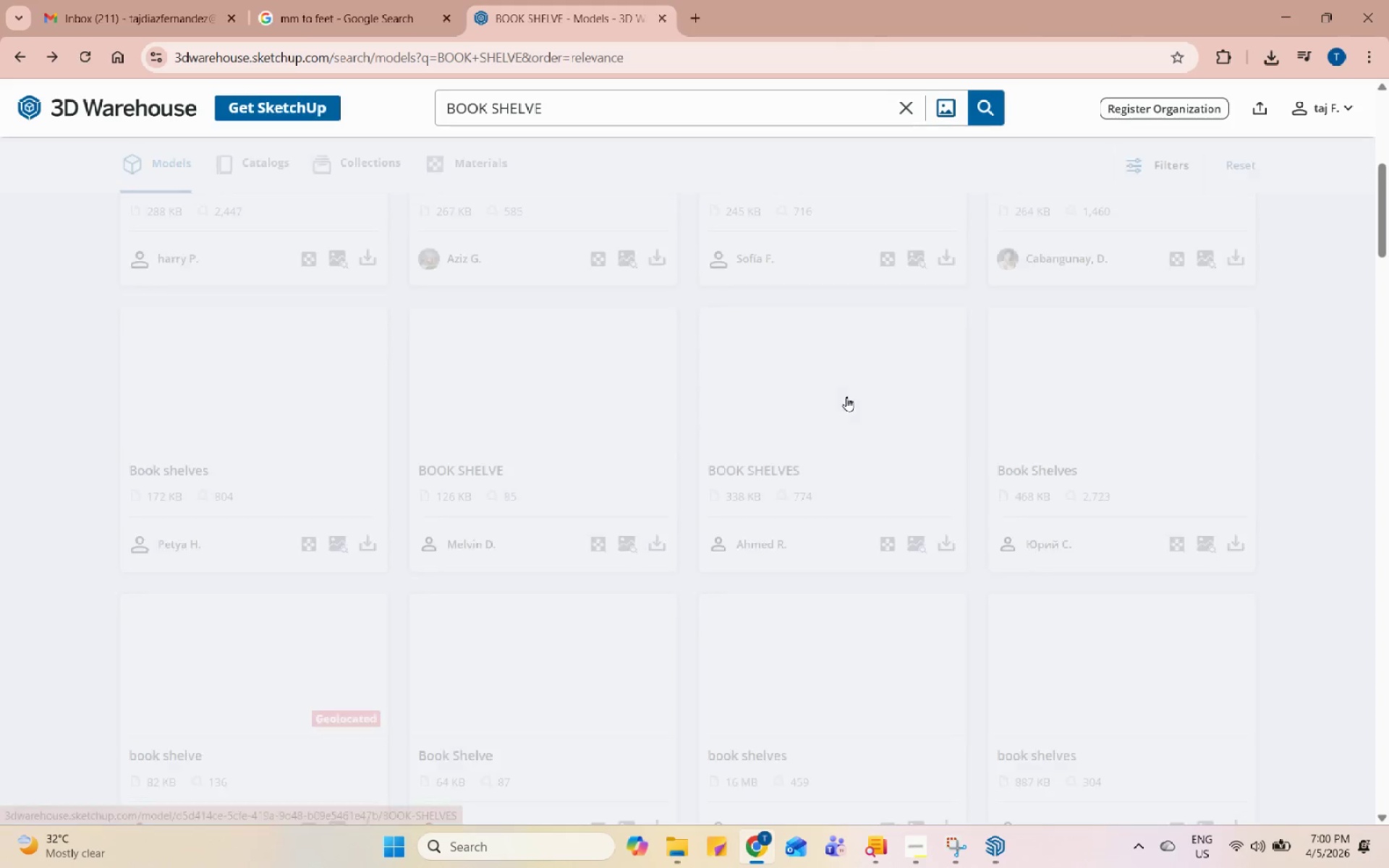 
scroll: coordinate [846, 396], scroll_direction: down, amount: 5.0
 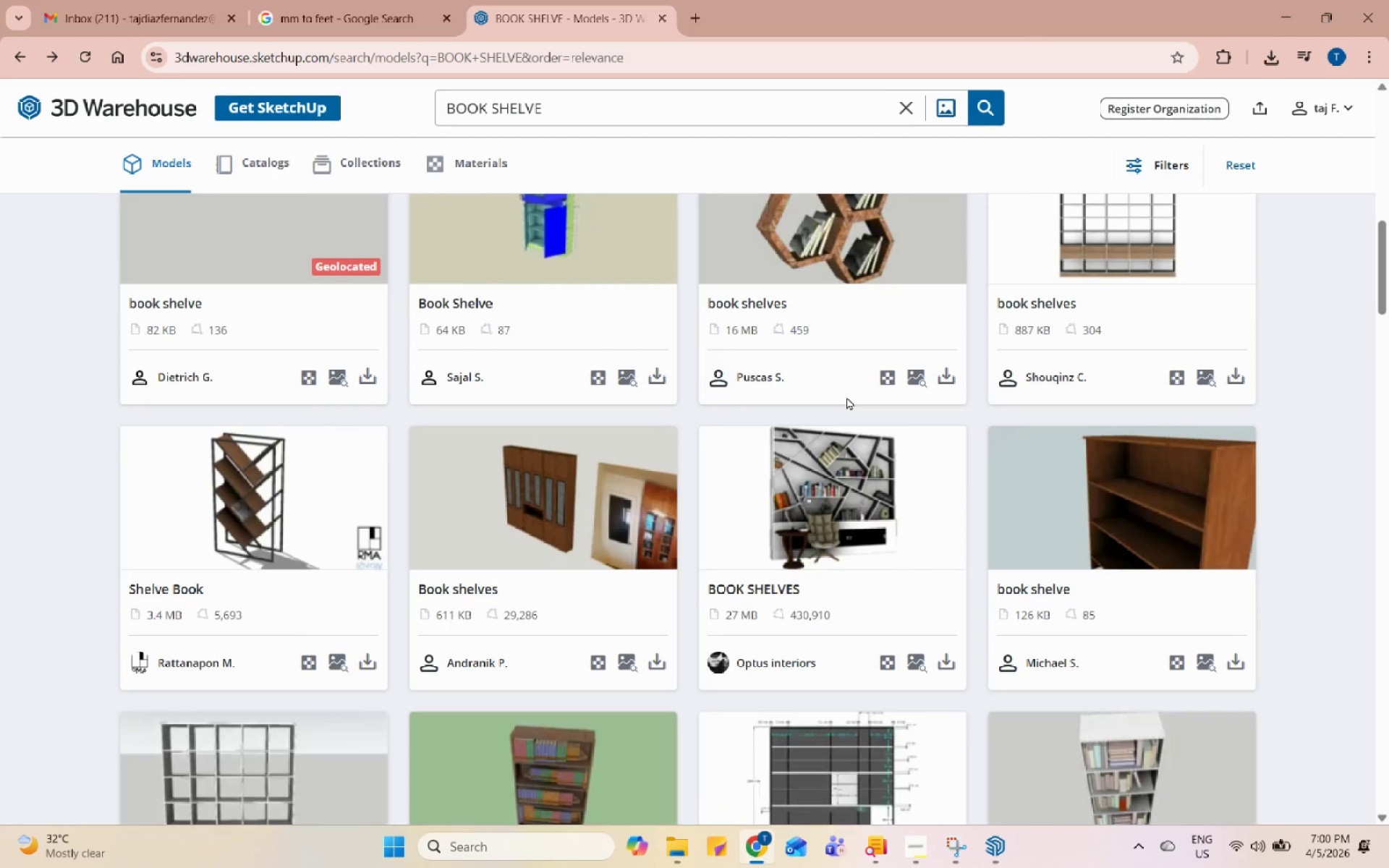 
left_click([1060, 393])
 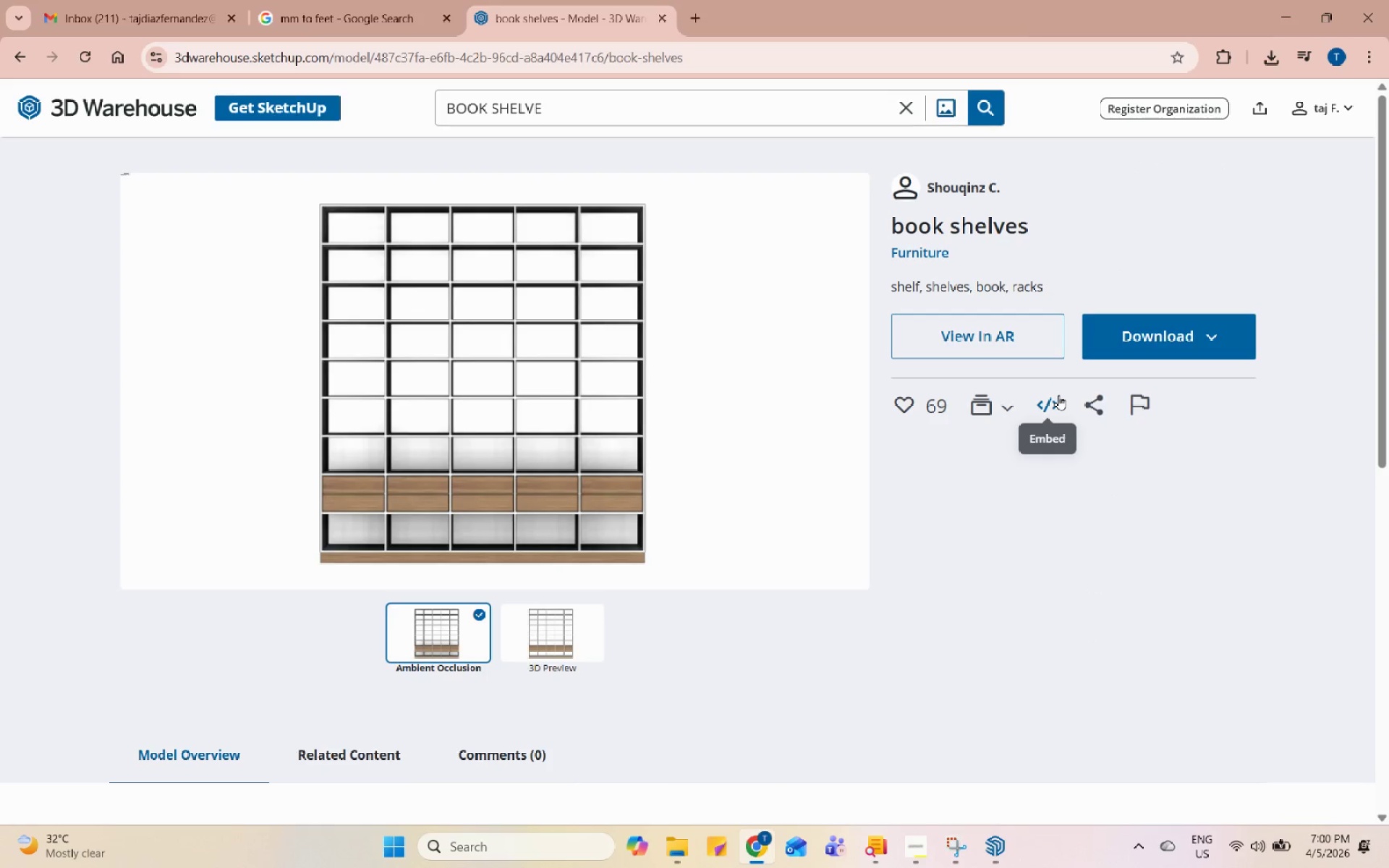 
scroll: coordinate [846, 396], scroll_direction: up, amount: 2.0
 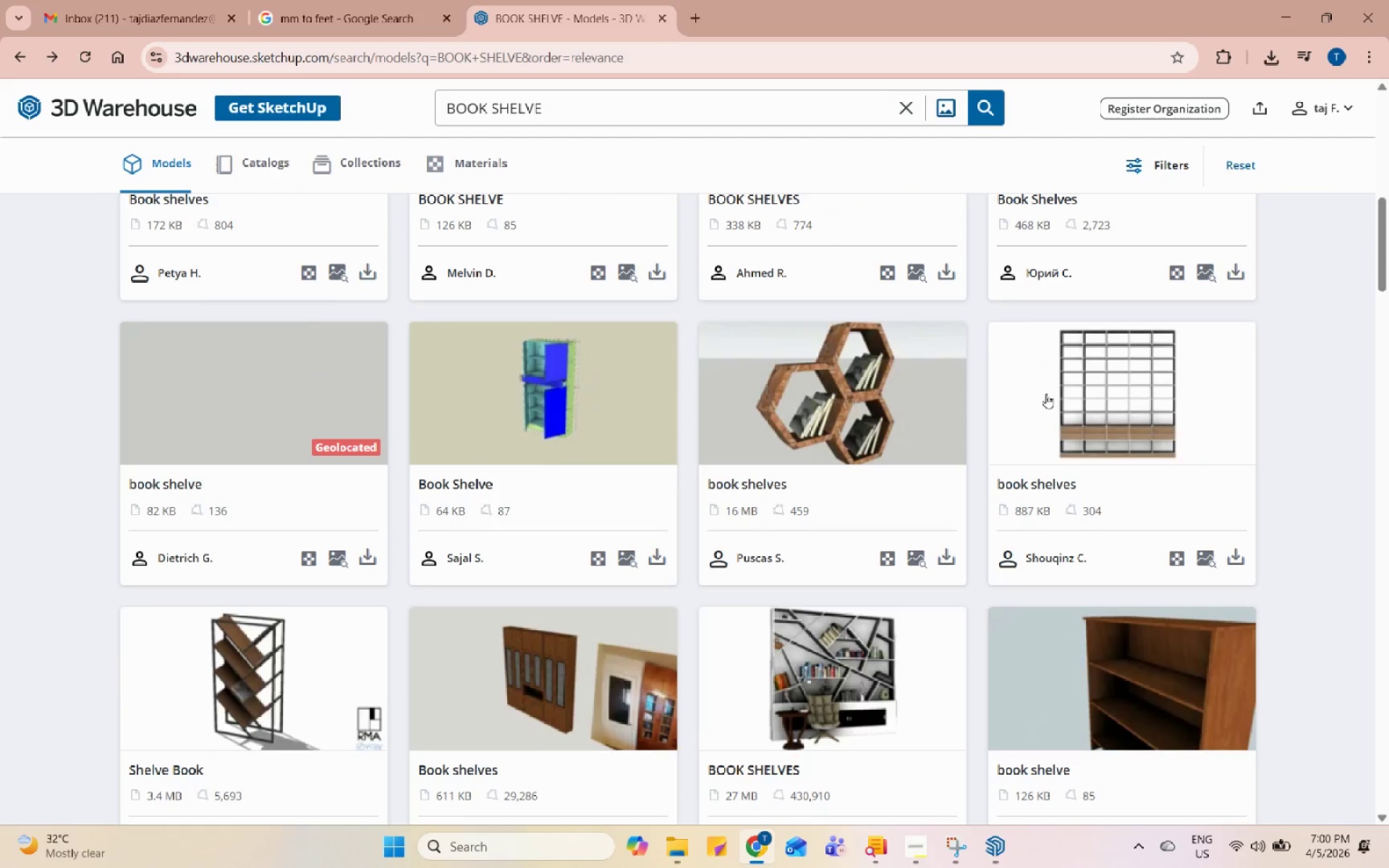 
 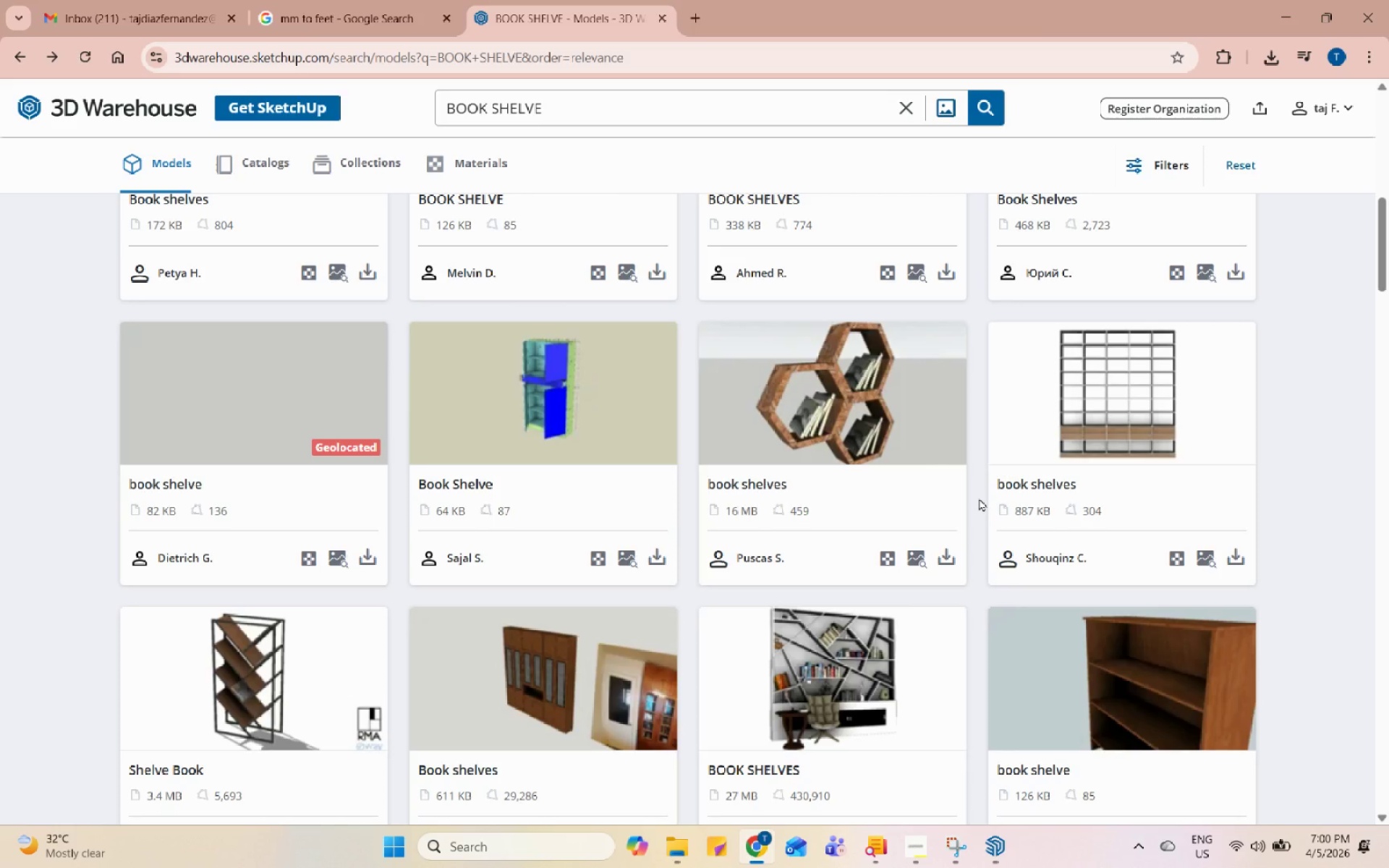 
scroll: coordinate [977, 500], scroll_direction: down, amount: 6.0
 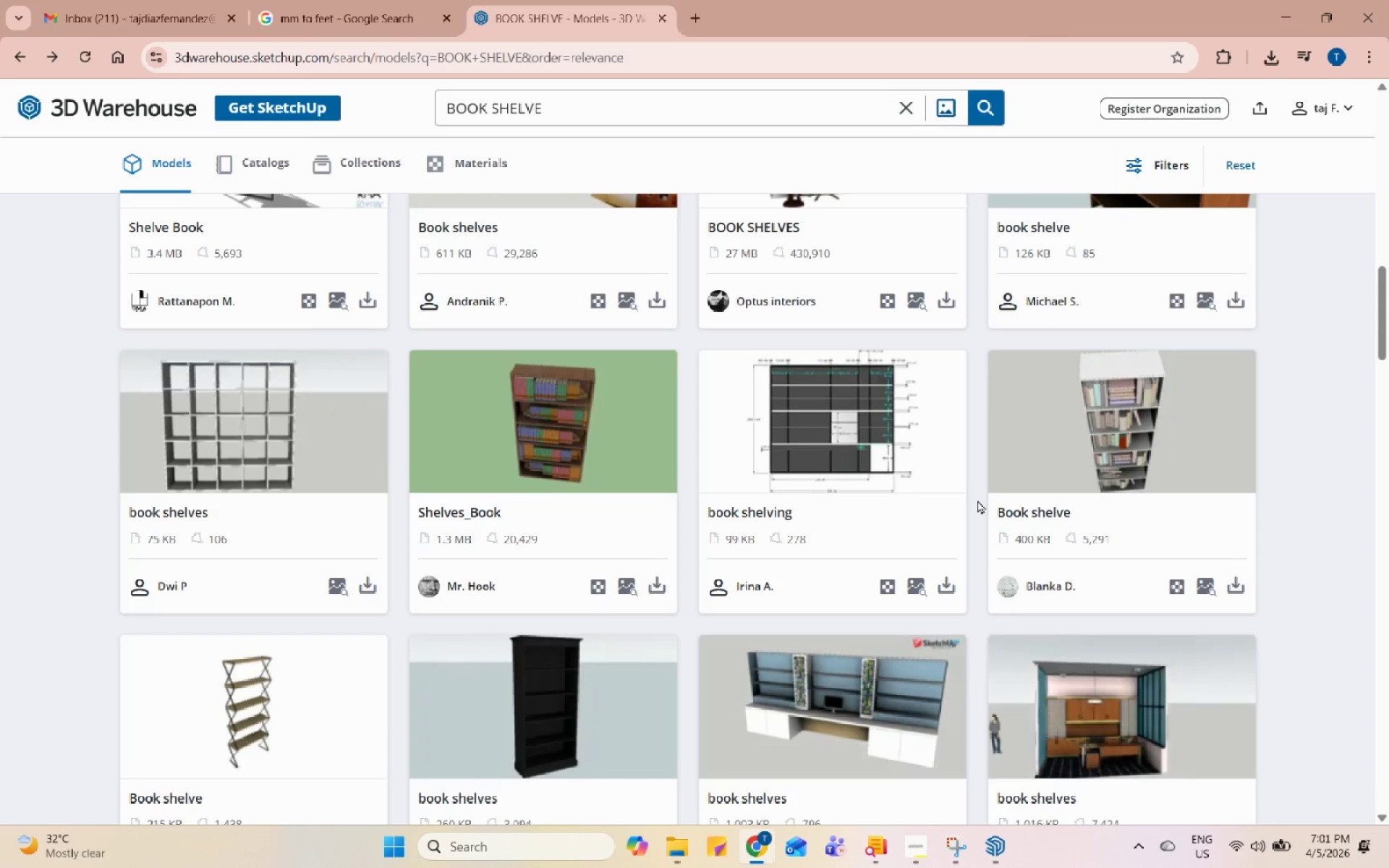 
left_click([815, 451])
 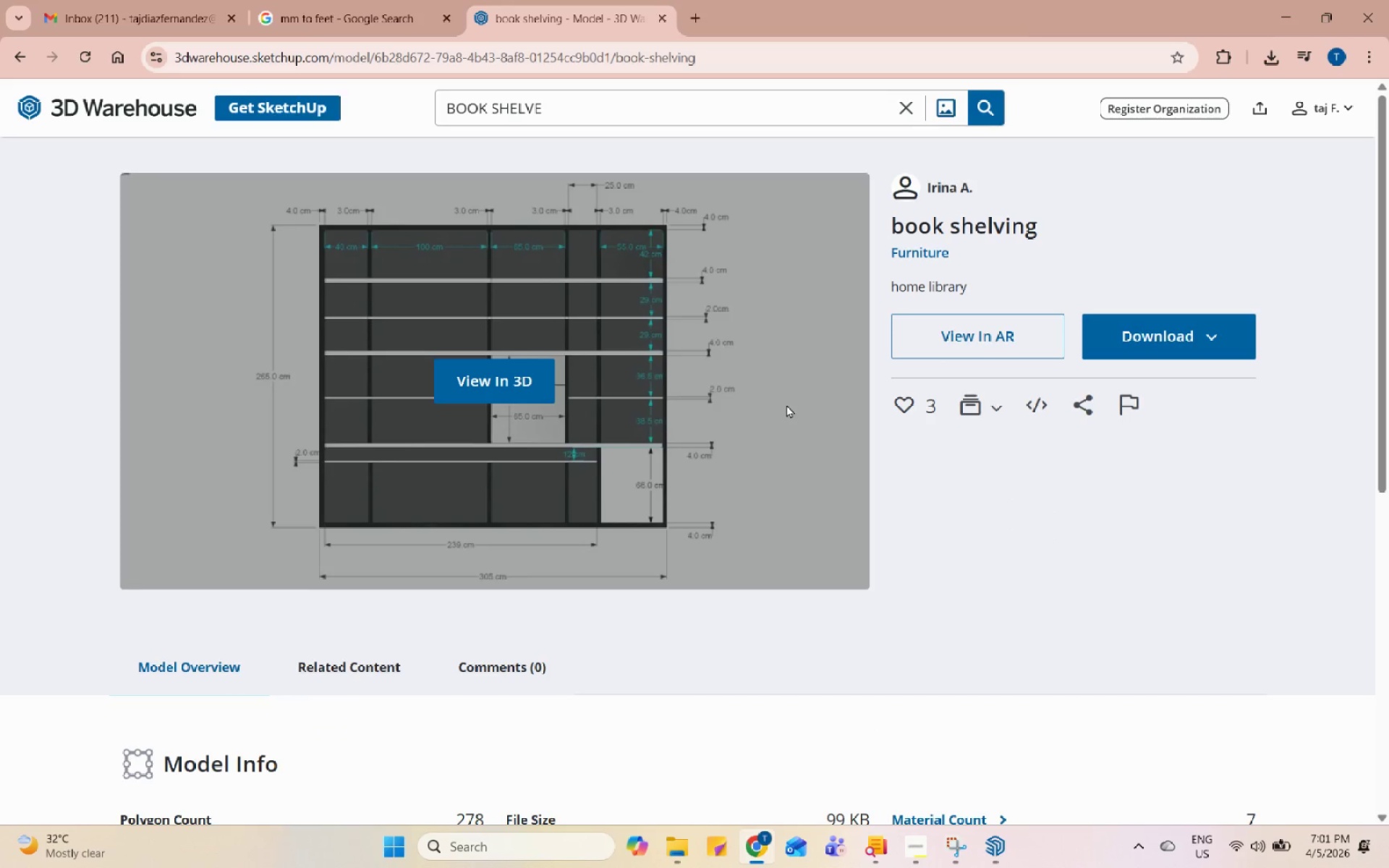 
 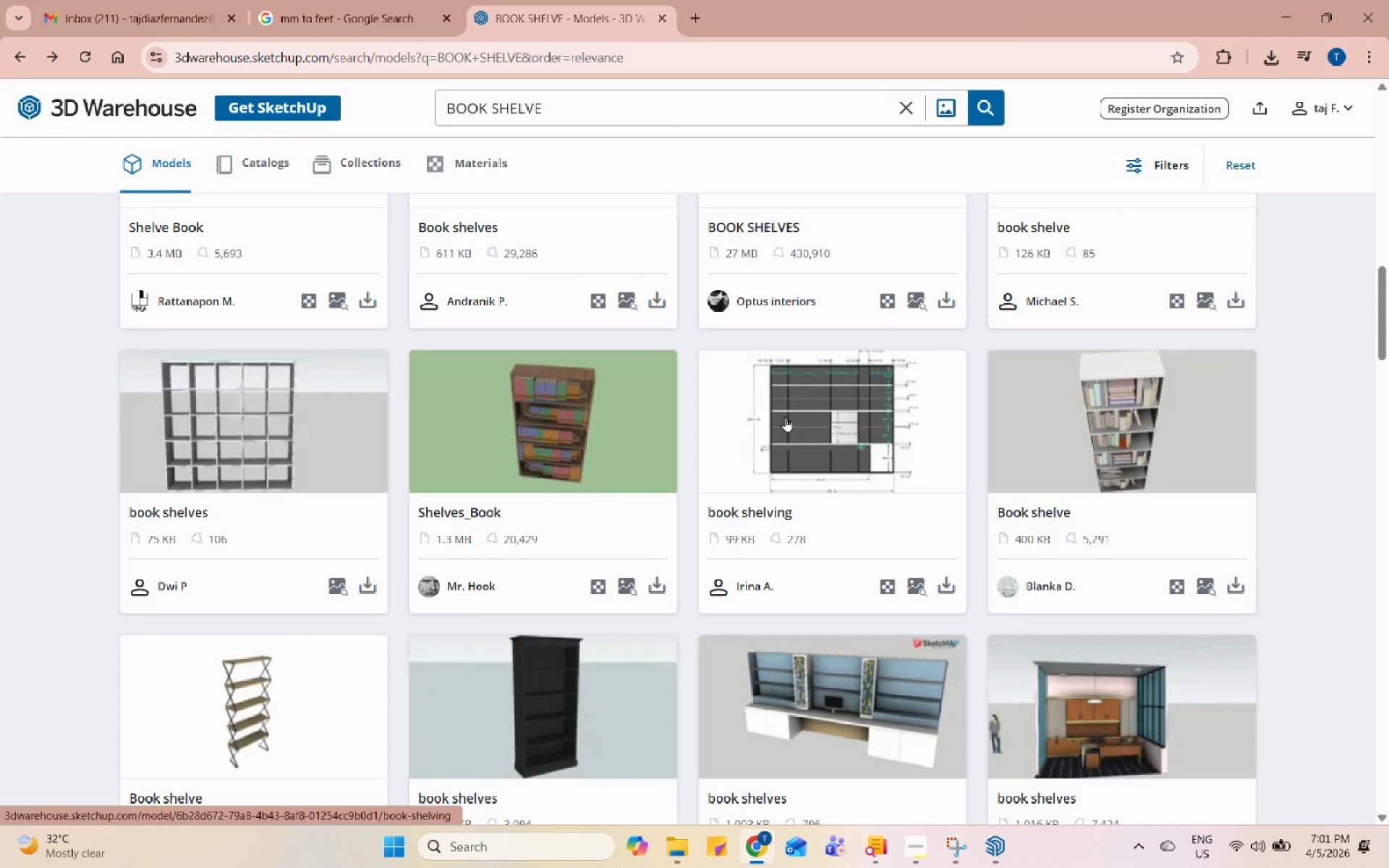 
scroll: coordinate [822, 424], scroll_direction: down, amount: 7.0
 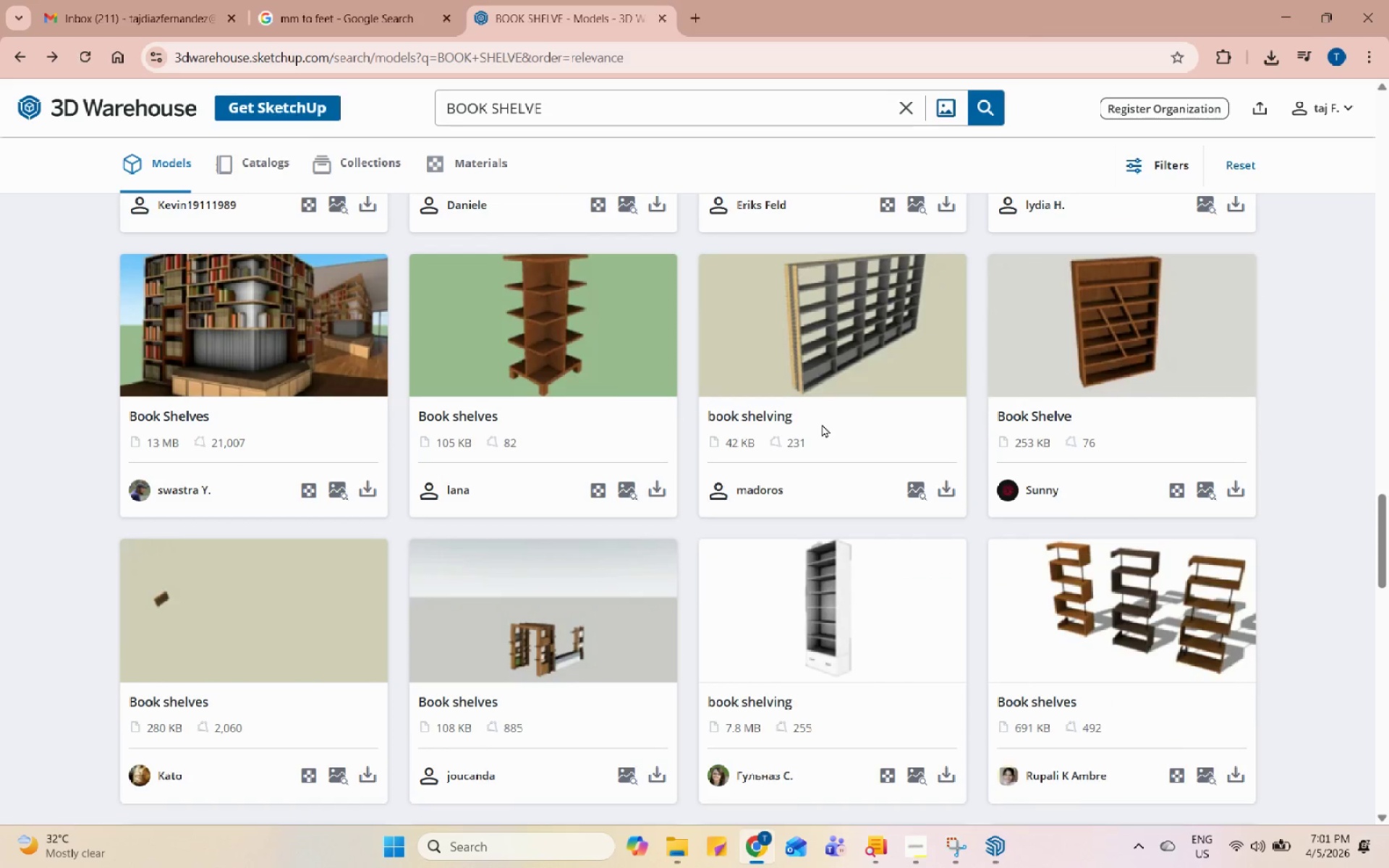 
scroll: coordinate [822, 424], scroll_direction: up, amount: 3.0
 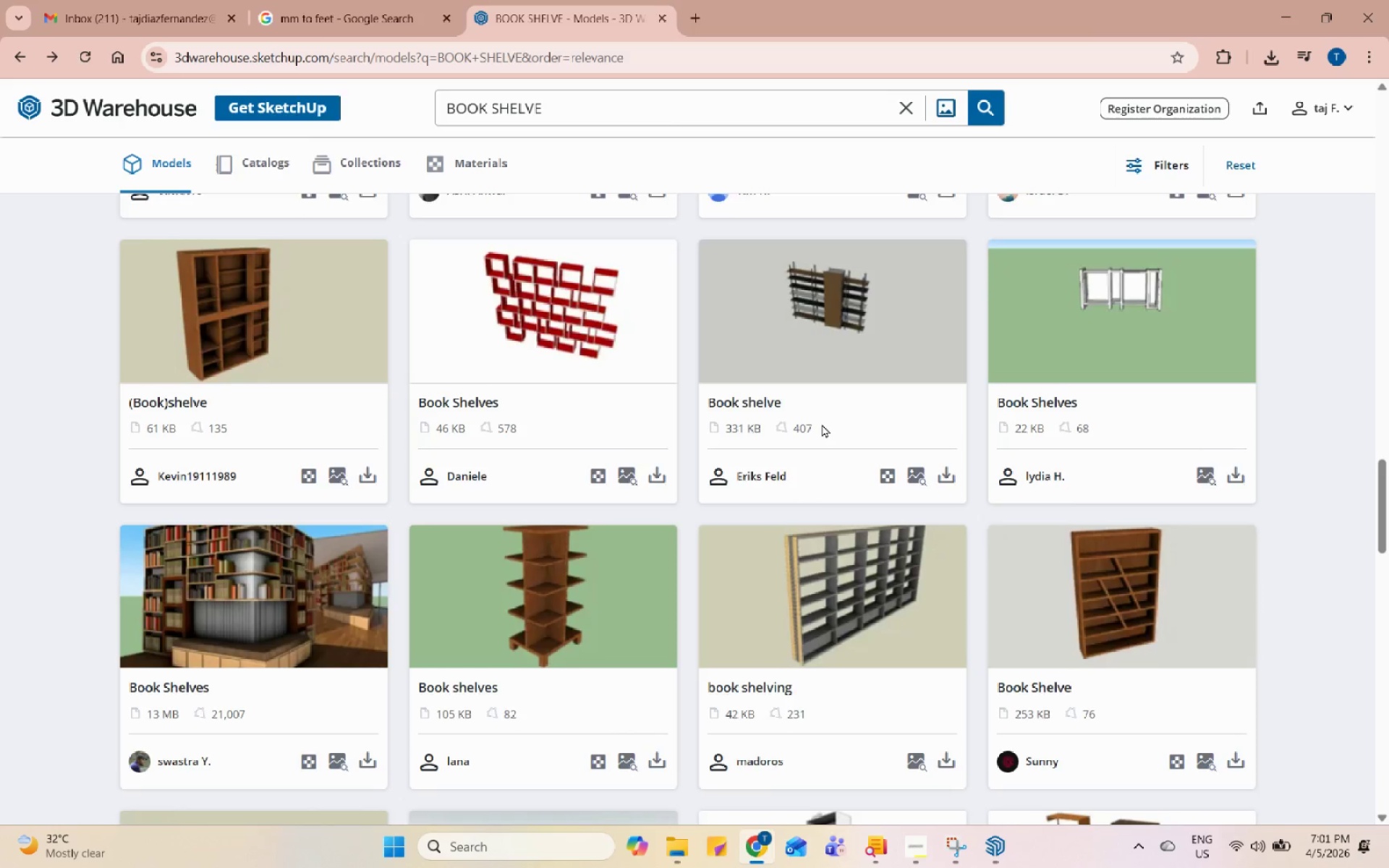 
scroll: coordinate [635, 565], scroll_direction: down, amount: 12.0
 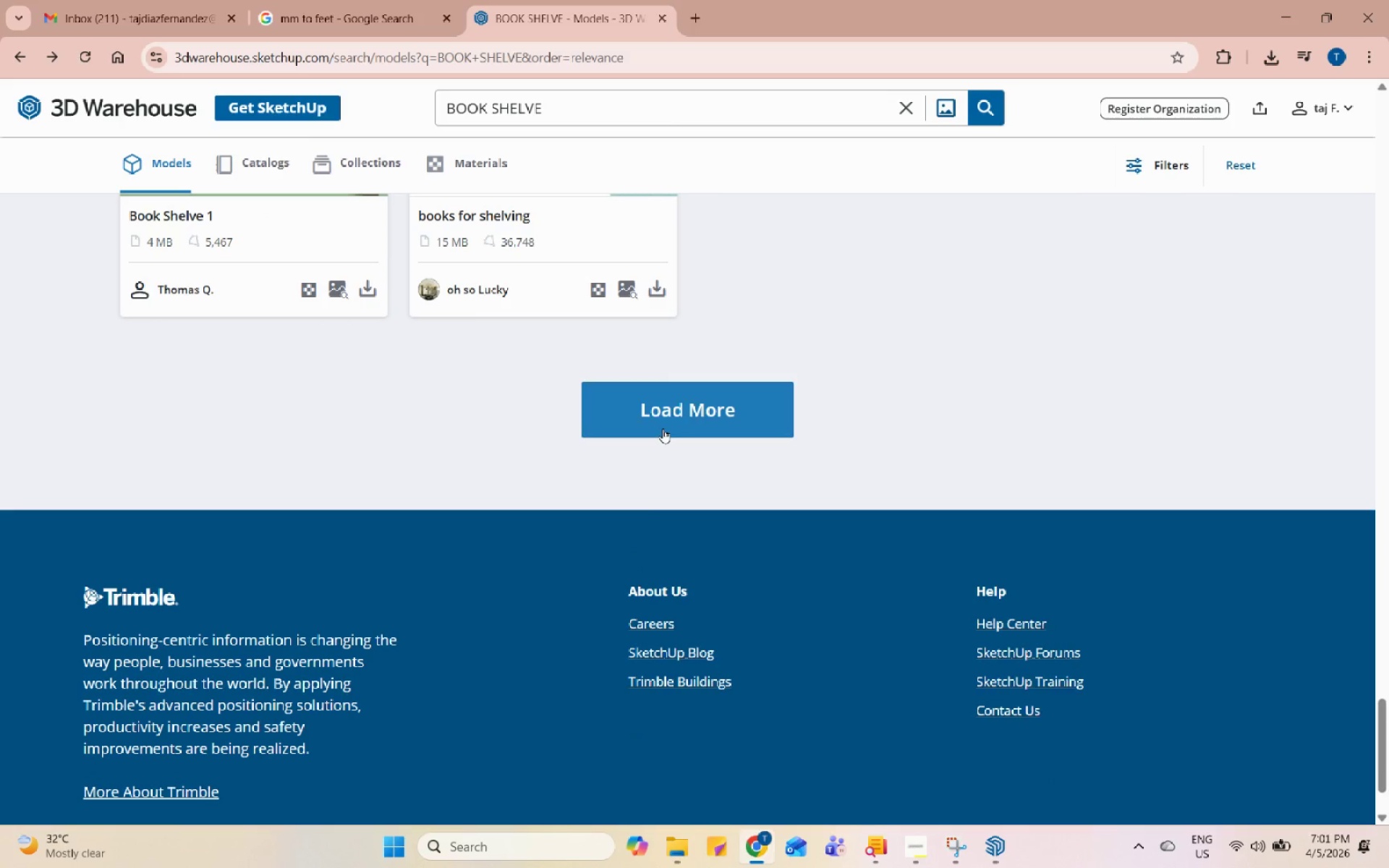 
left_click([663, 428])
 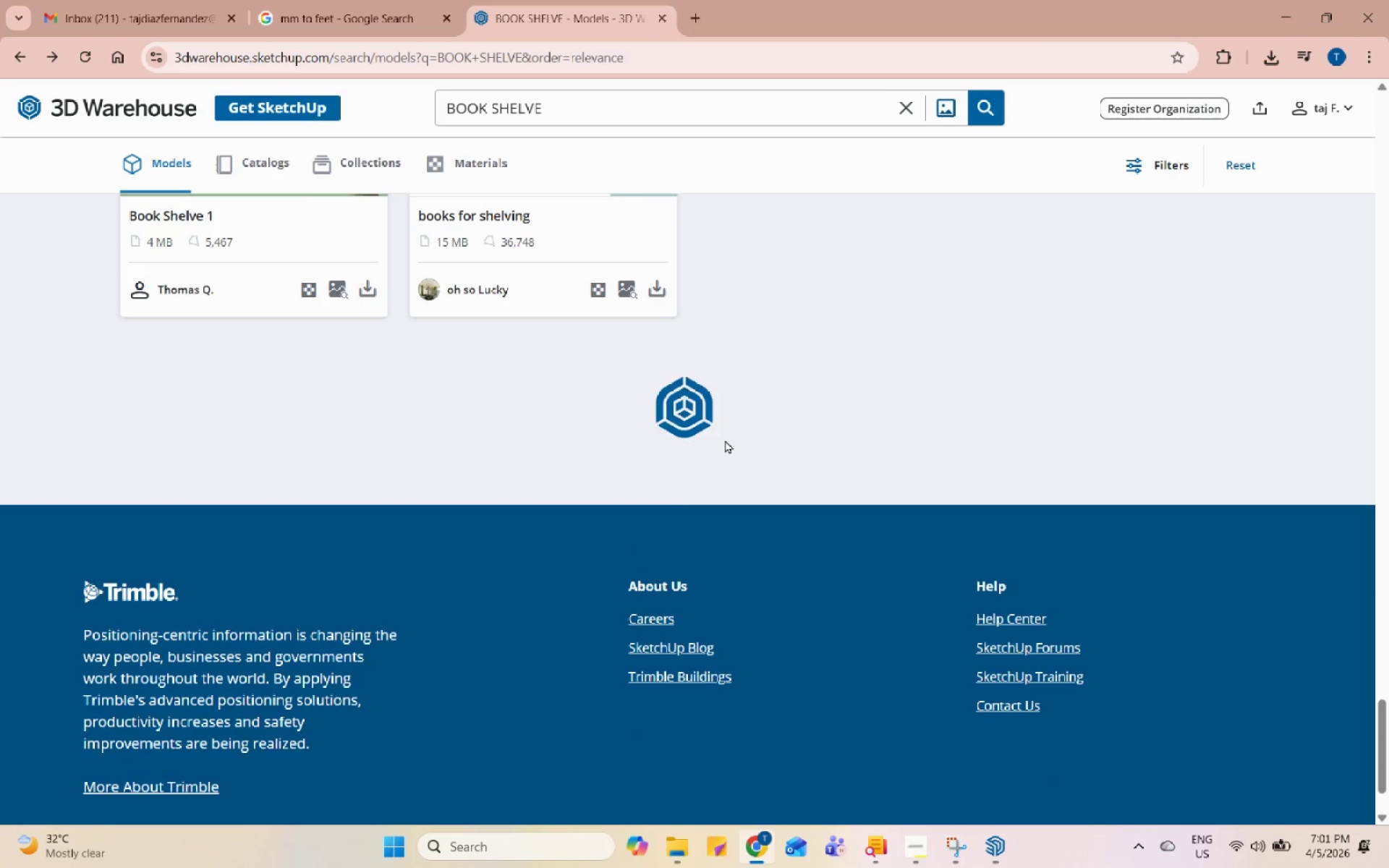 
scroll: coordinate [726, 441], scroll_direction: up, amount: 2.0
 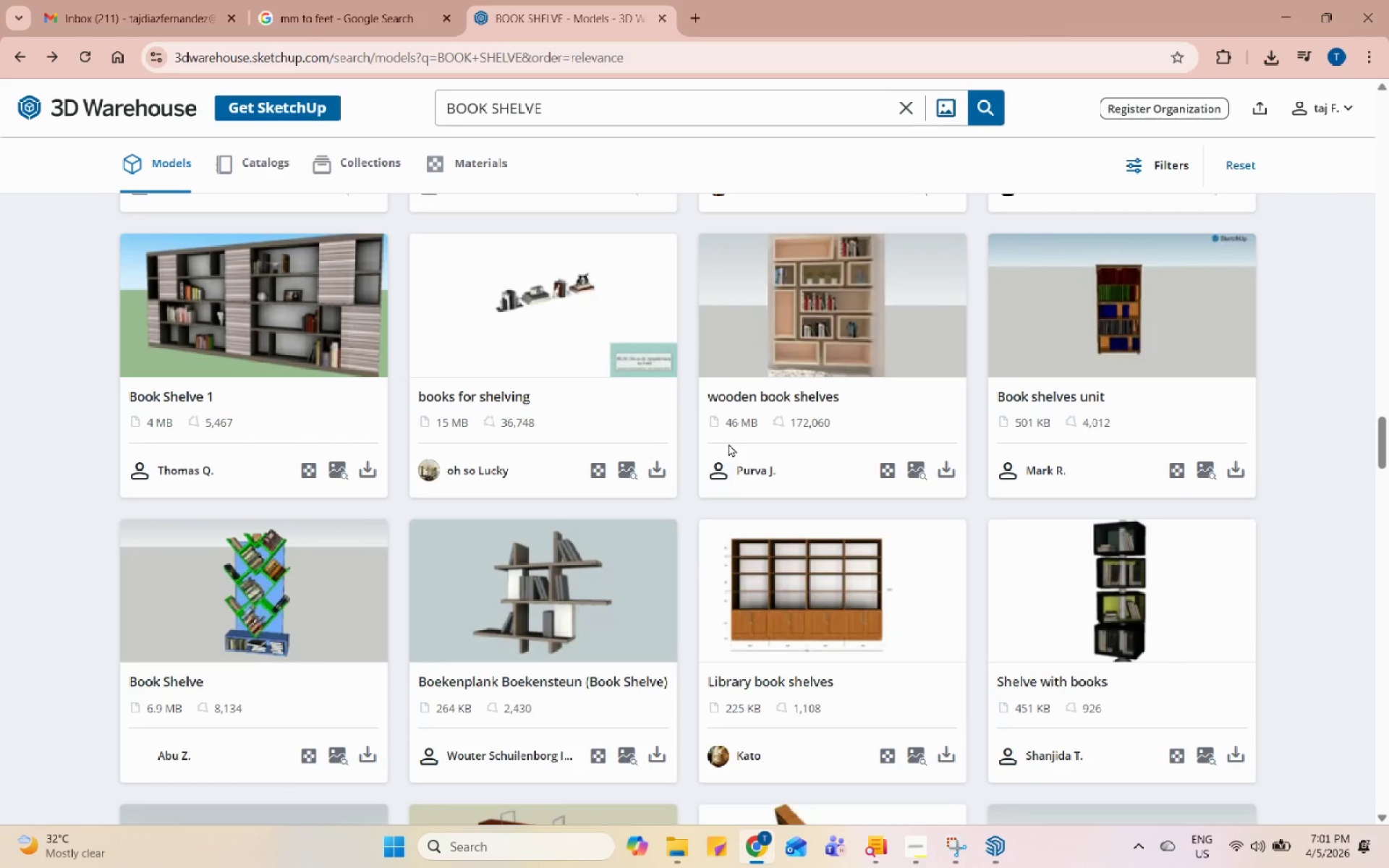 
scroll: coordinate [734, 450], scroll_direction: down, amount: 16.0
 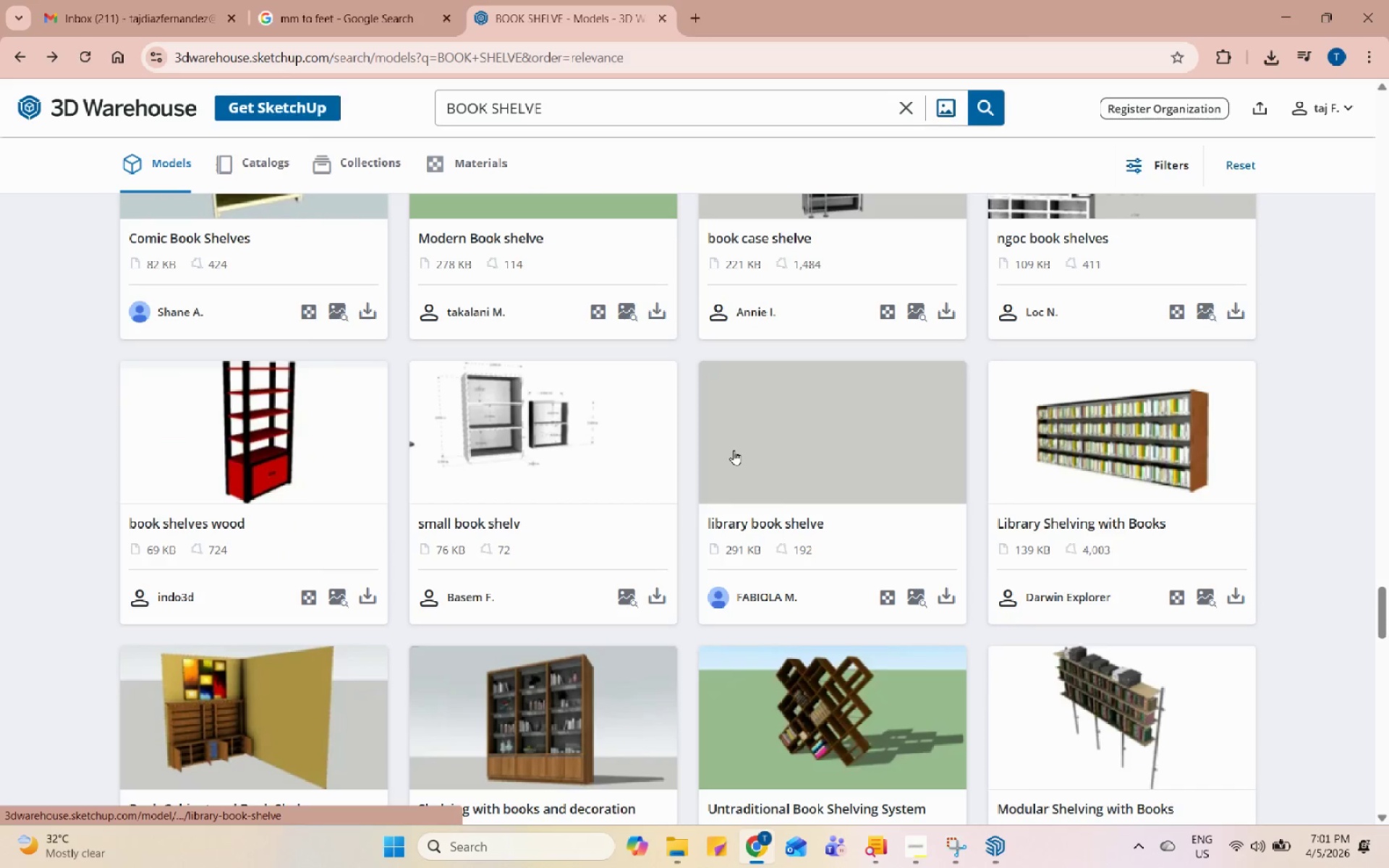 
scroll: coordinate [734, 450], scroll_direction: down, amount: 14.0
 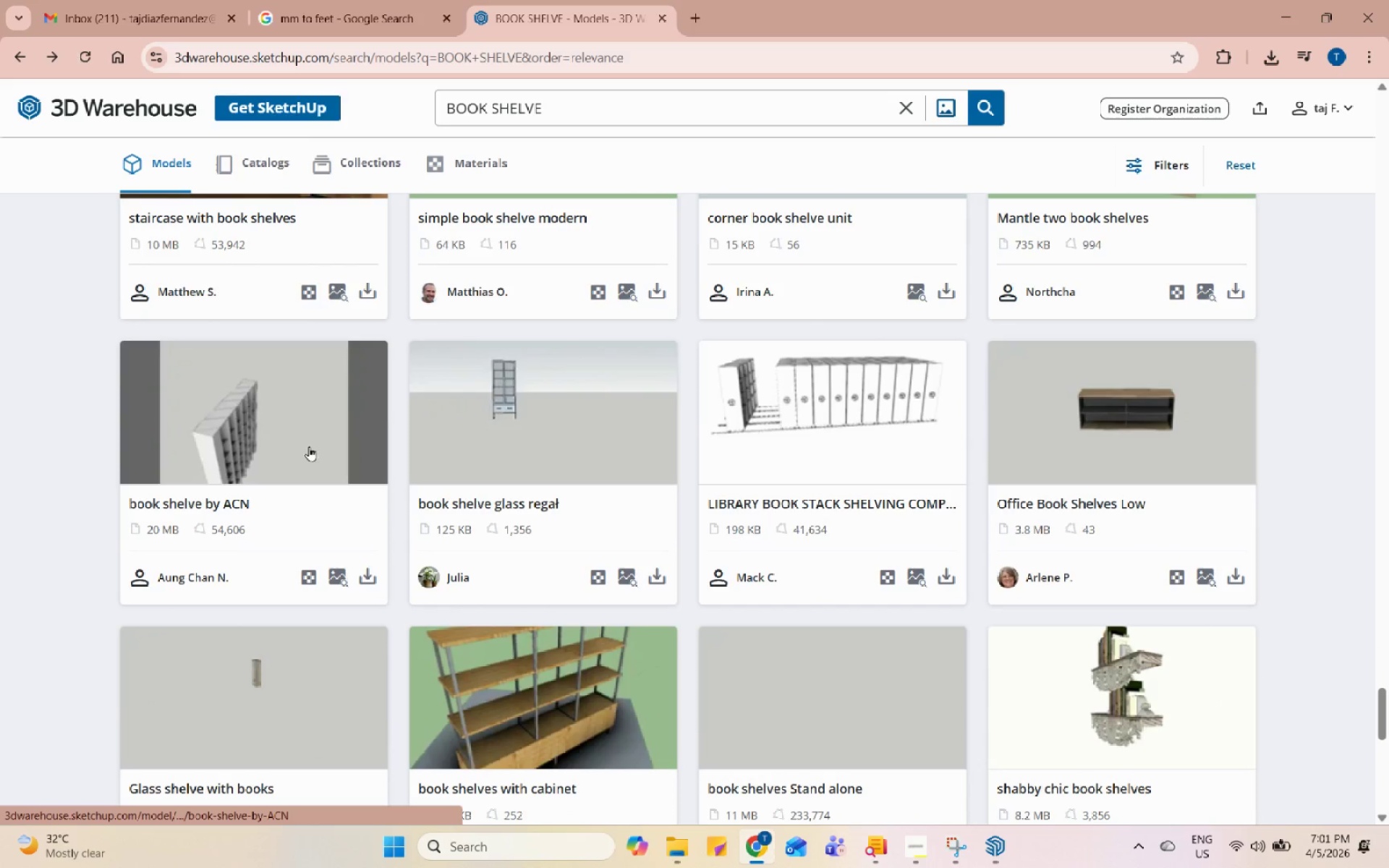 
scroll: coordinate [567, 446], scroll_direction: down, amount: 6.0
 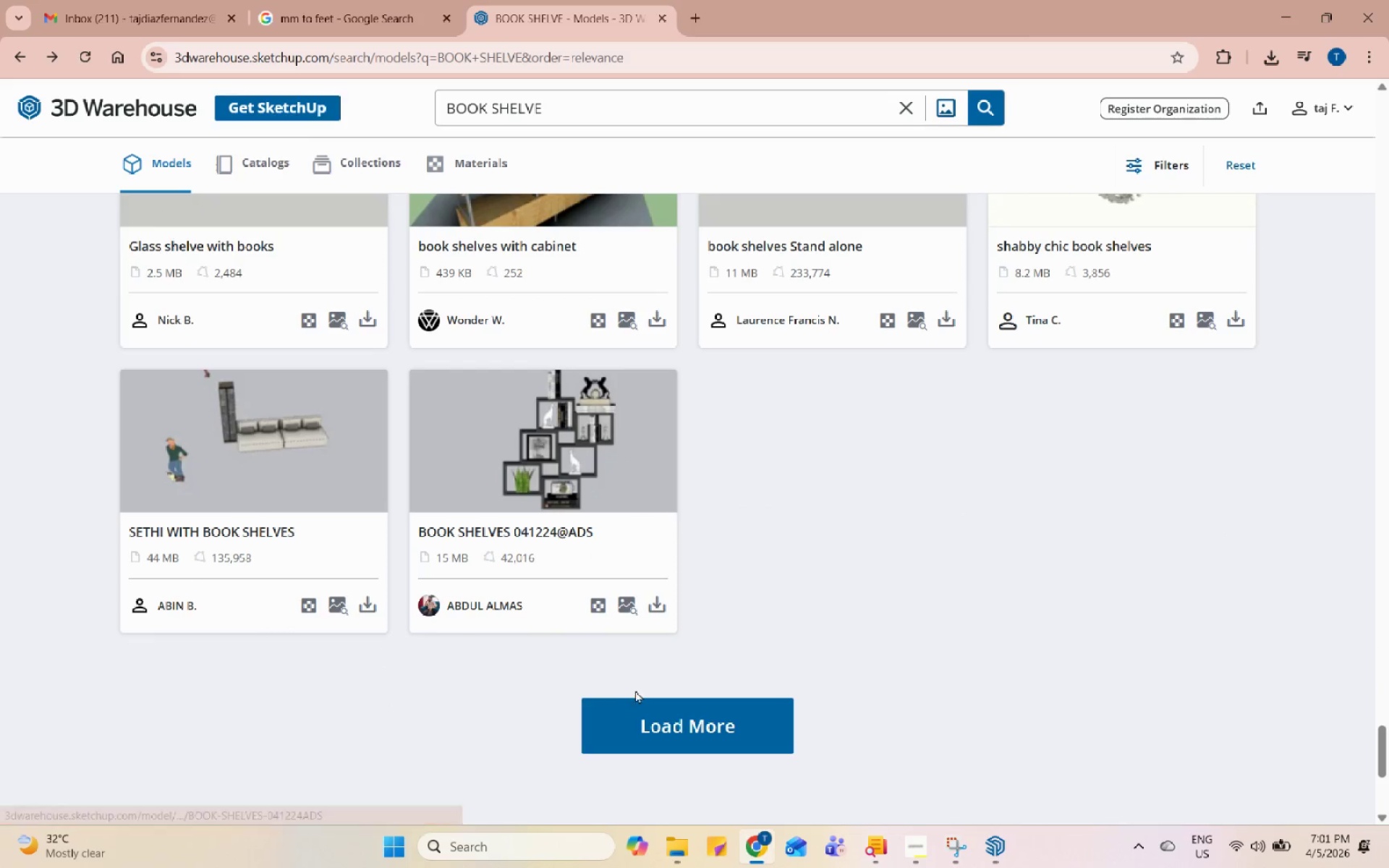 
left_click([642, 705])
 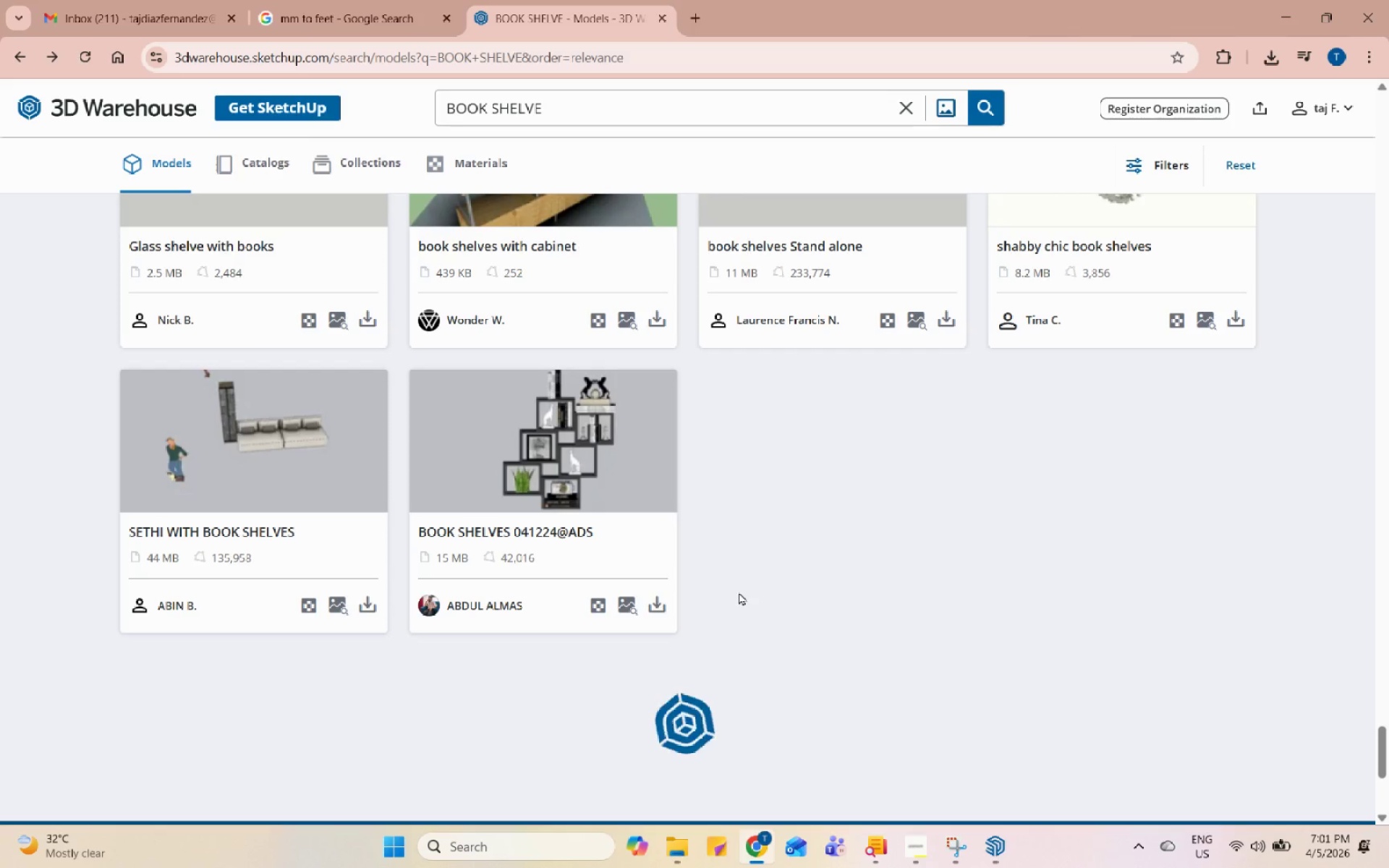 
scroll: coordinate [740, 596], scroll_direction: down, amount: 1.0
 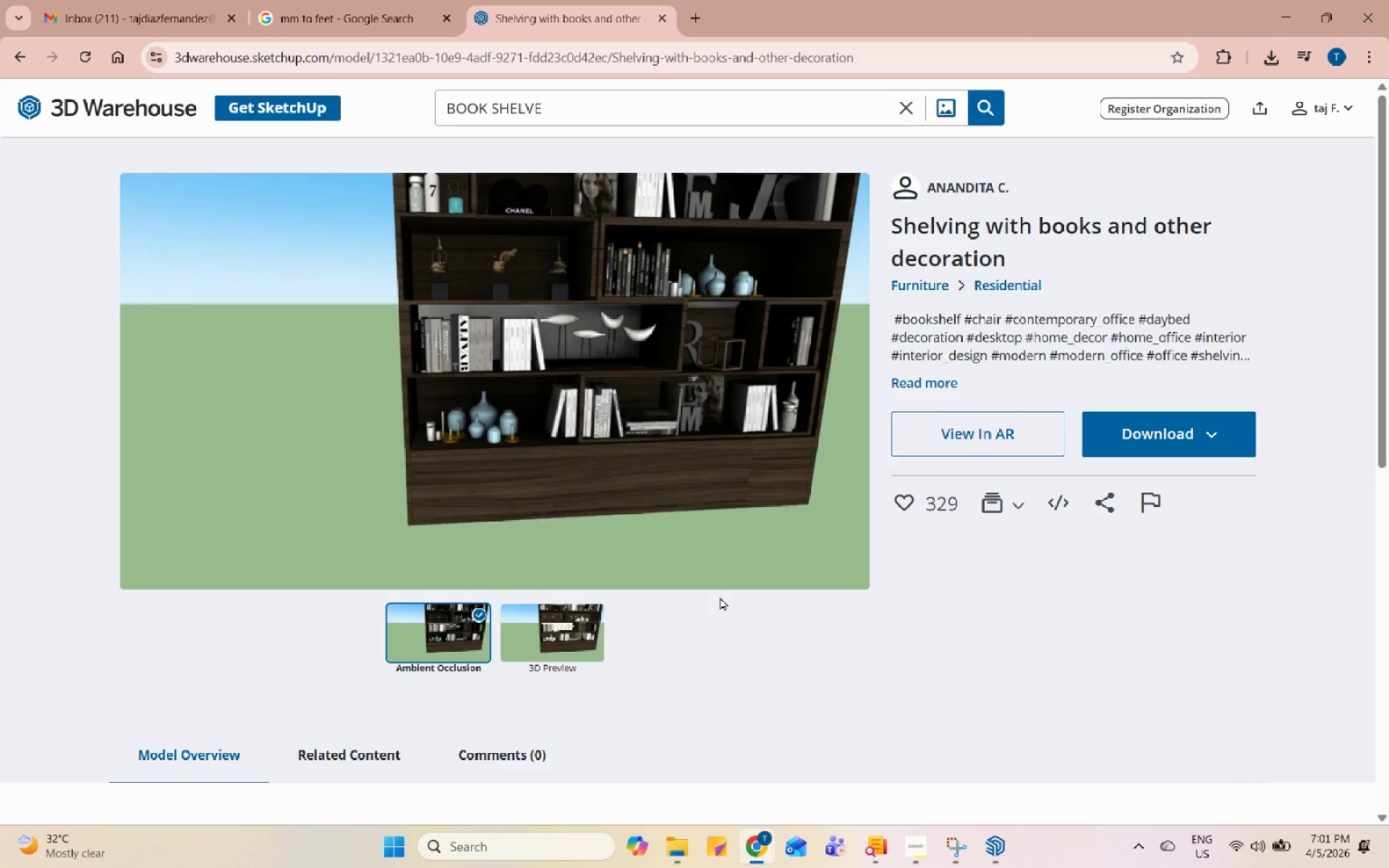 
wait(6.75)
 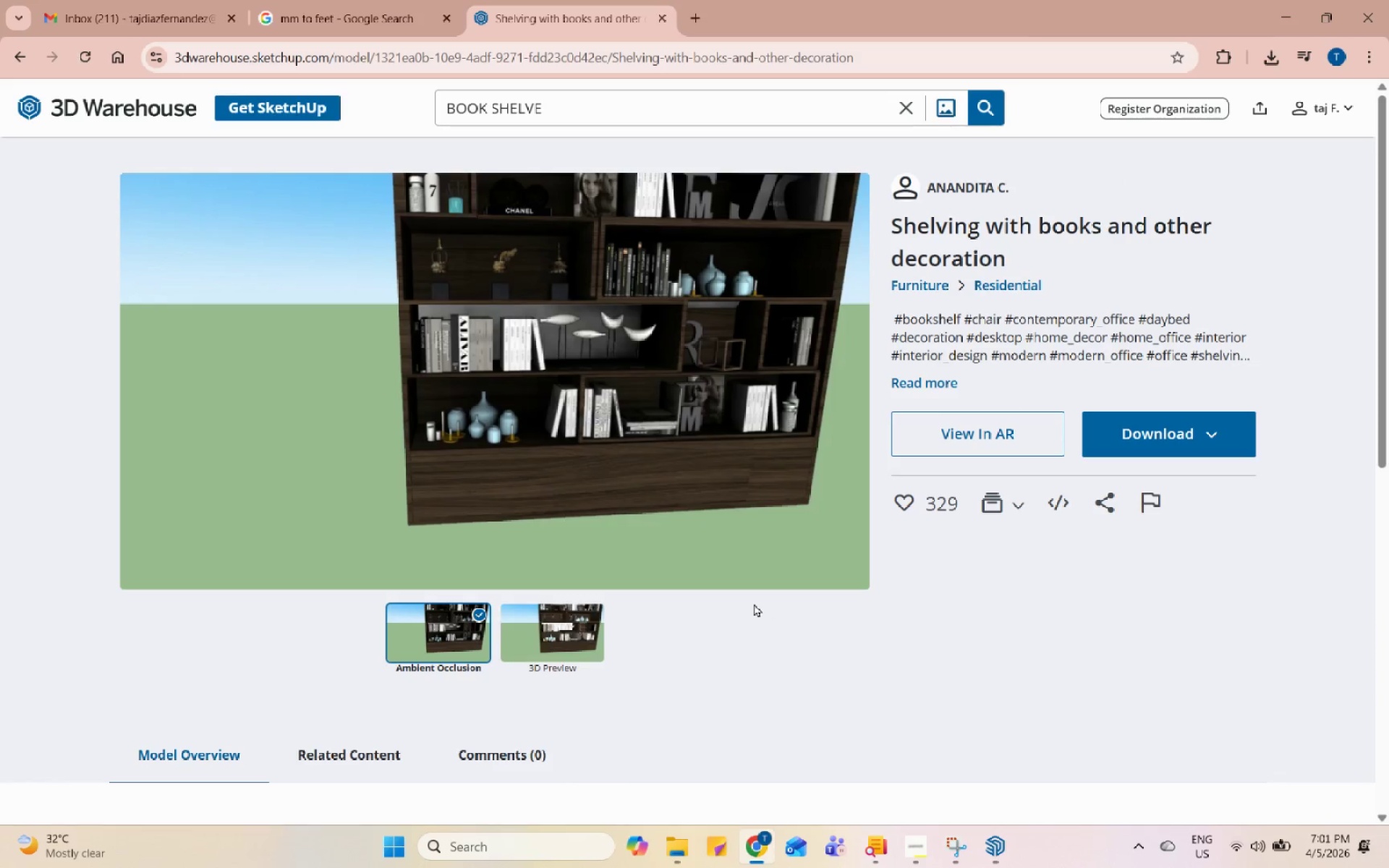 
scroll: coordinate [1089, 693], scroll_direction: down, amount: 15.0
 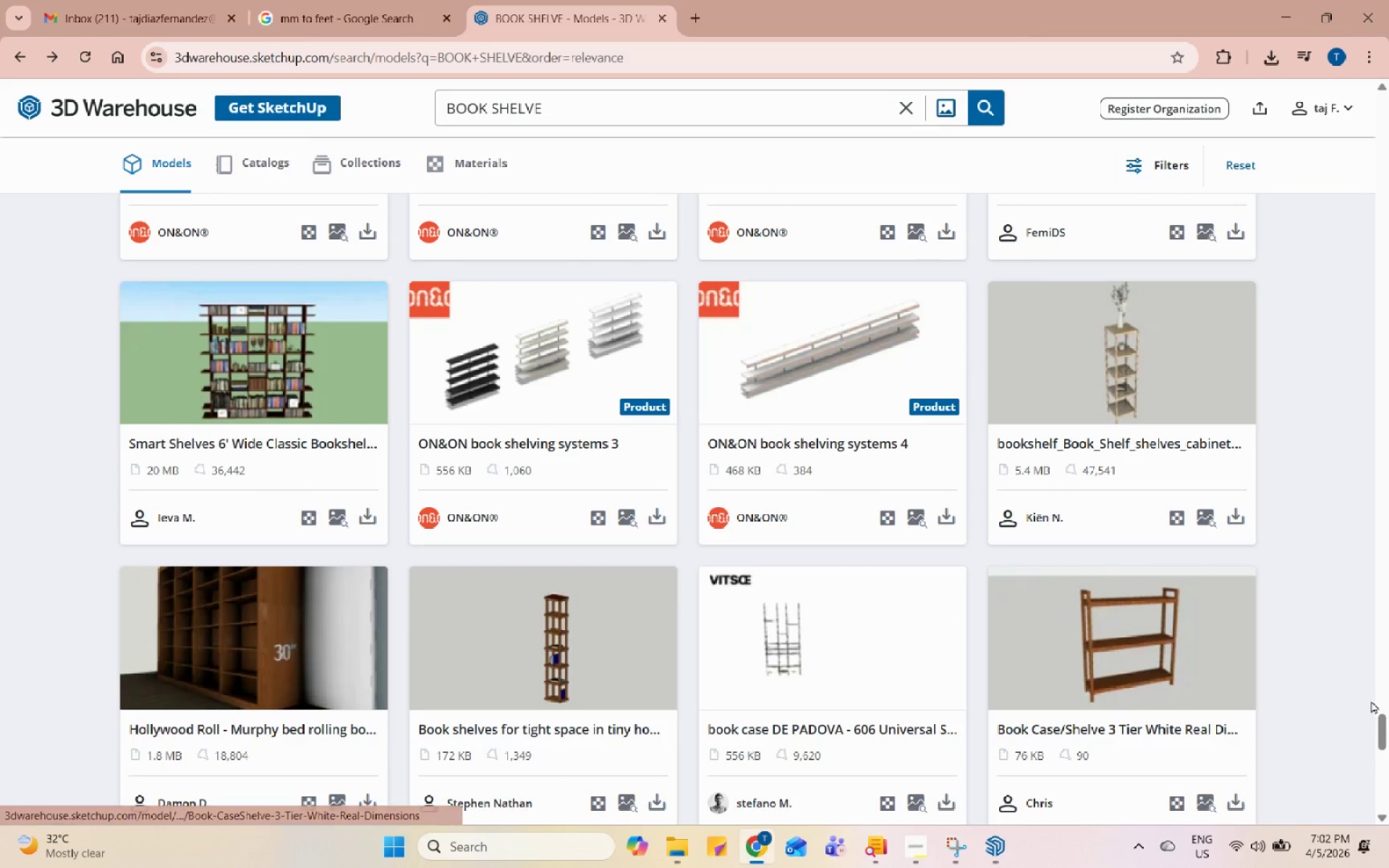 
scroll: coordinate [967, 623], scroll_direction: down, amount: 7.0
 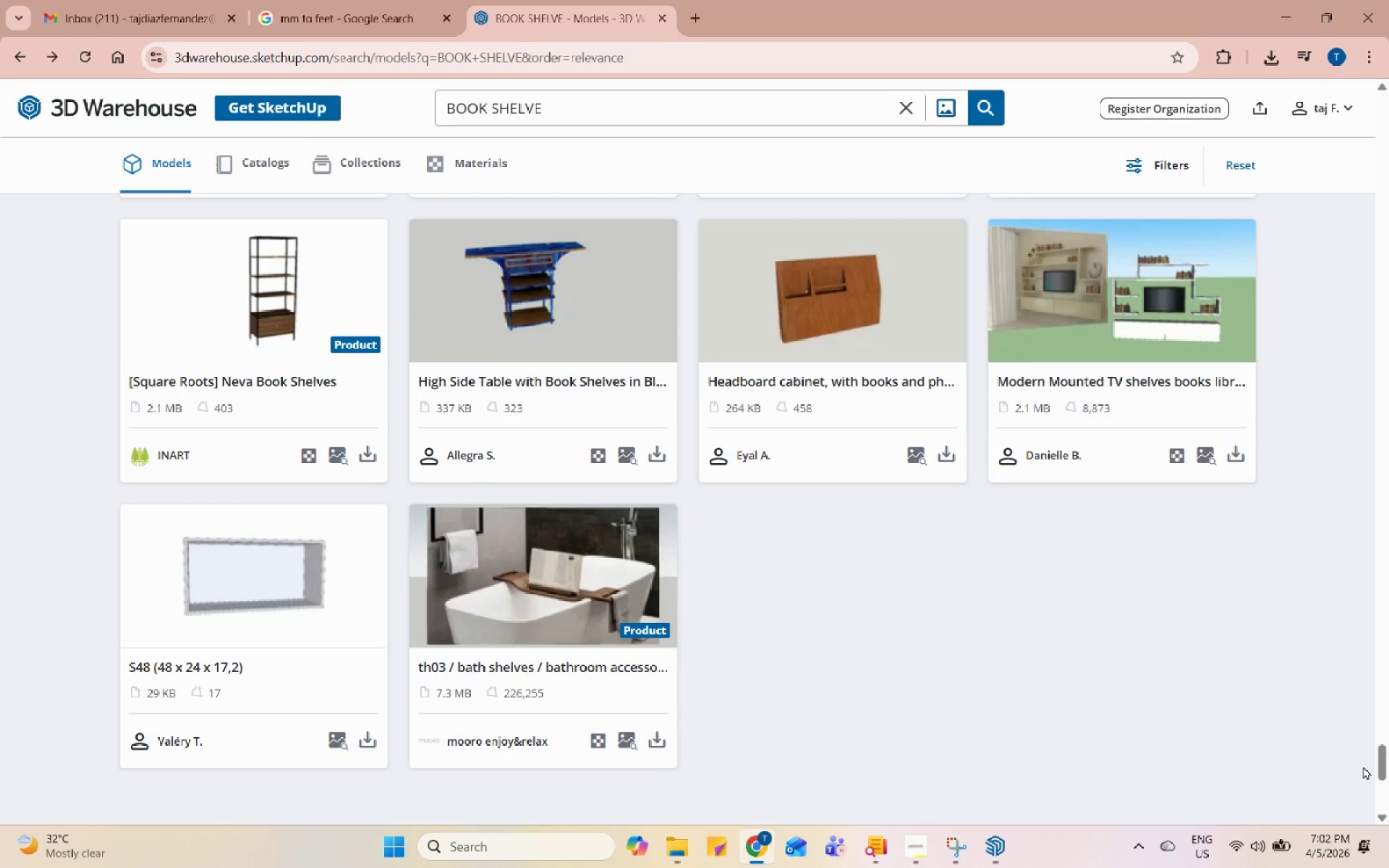 
left_click_drag(start_coordinate=[1377, 762], to_coordinate=[1383, 89])
 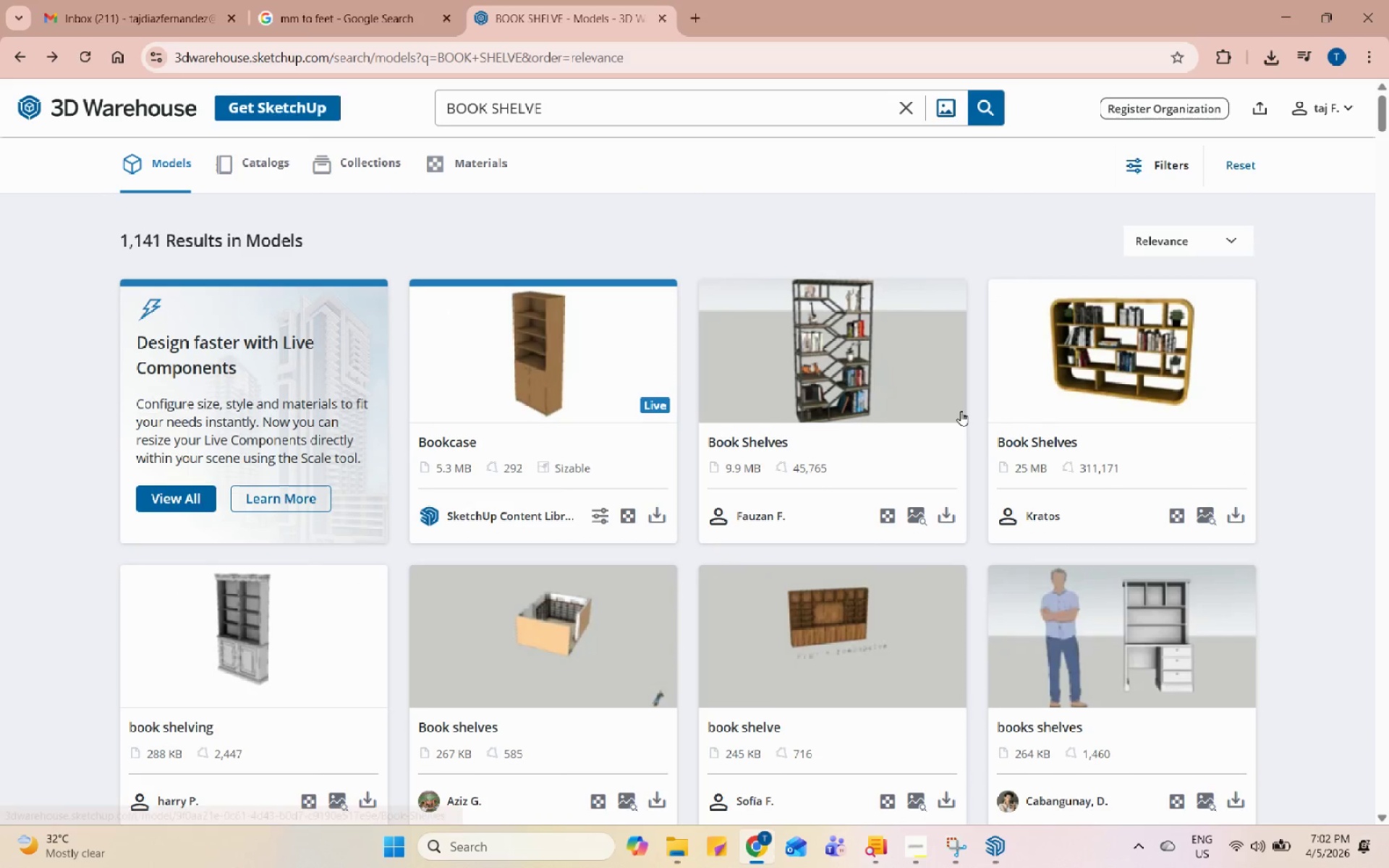 
scroll: coordinate [961, 409], scroll_direction: down, amount: 6.0
 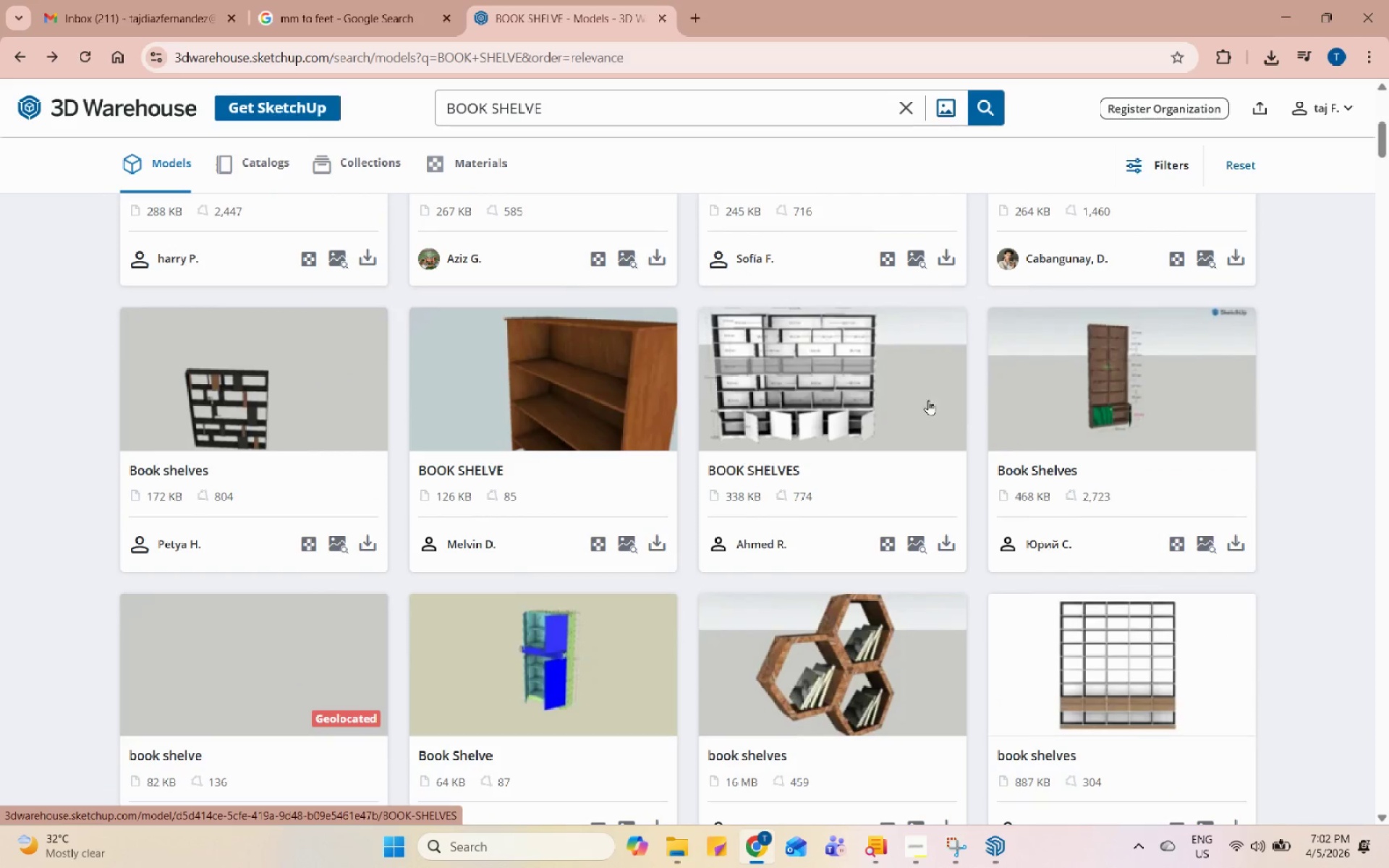 
left_click([871, 391])
 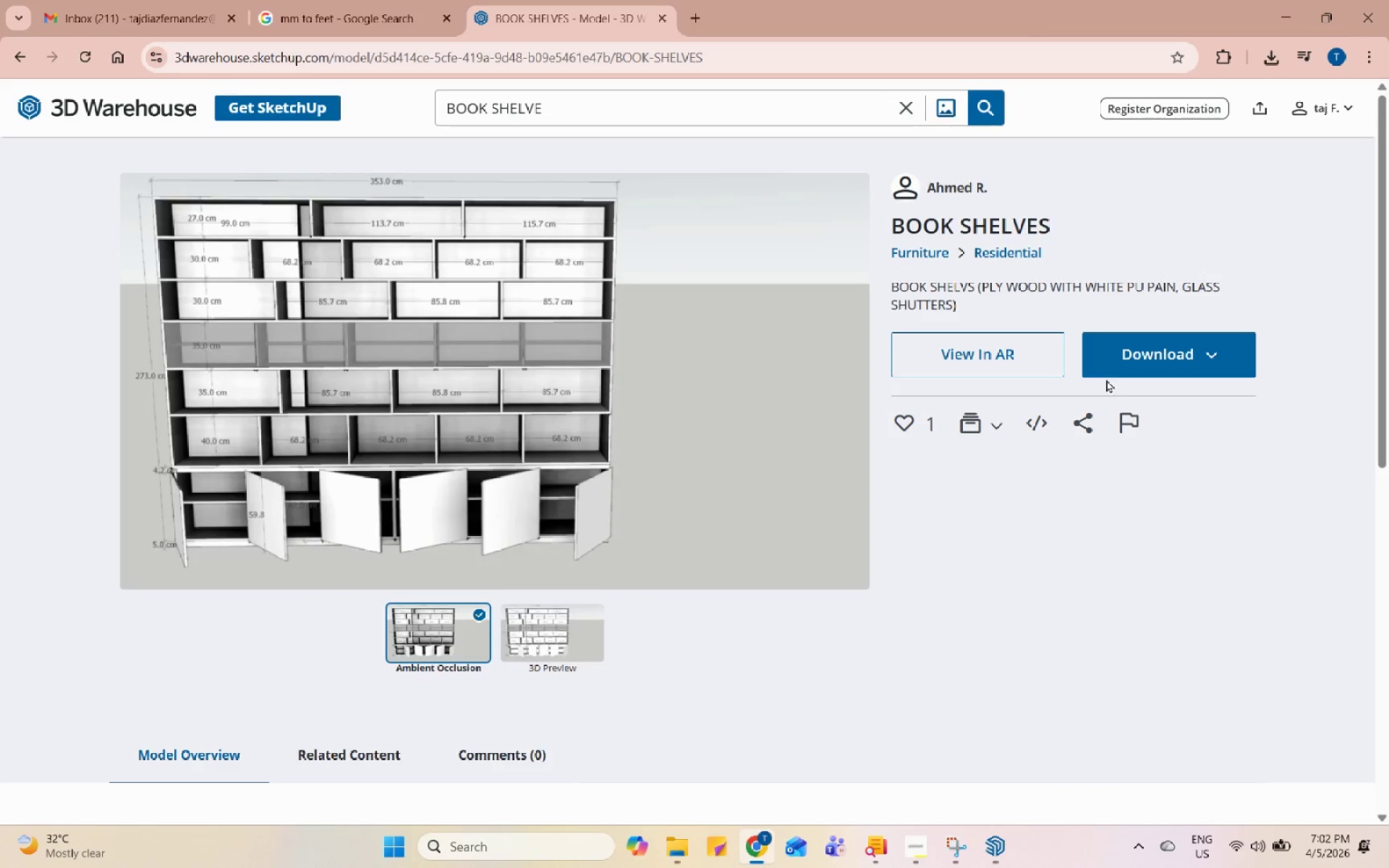 
double_click([1153, 359])
 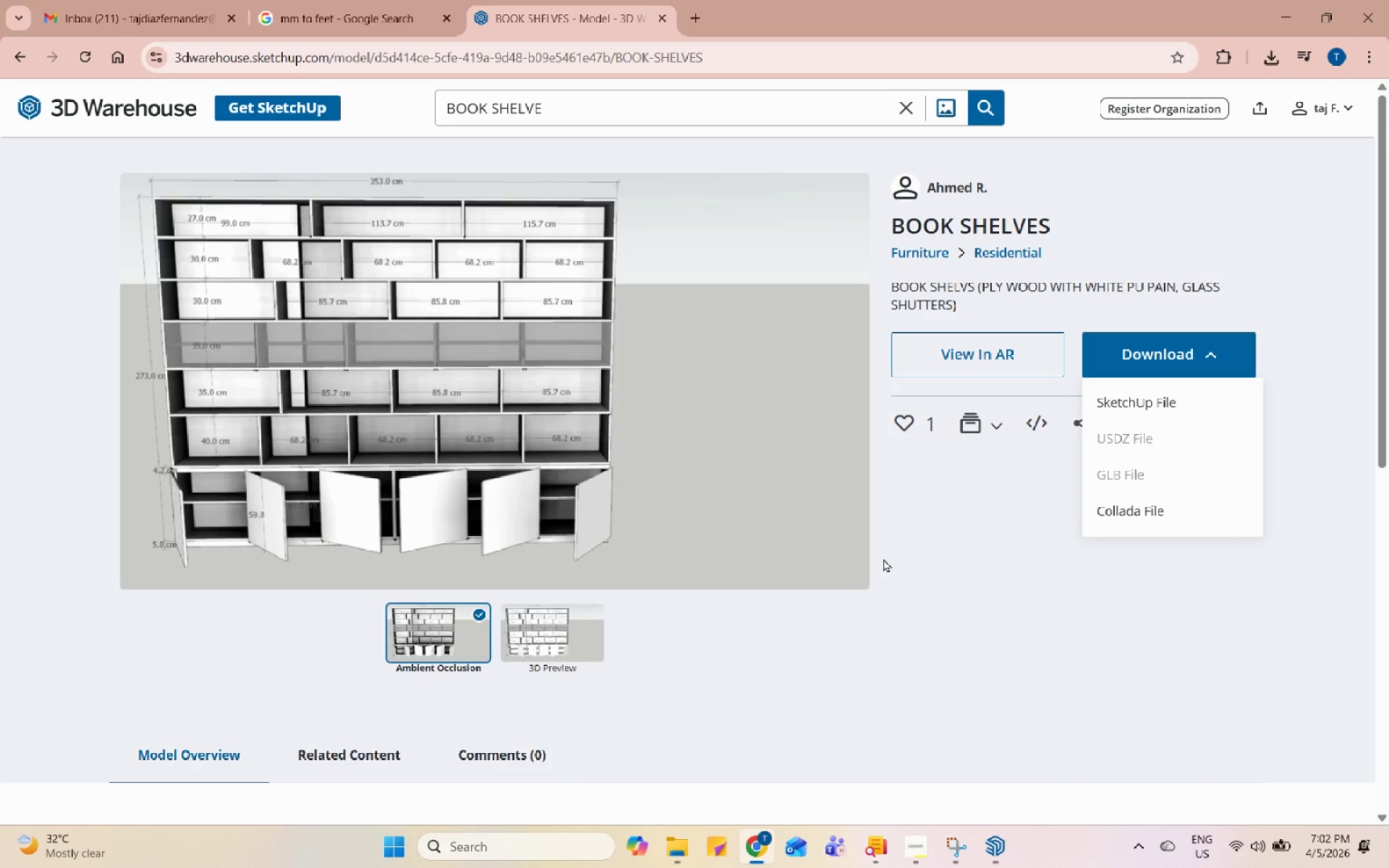 
left_click([998, 684])
 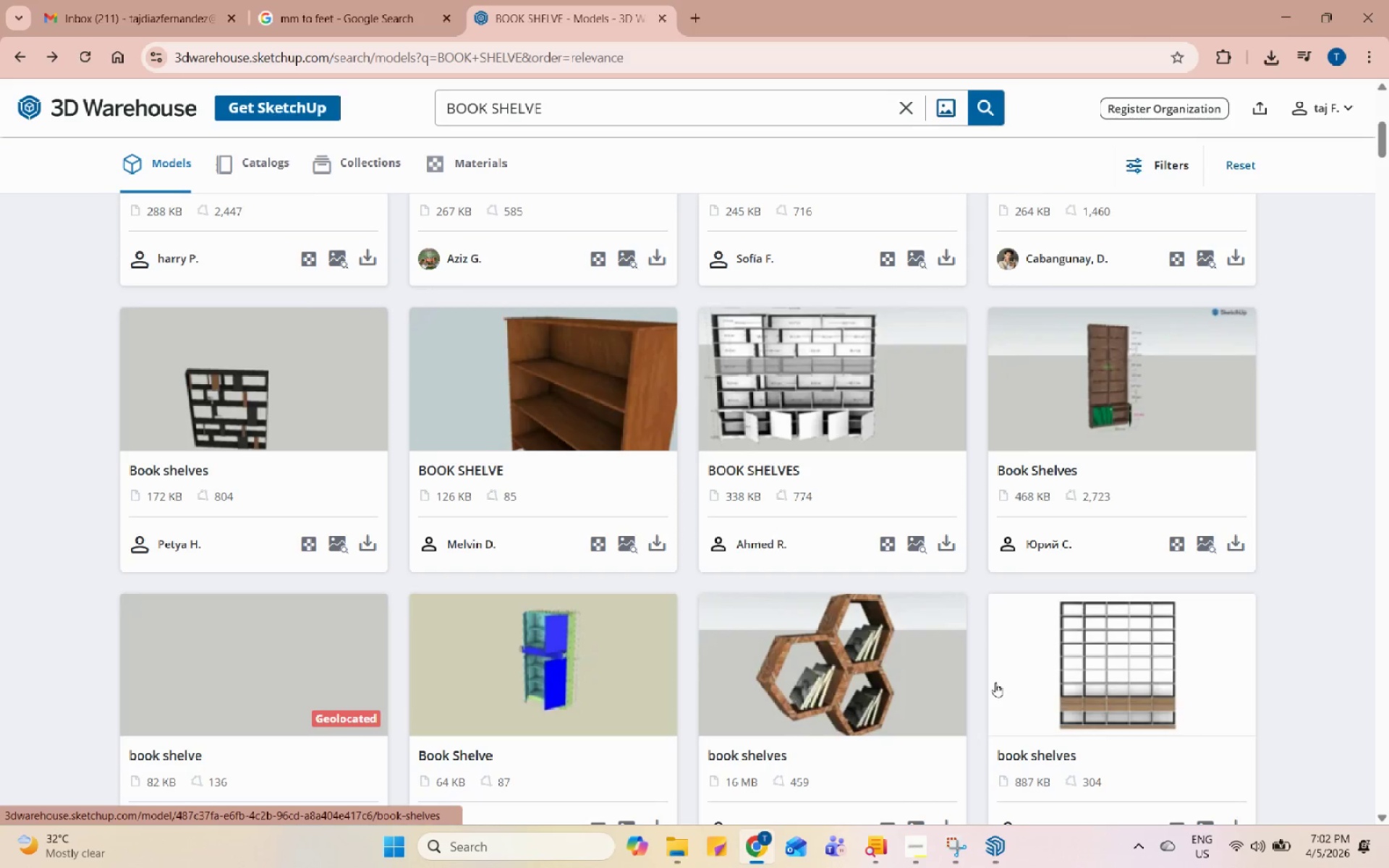 
left_click([297, 413])
 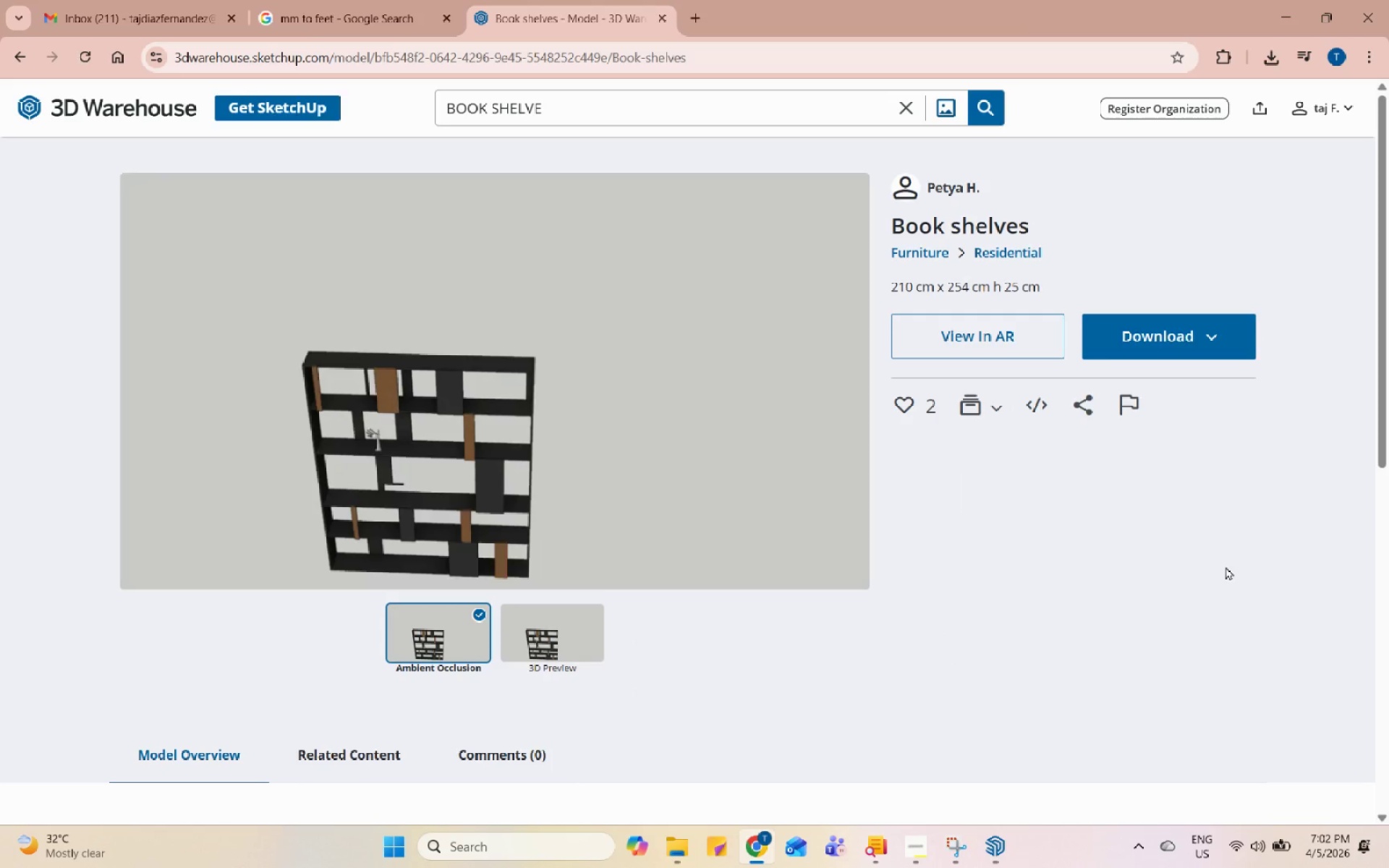 
 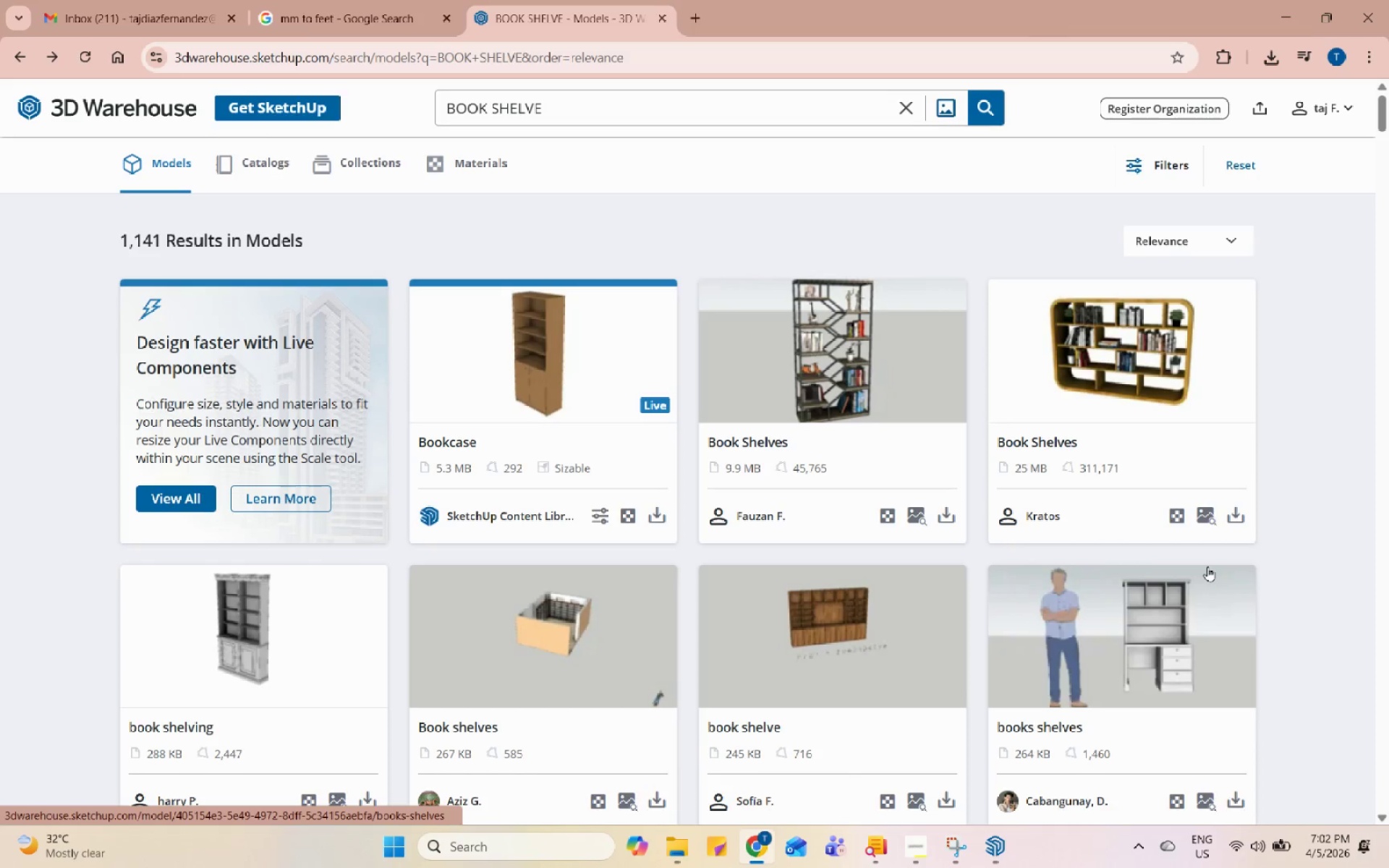 
scroll: coordinate [804, 461], scroll_direction: down, amount: 14.0
 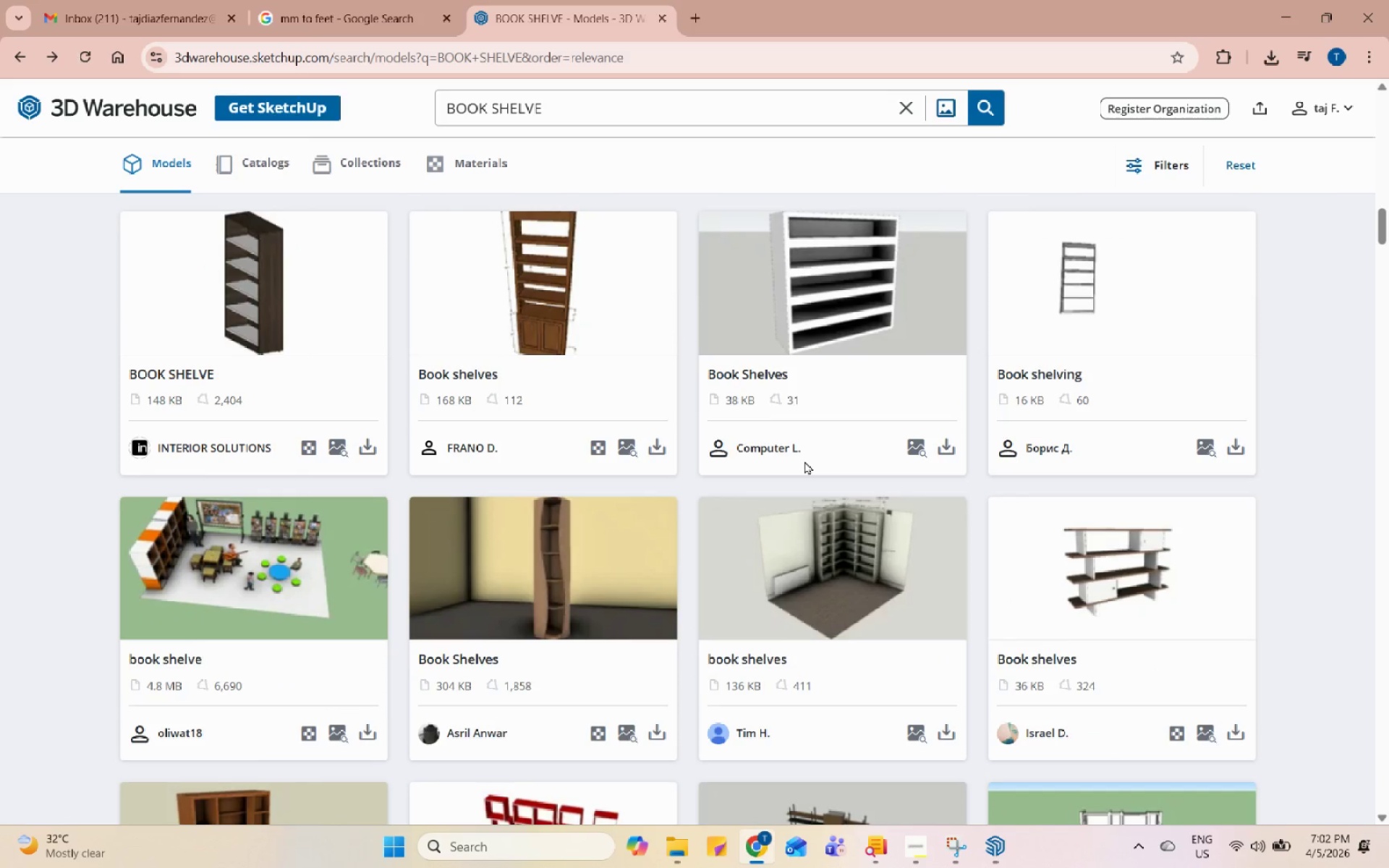 
scroll: coordinate [803, 463], scroll_direction: down, amount: 12.0
 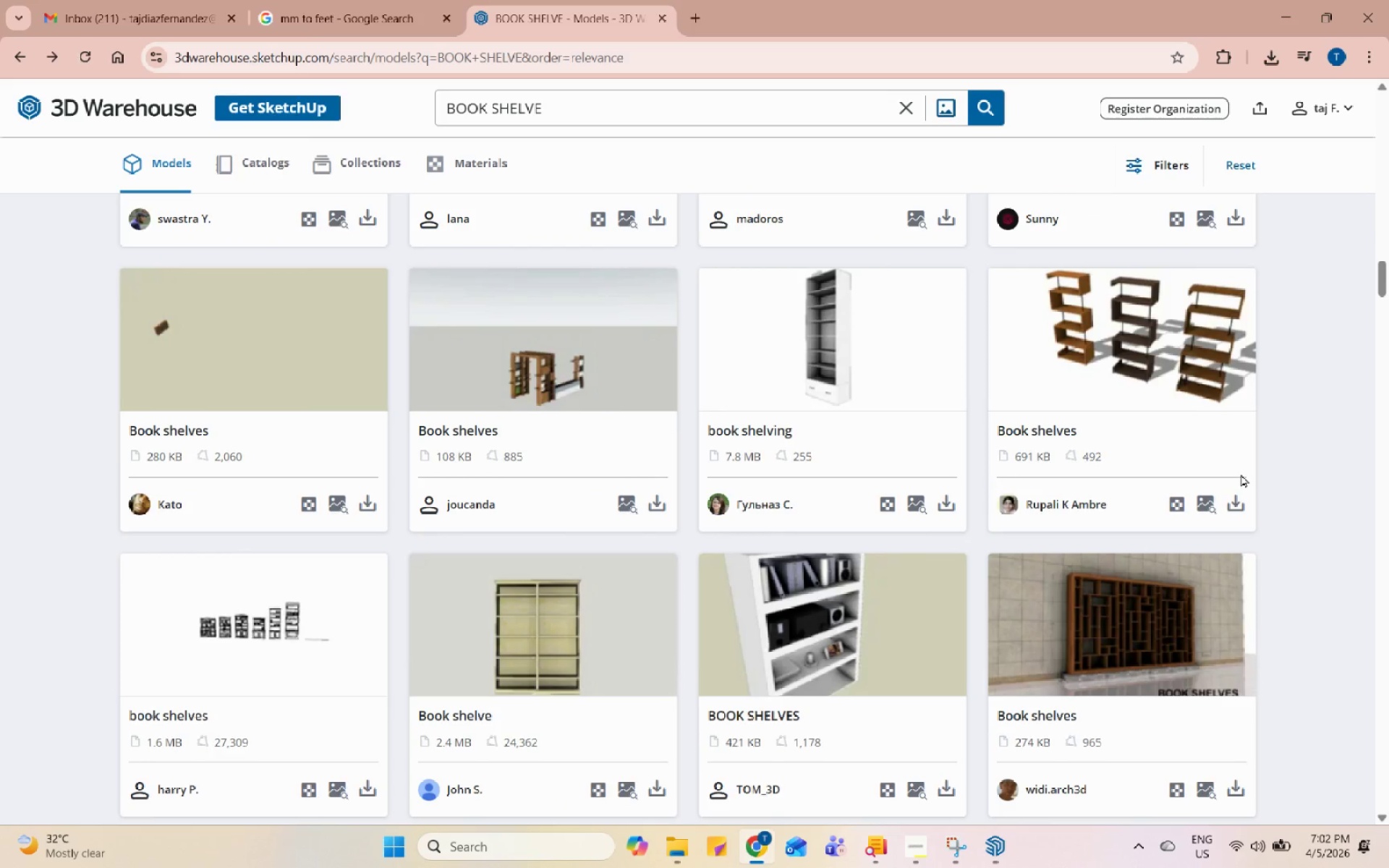 
left_click([1313, 473])
 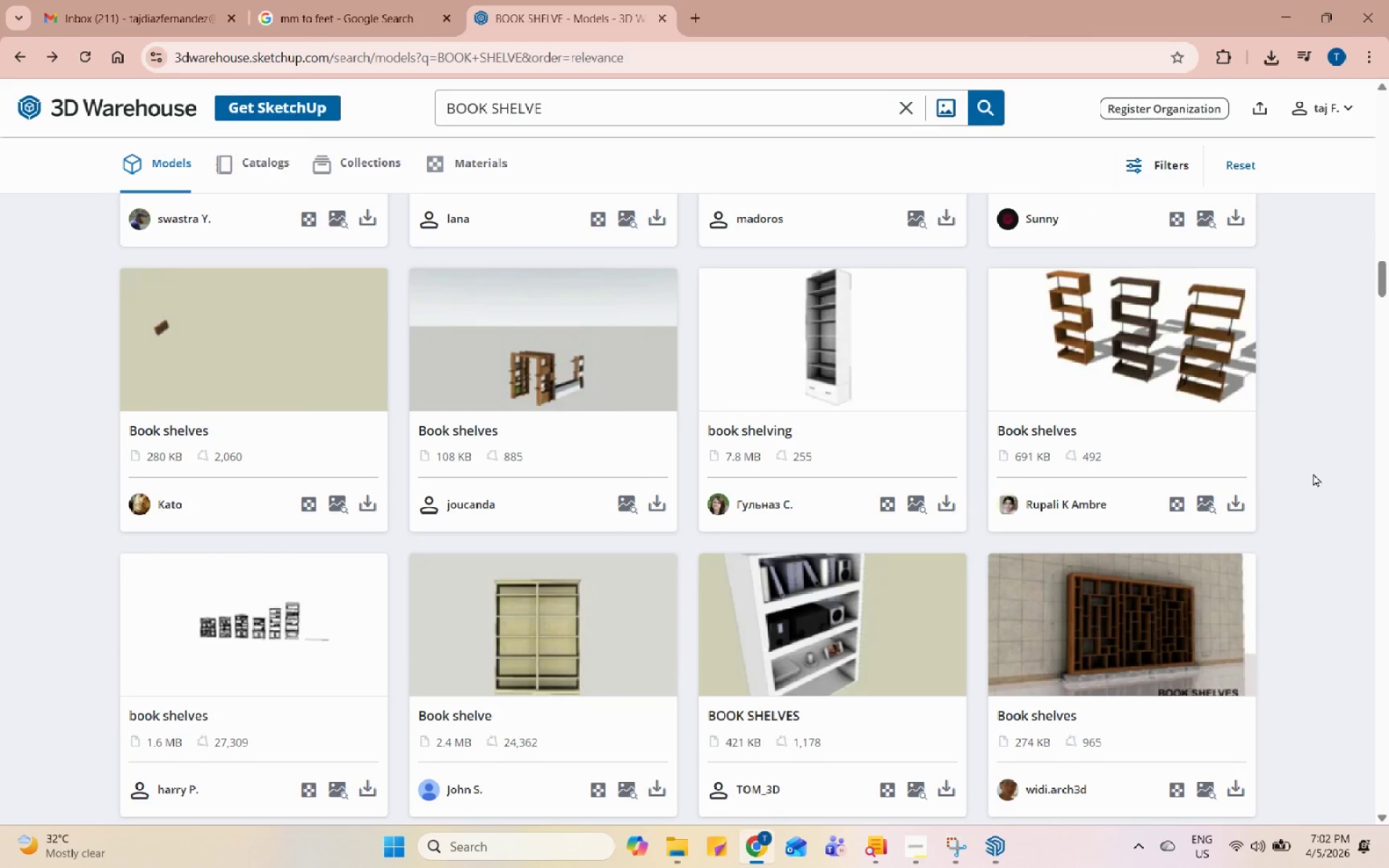 
scroll: coordinate [1294, 467], scroll_direction: up, amount: 52.0
 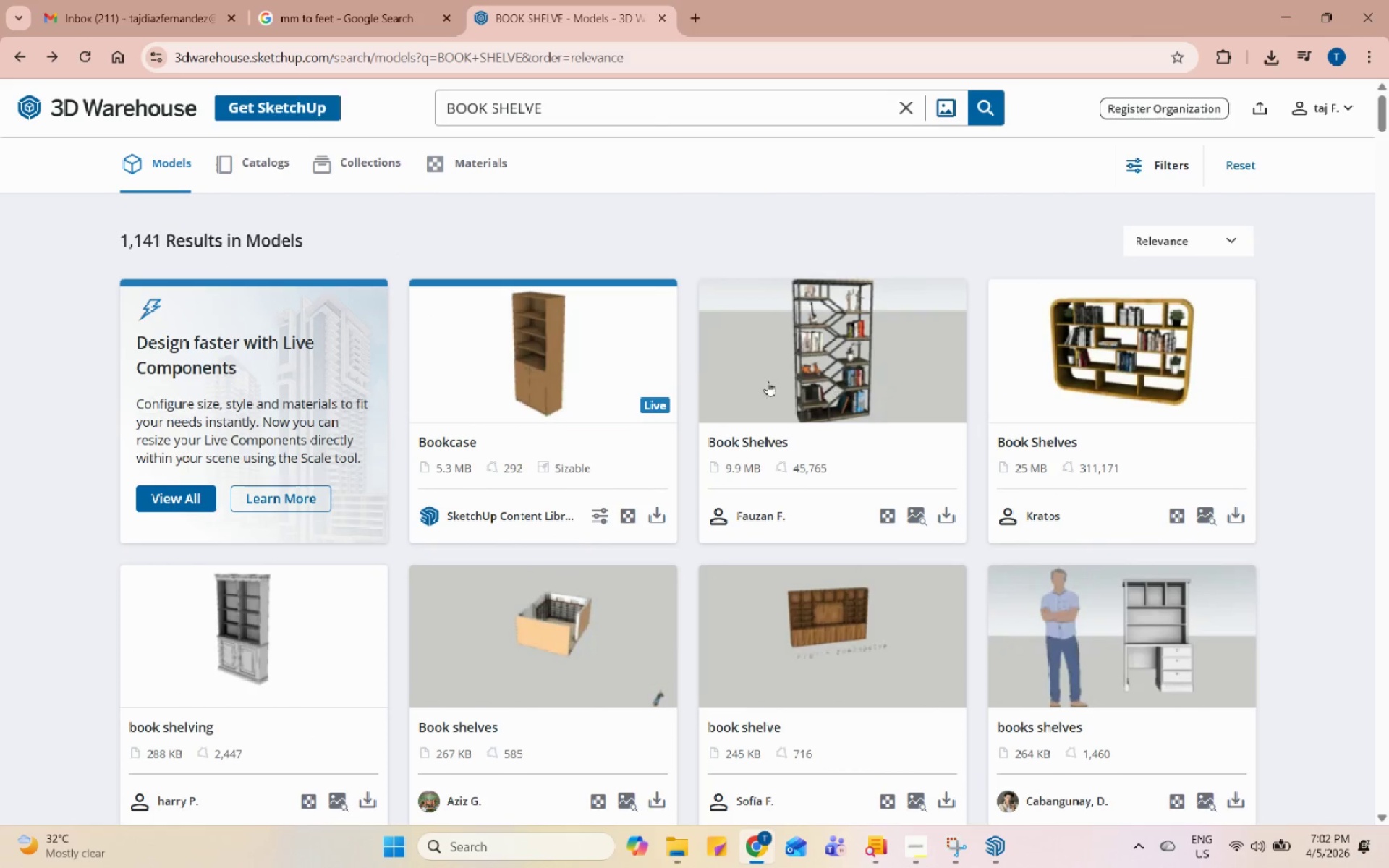 
scroll: coordinate [734, 441], scroll_direction: down, amount: 6.0
 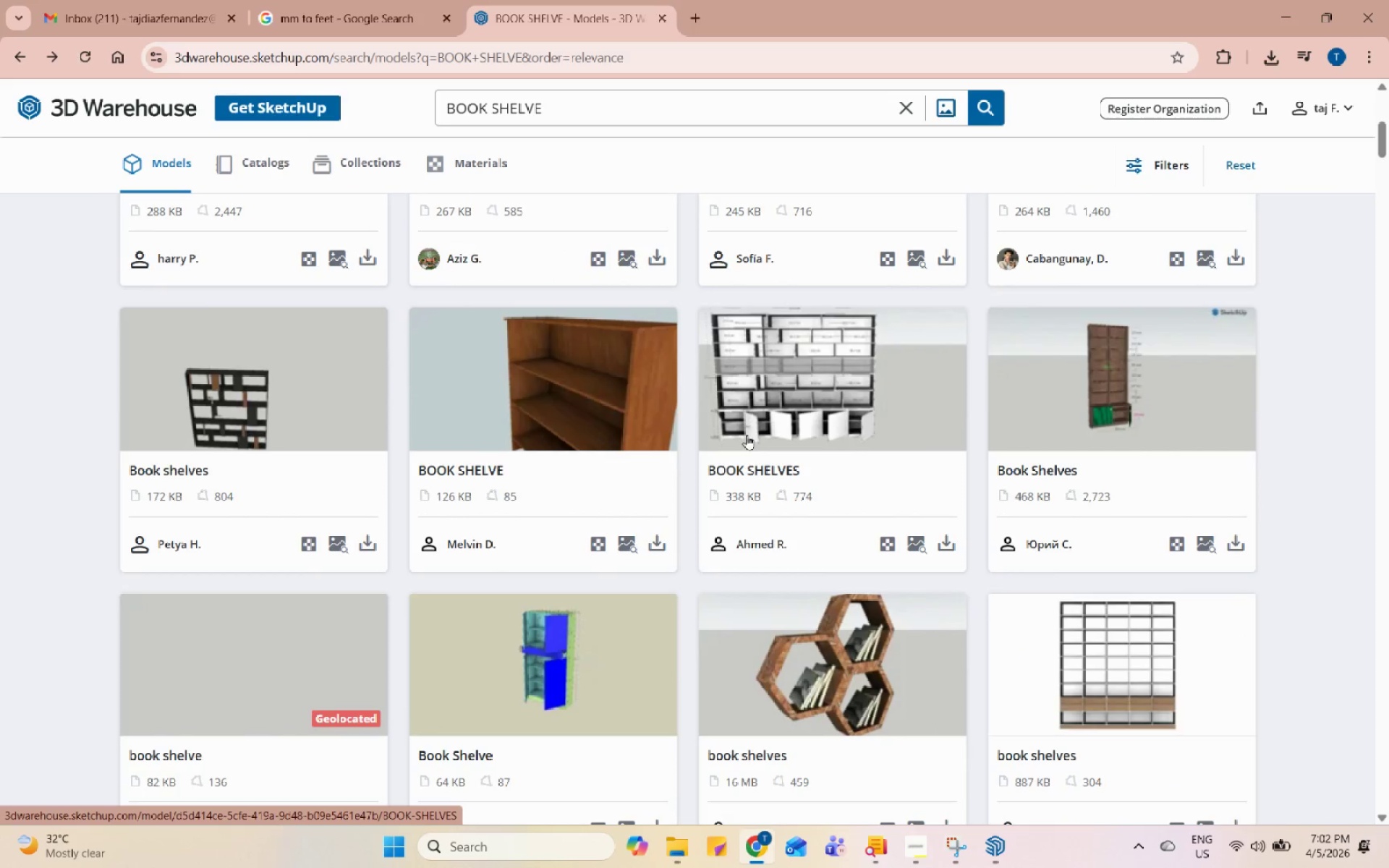 
left_click([755, 424])
 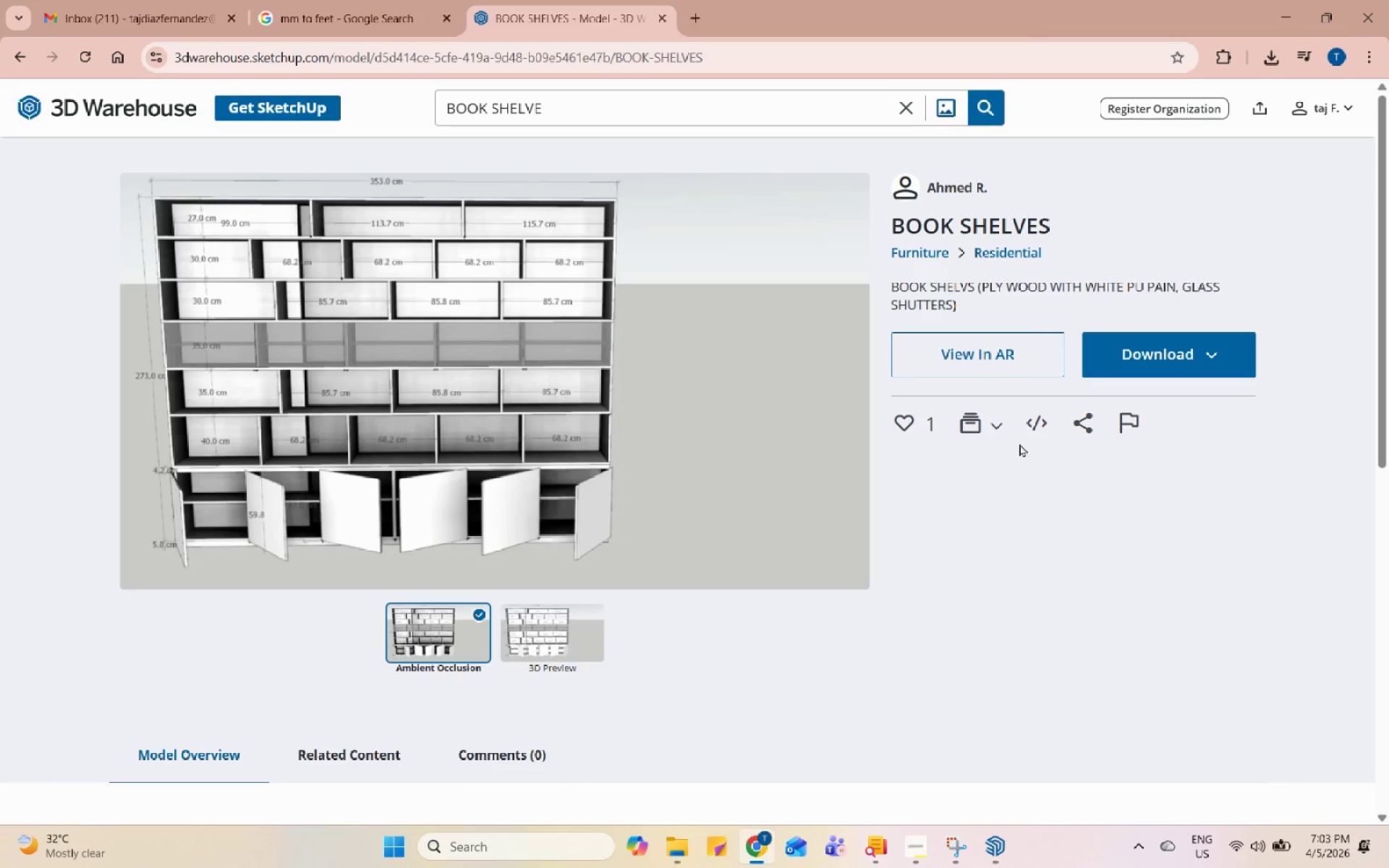 
left_click([1137, 361])
 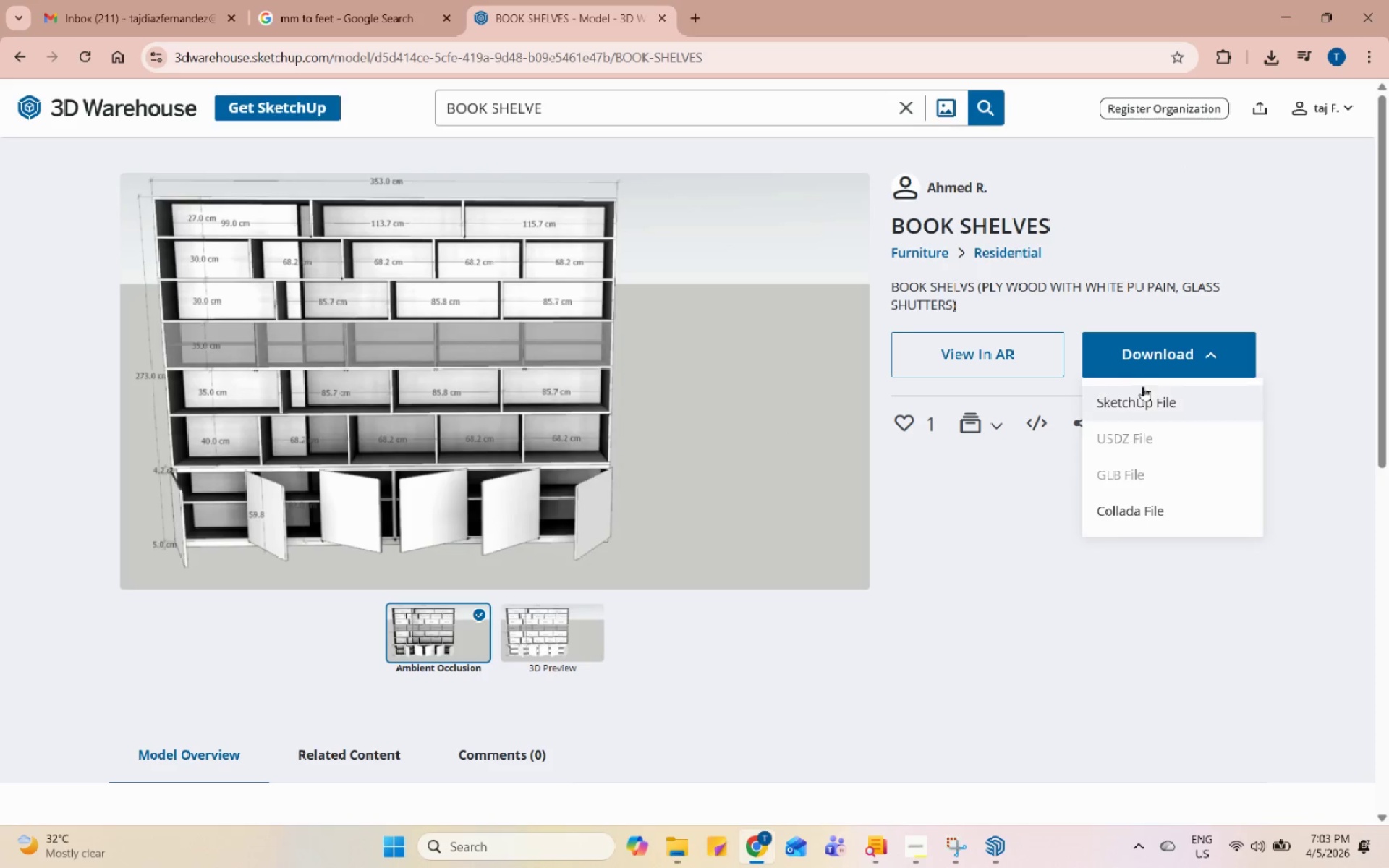 
left_click([1146, 391])
 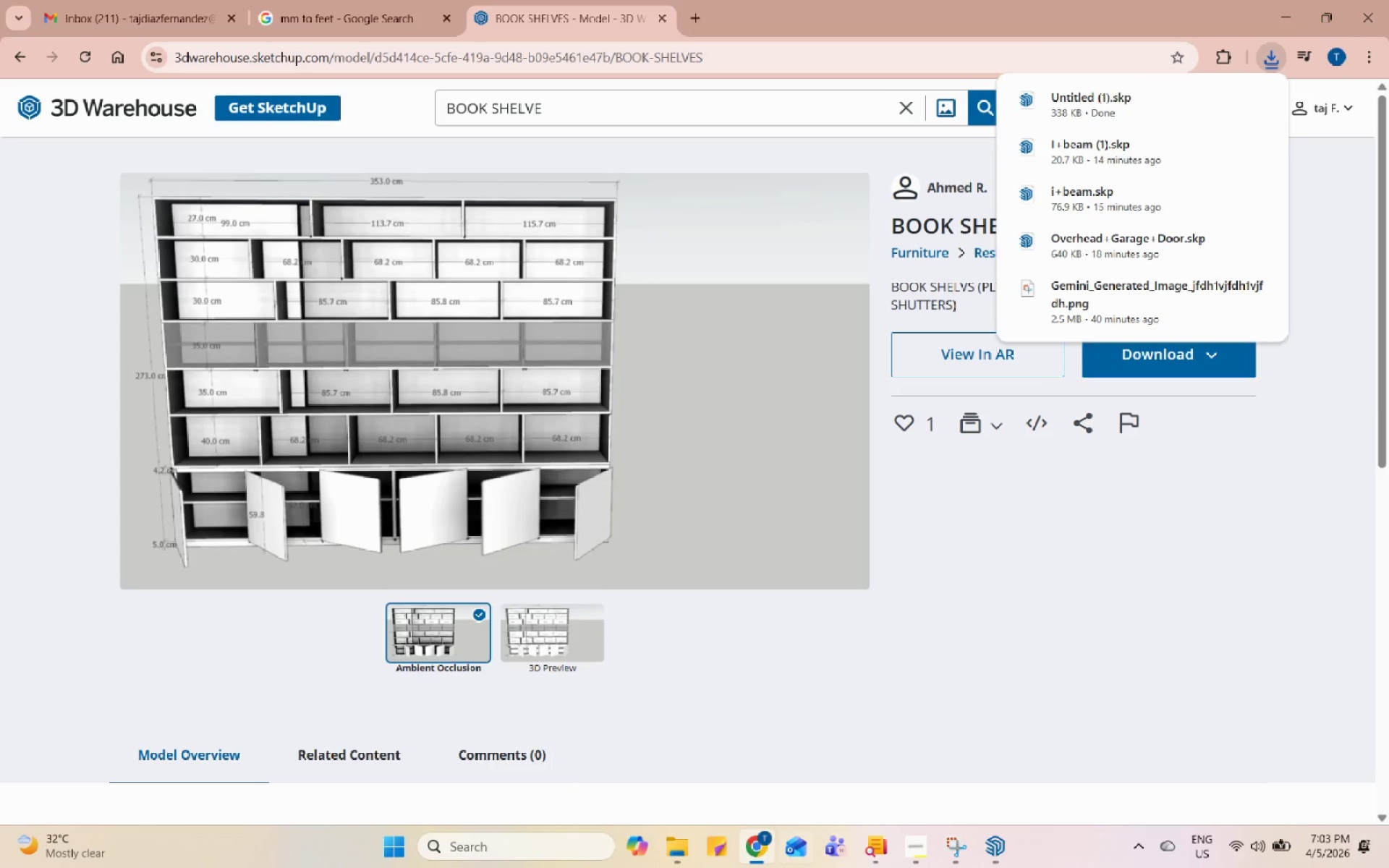 
left_click([987, 856])
 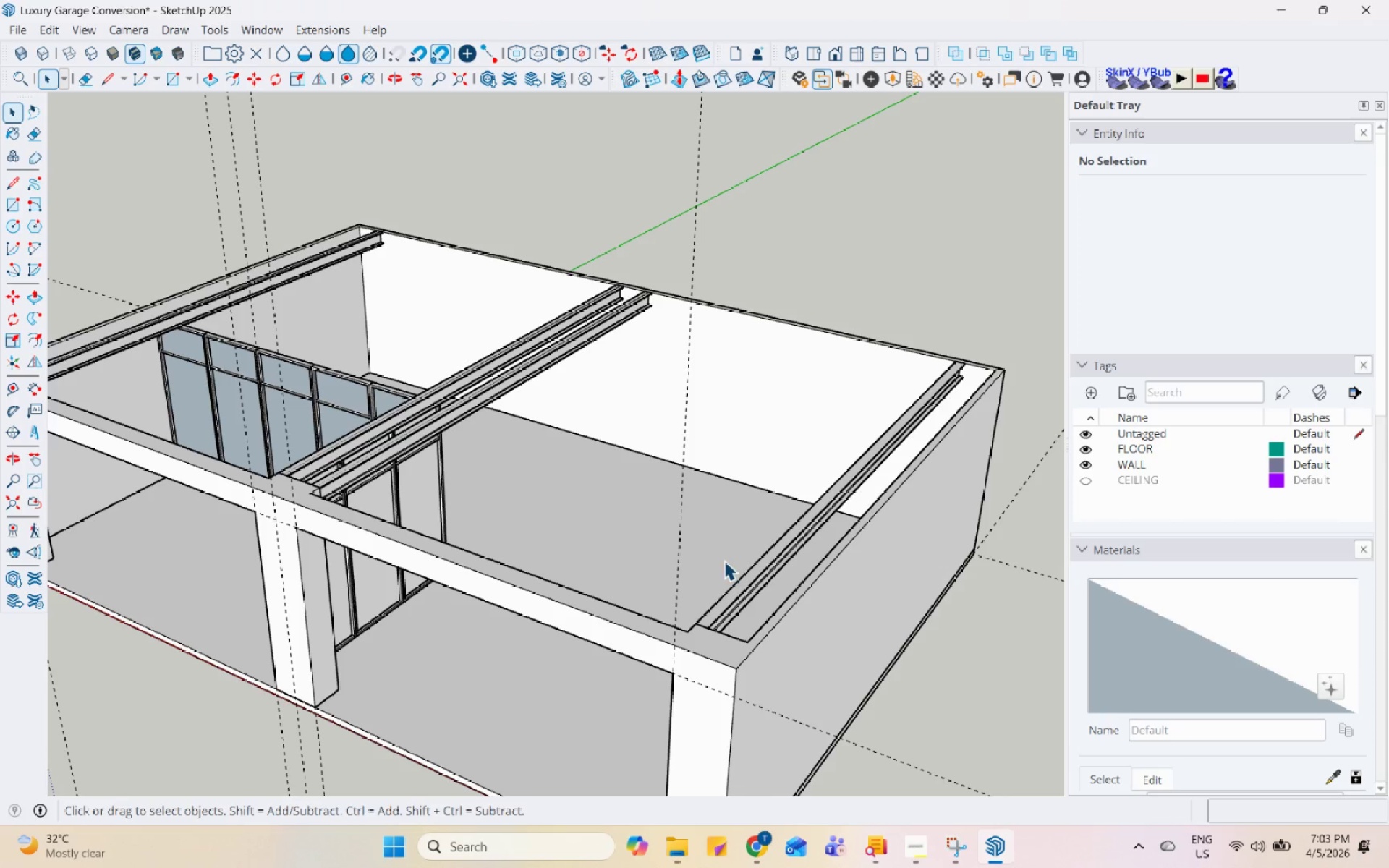 
scroll: coordinate [686, 527], scroll_direction: down, amount: 5.0
 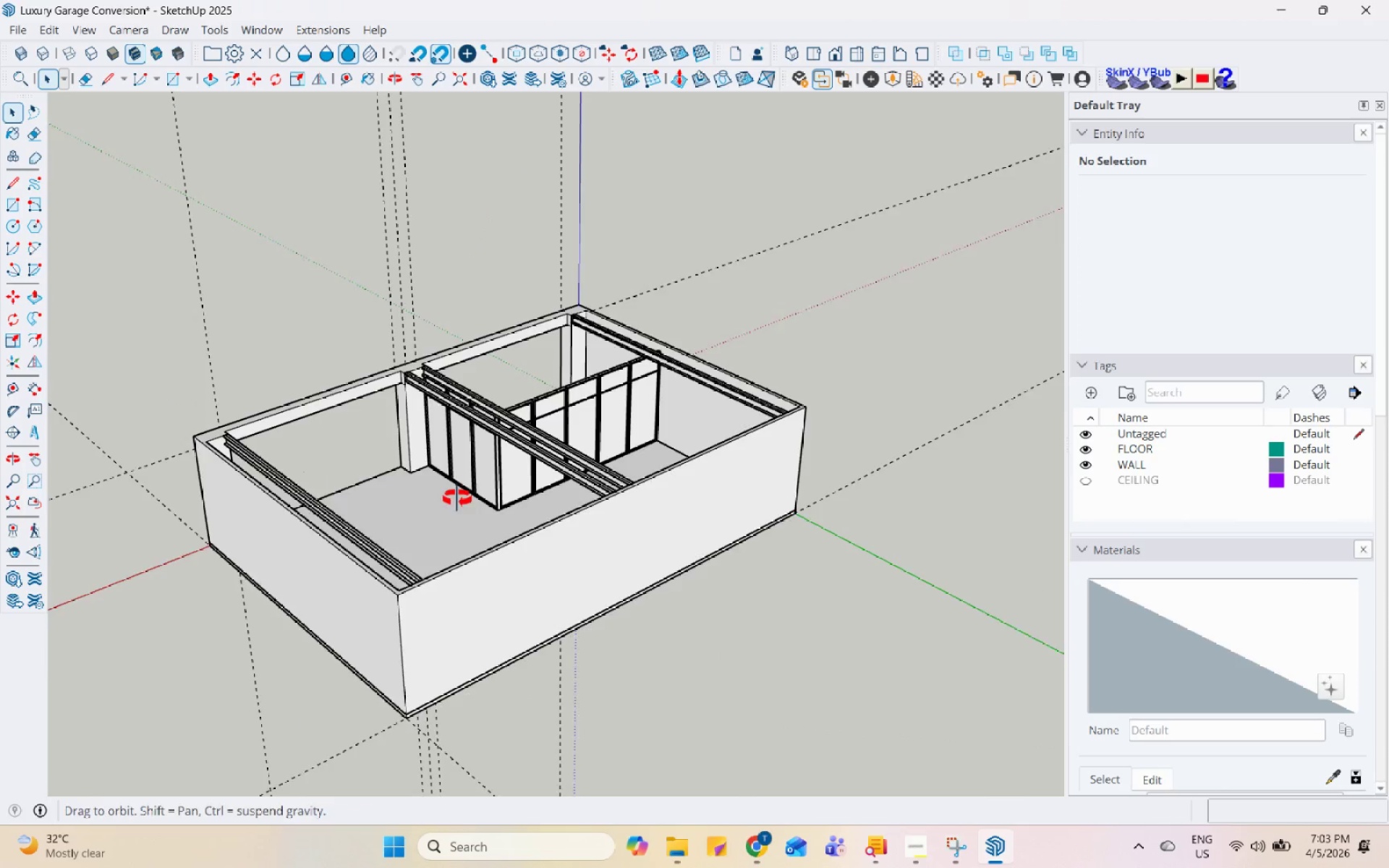 
scroll: coordinate [458, 520], scroll_direction: up, amount: 6.0
 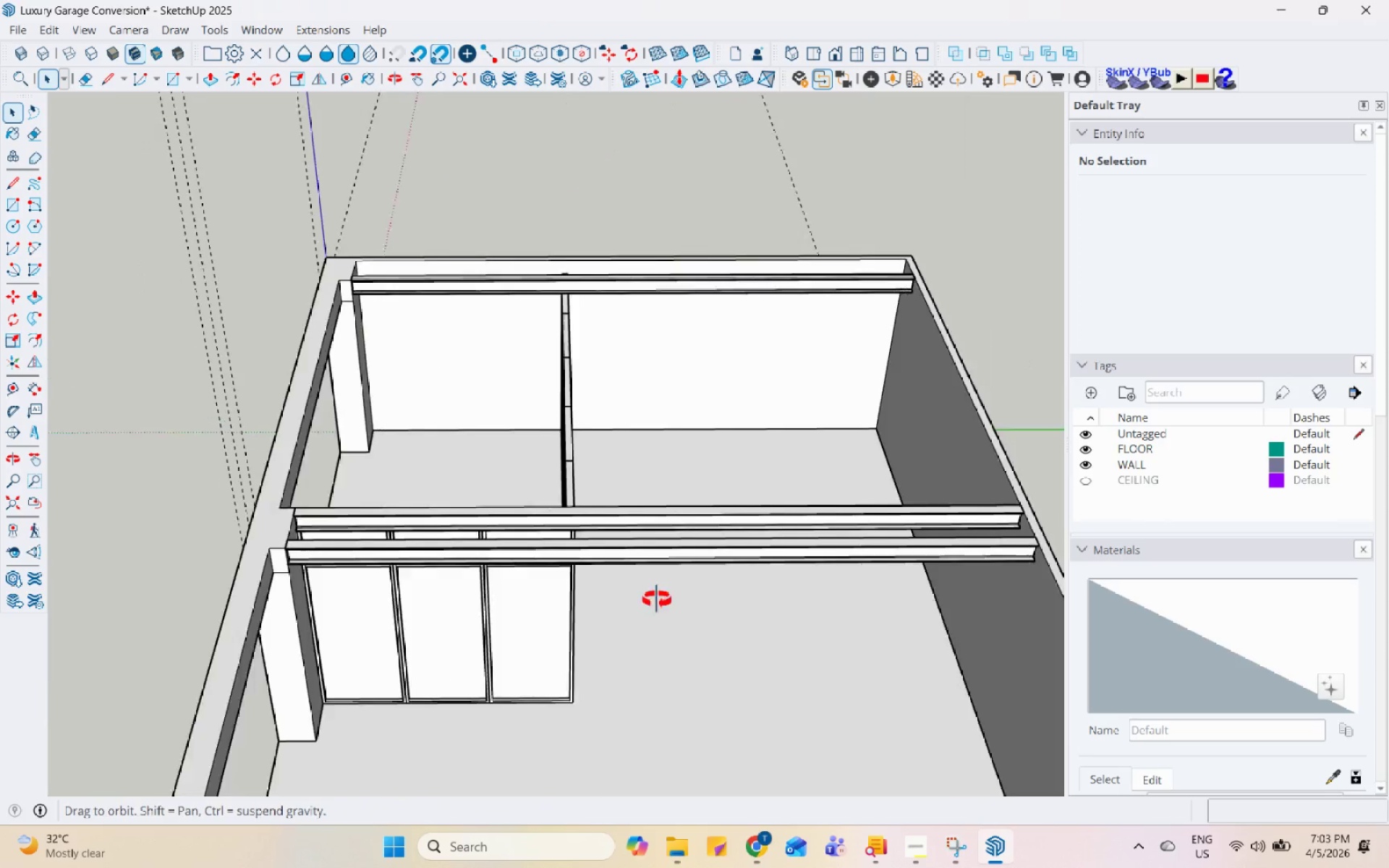 
key(Control+S)
 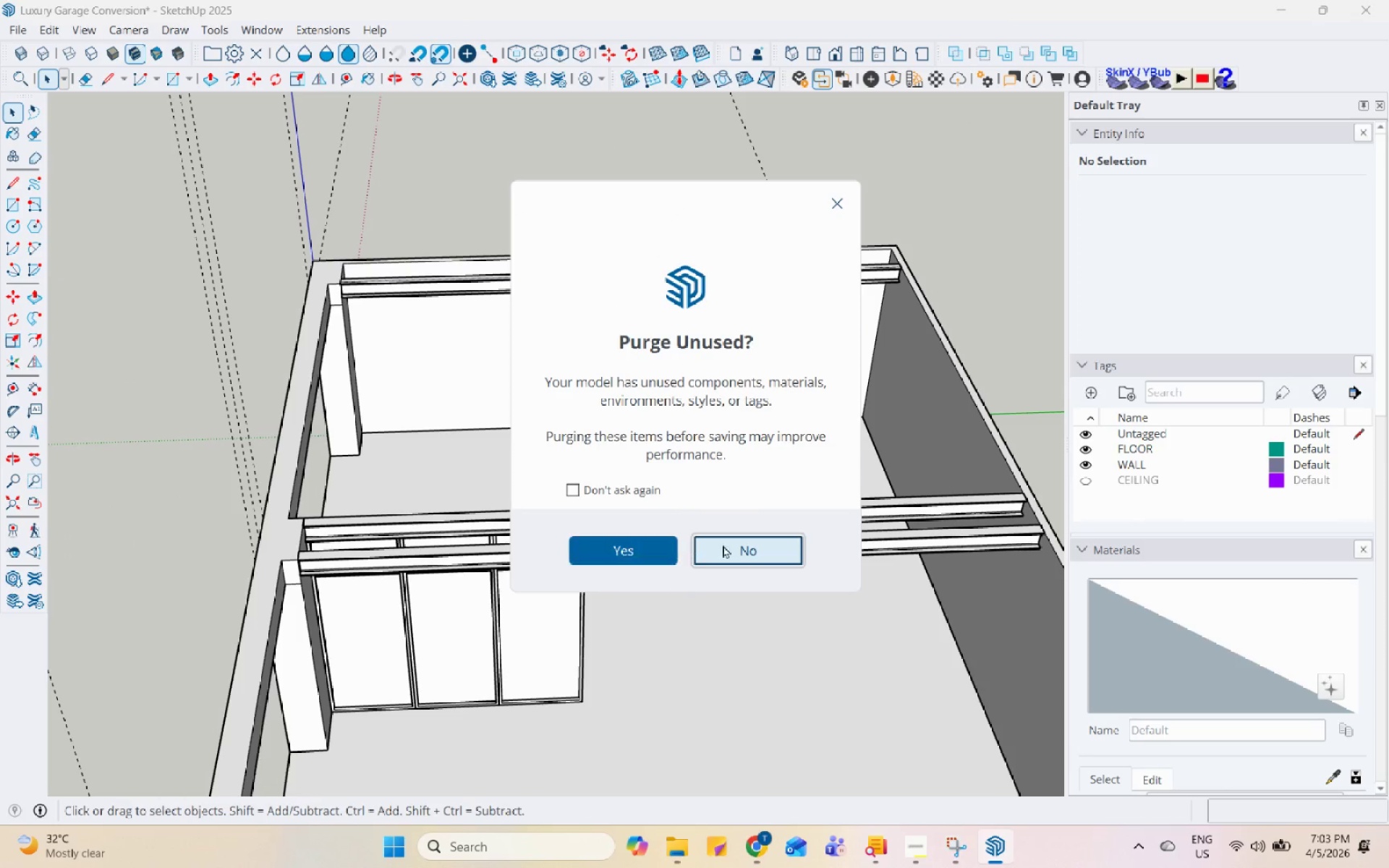 
left_click([727, 546])
 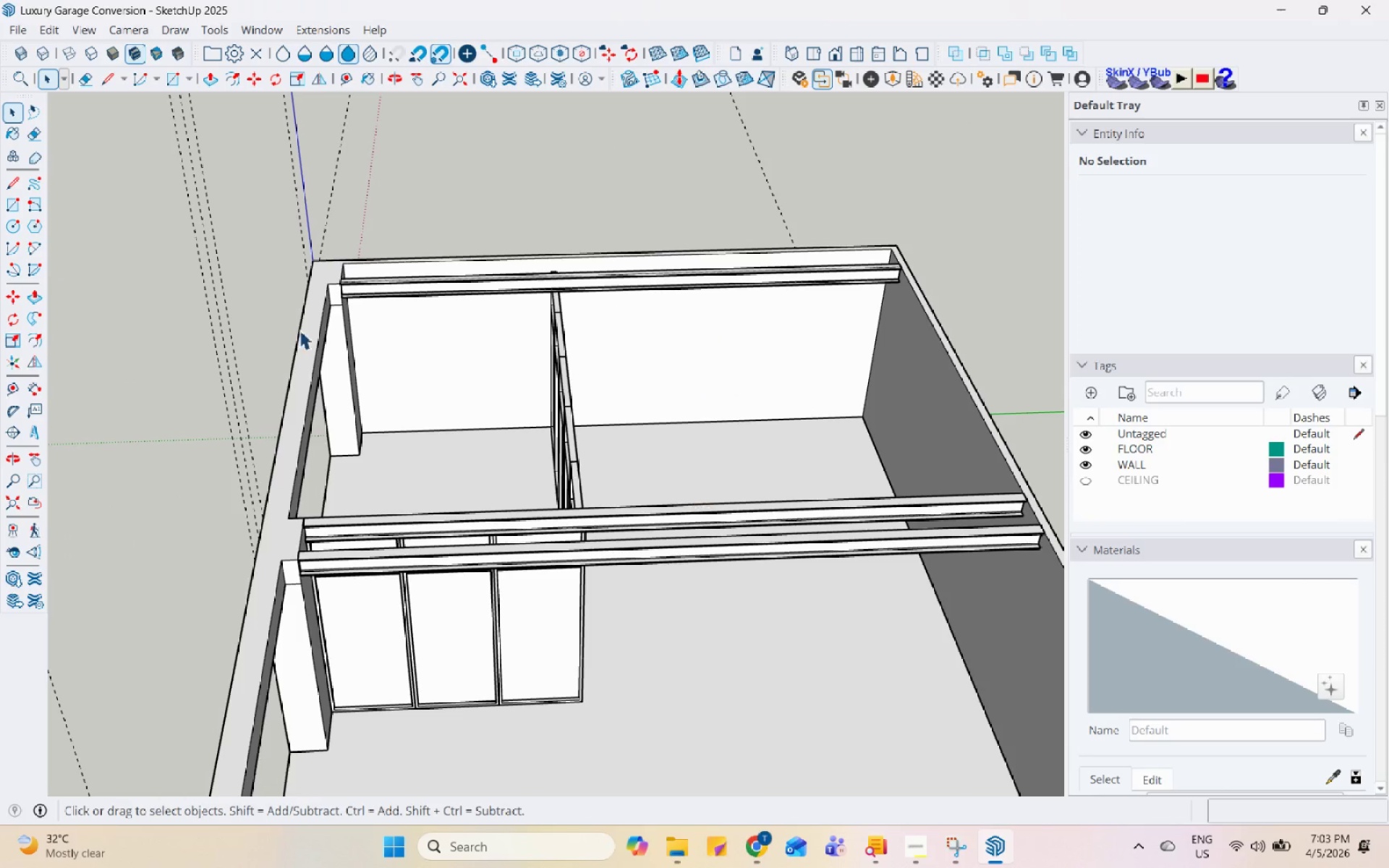 
scroll: coordinate [337, 440], scroll_direction: down, amount: 4.0
 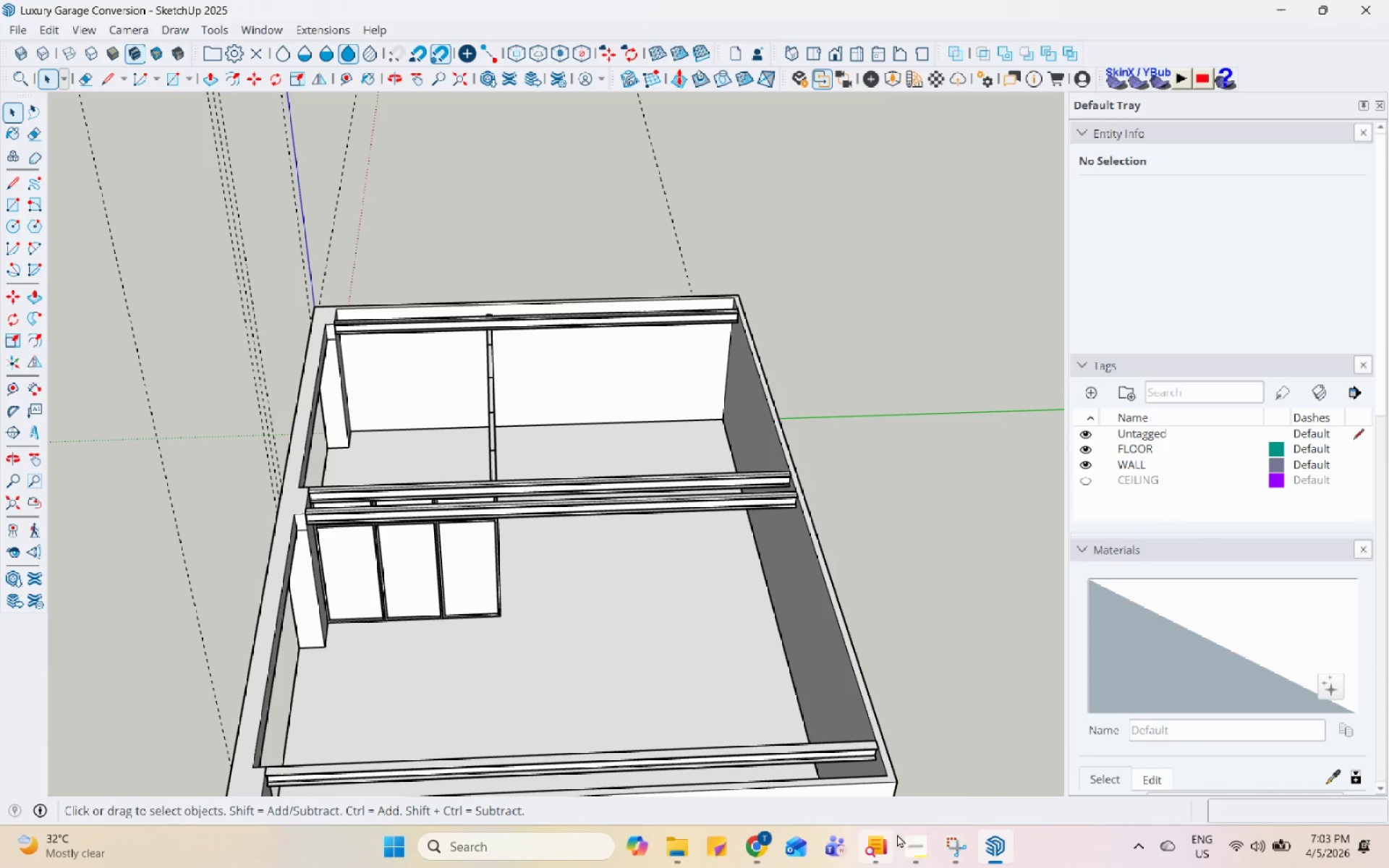 
right_click([1000, 846])
 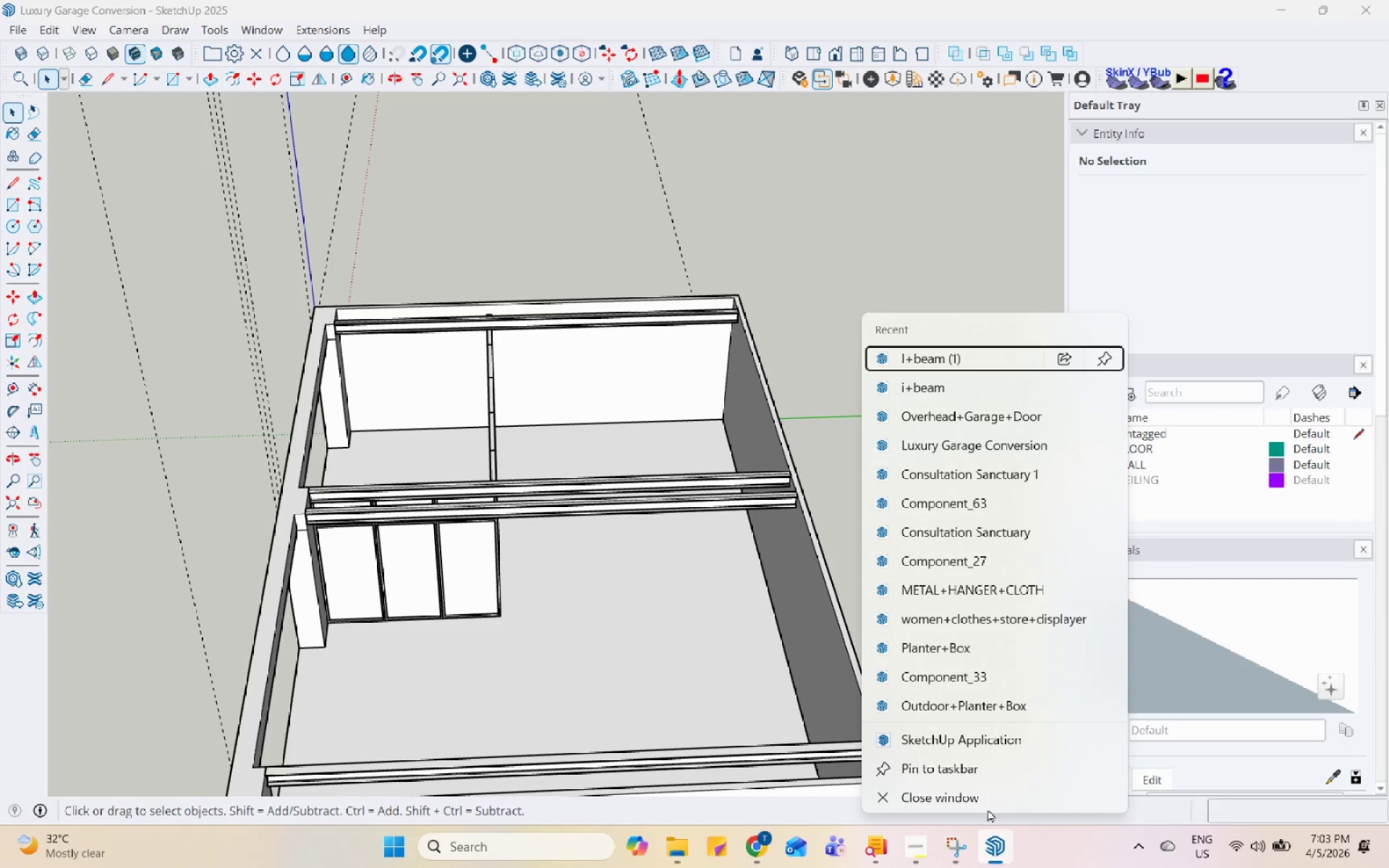 
left_click([982, 749])
 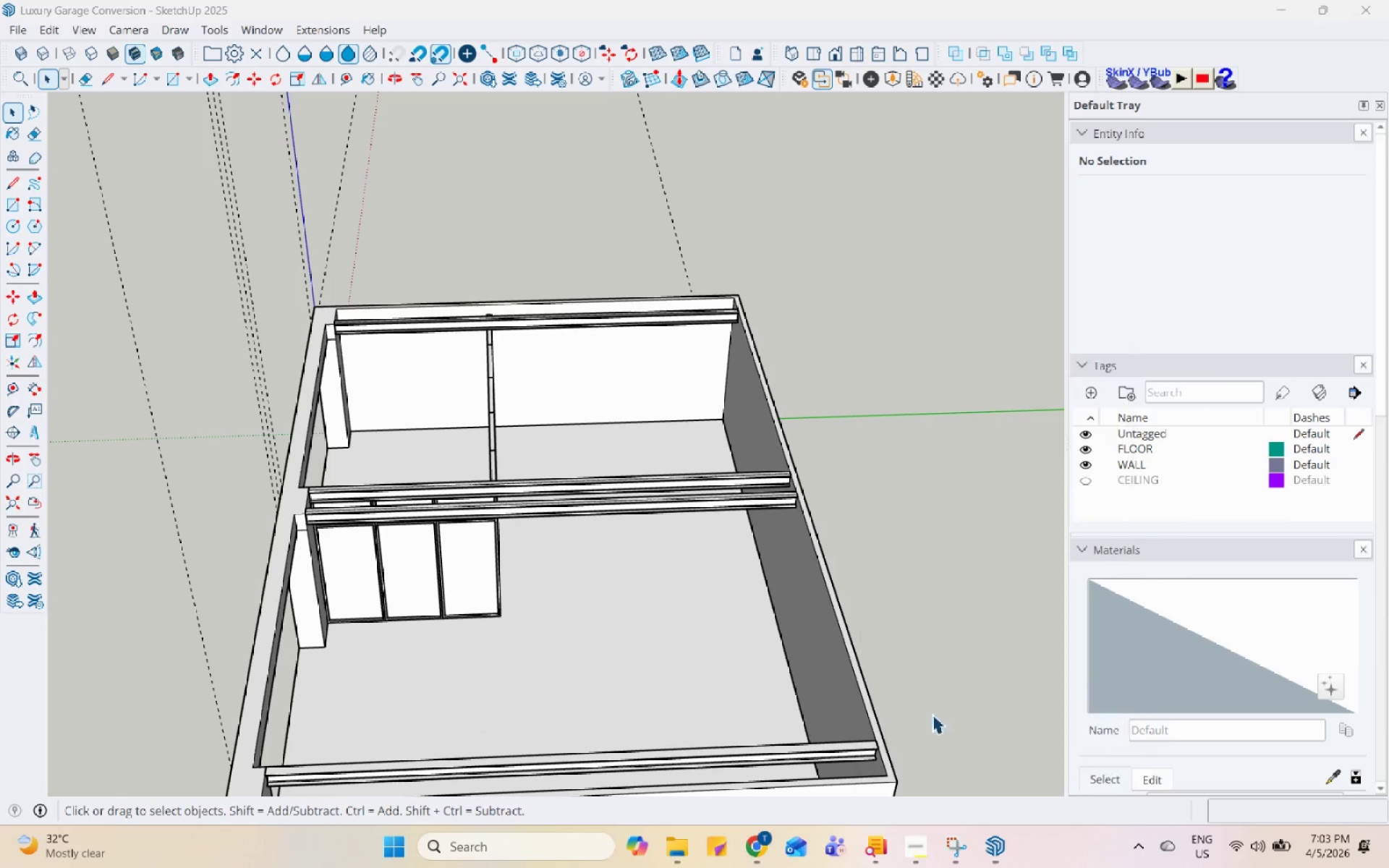 
mouse_move([473, 484])
 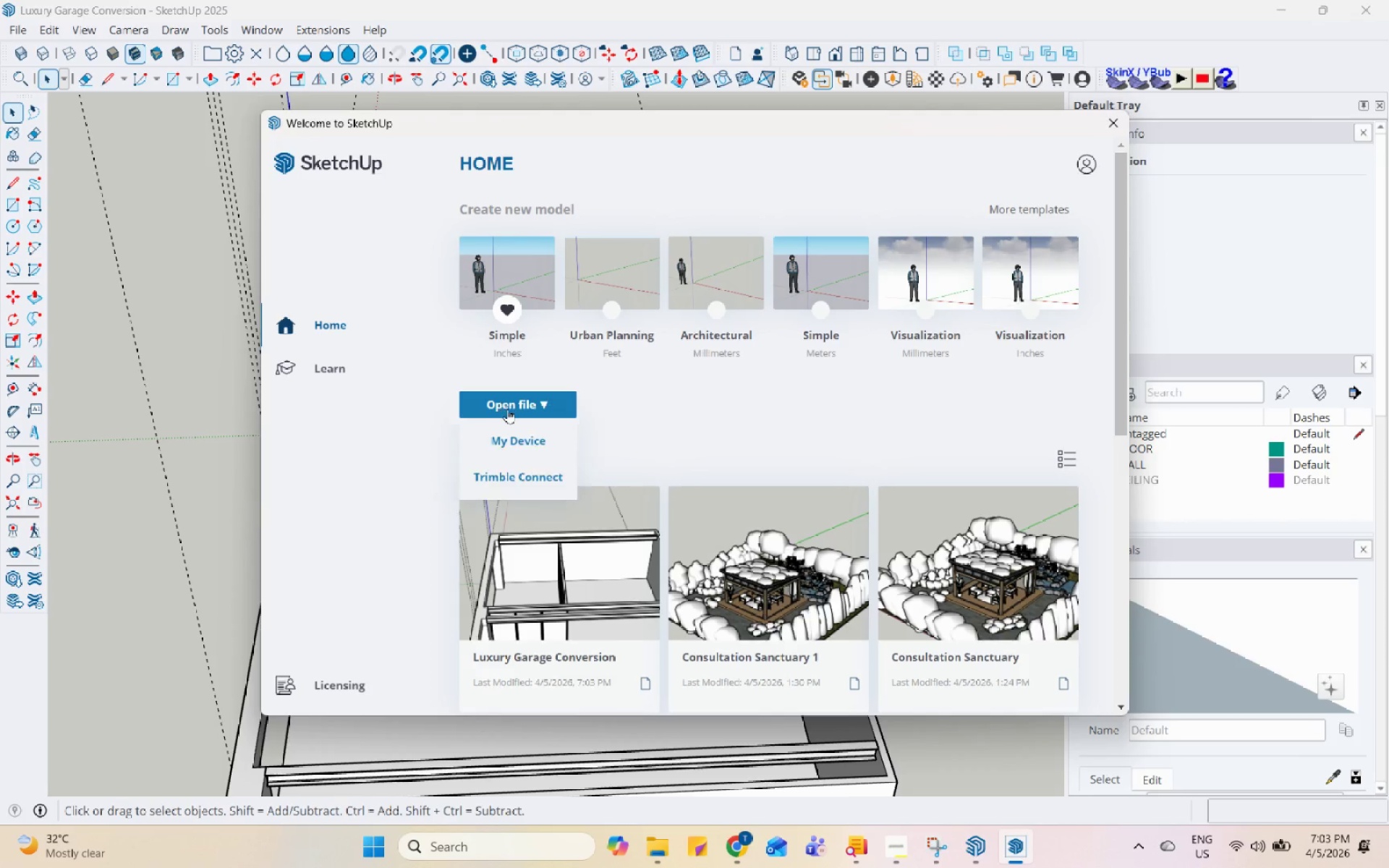 
double_click([537, 430])
 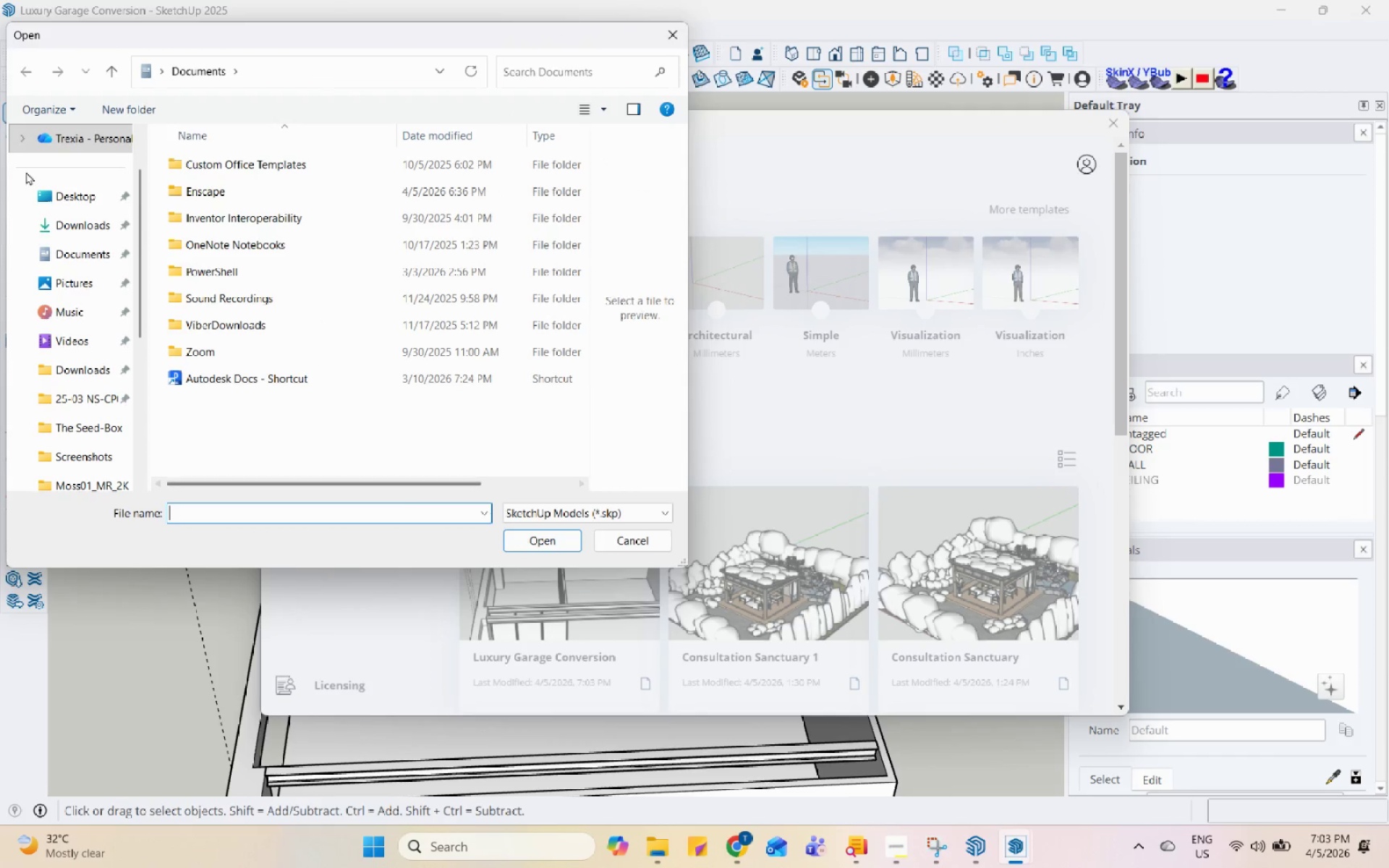 
left_click([48, 225])
 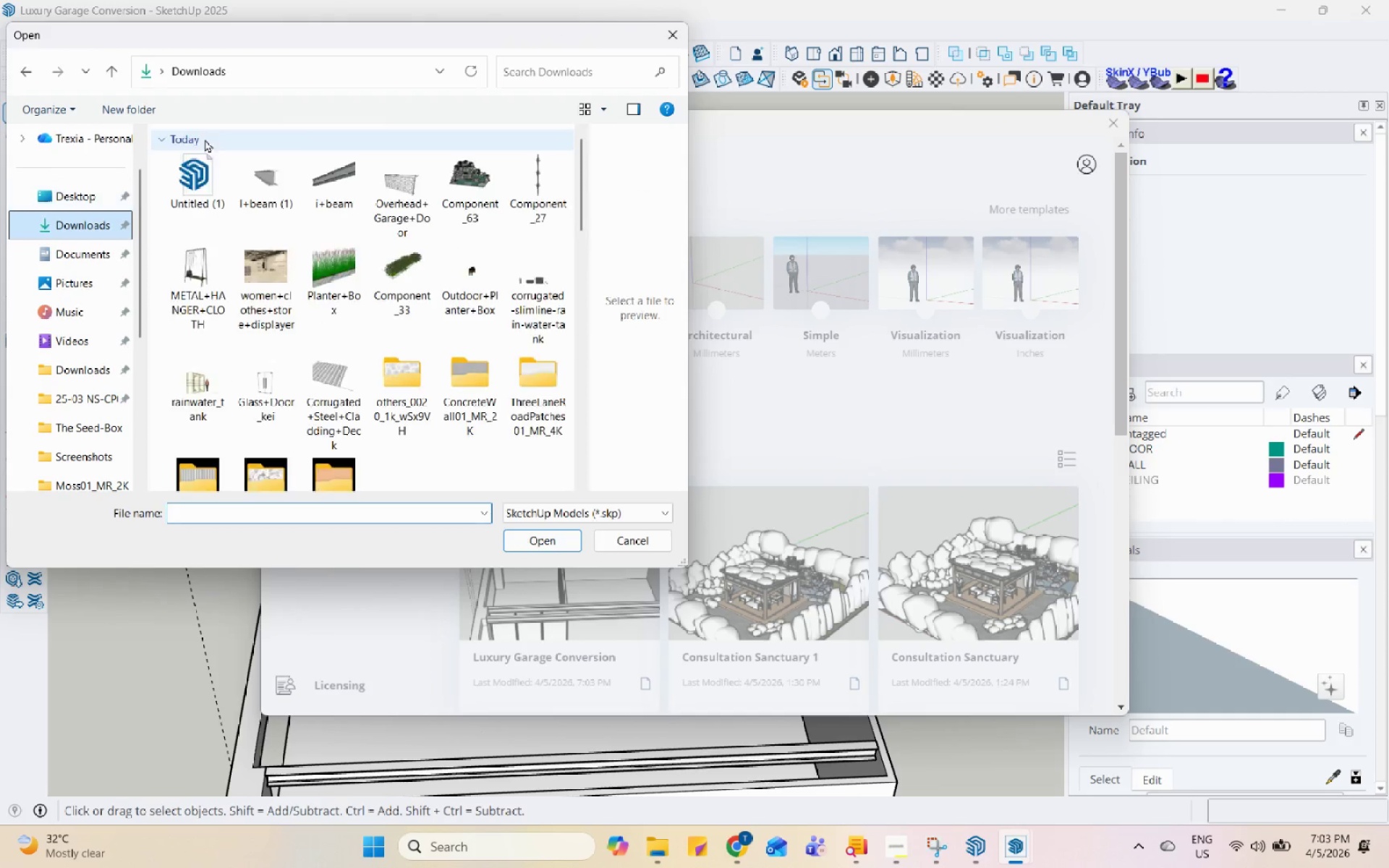 
left_click([205, 183])
 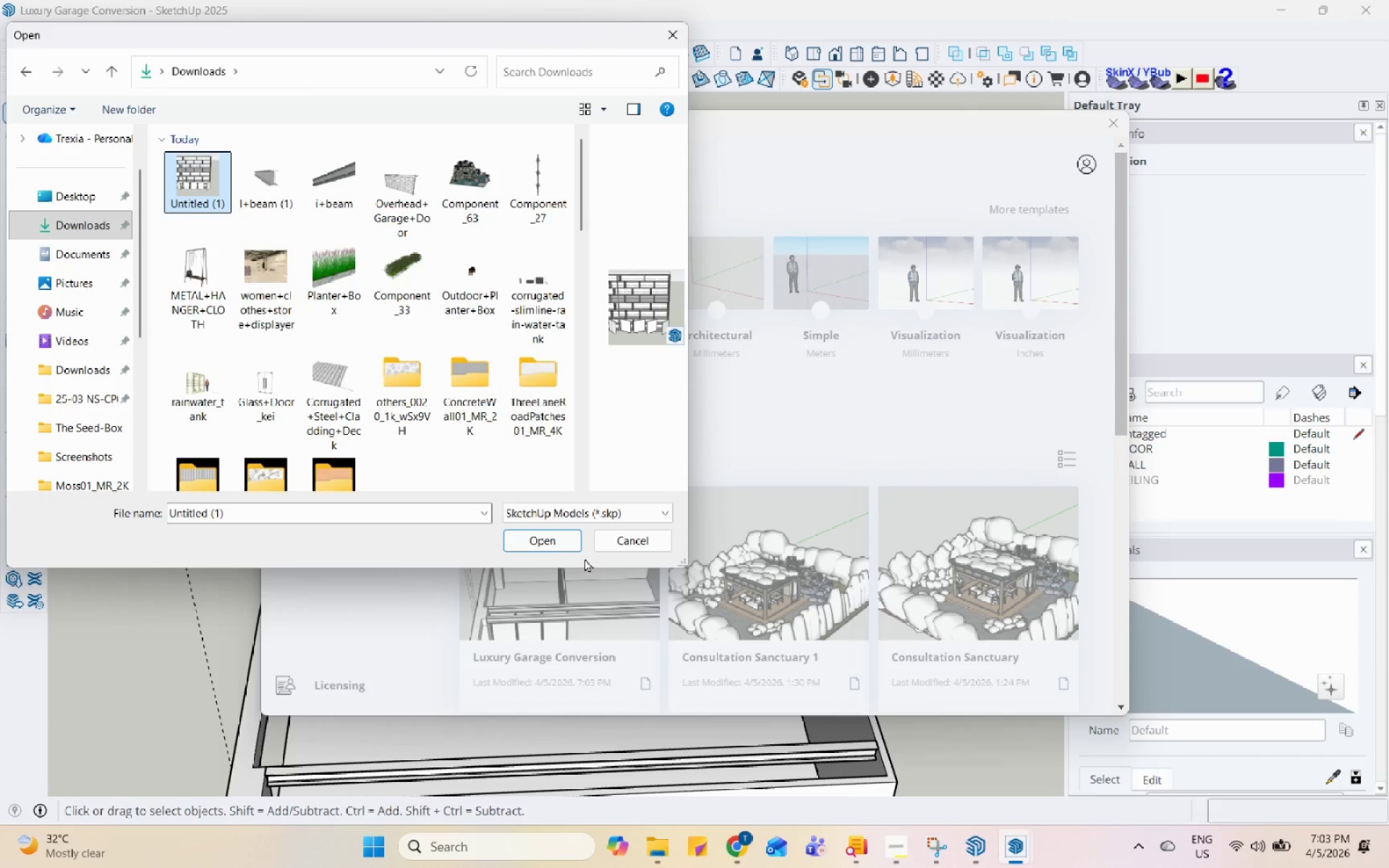 
scroll: coordinate [208, 138], scroll_direction: up, amount: 1.0
 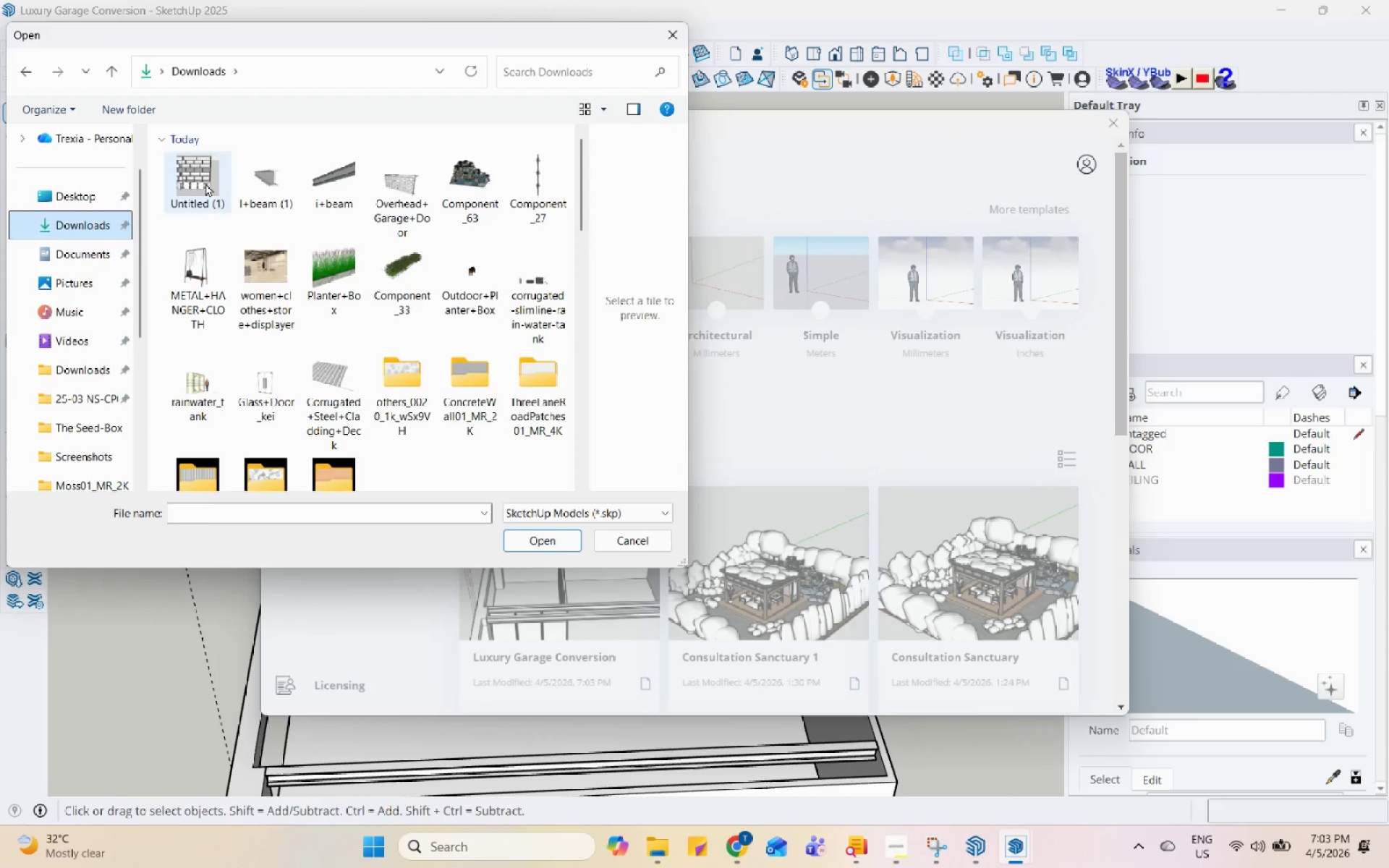 
left_click([572, 545])
 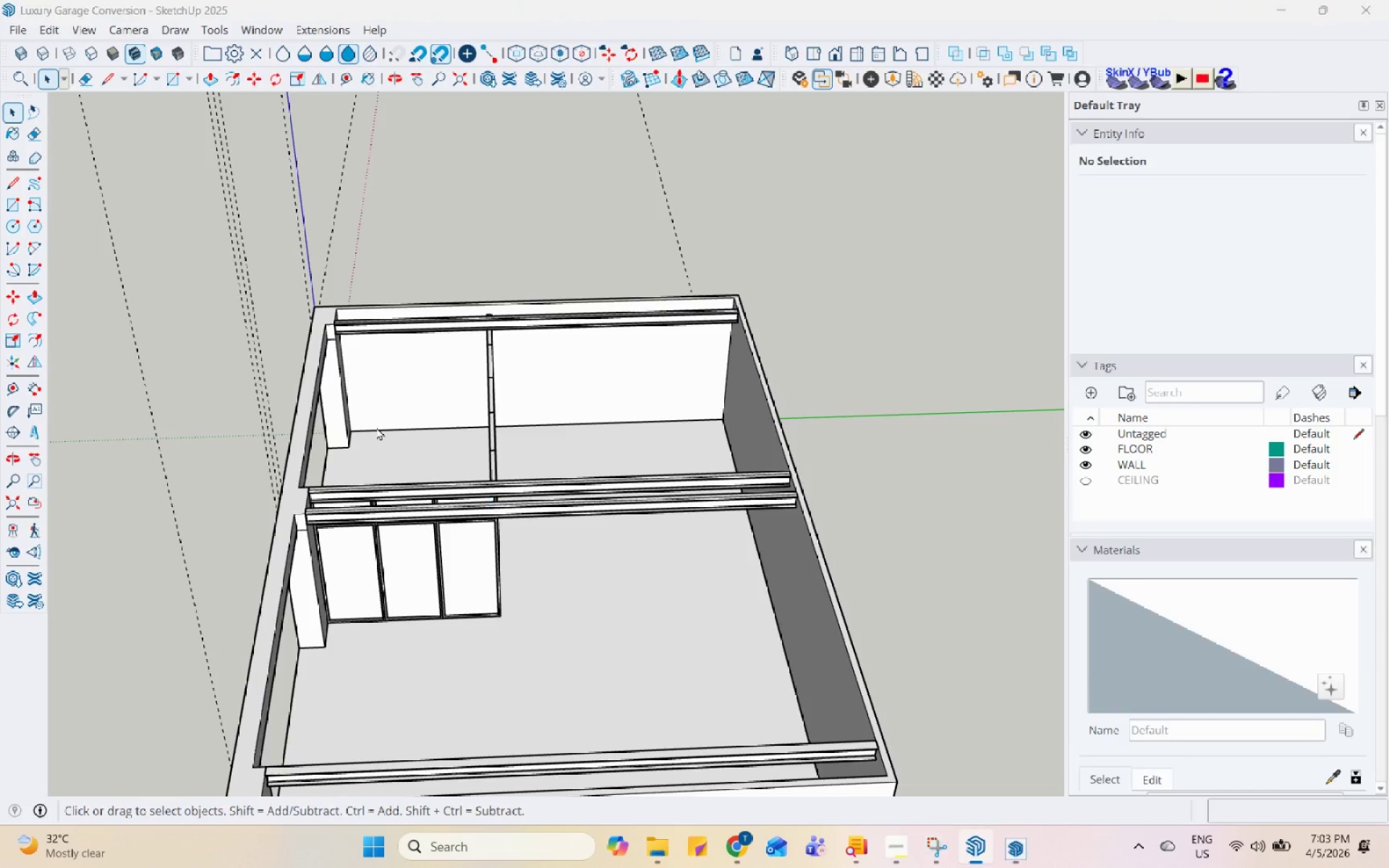 
scroll: coordinate [610, 504], scroll_direction: down, amount: 16.0
 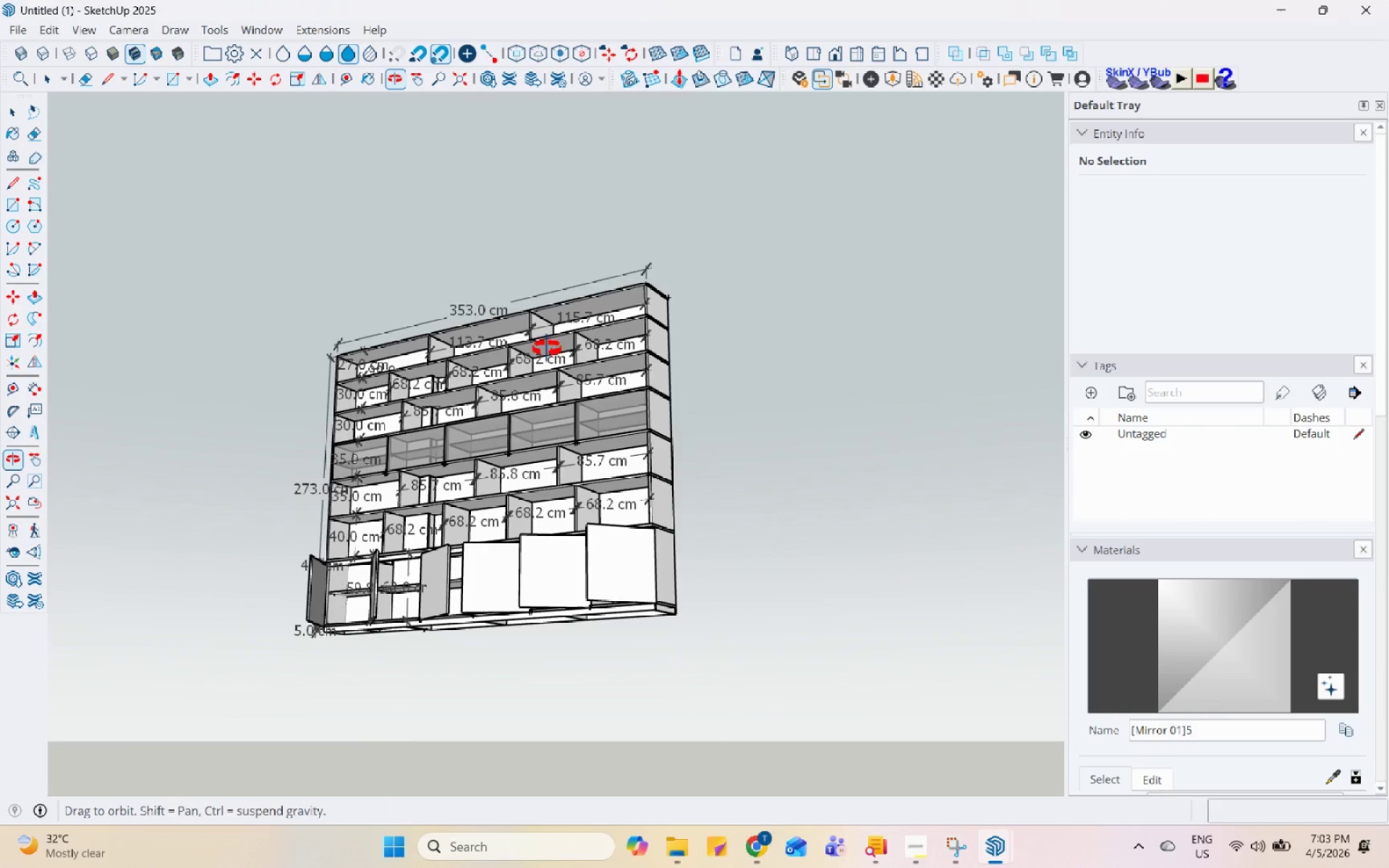 
left_click([535, 286])
 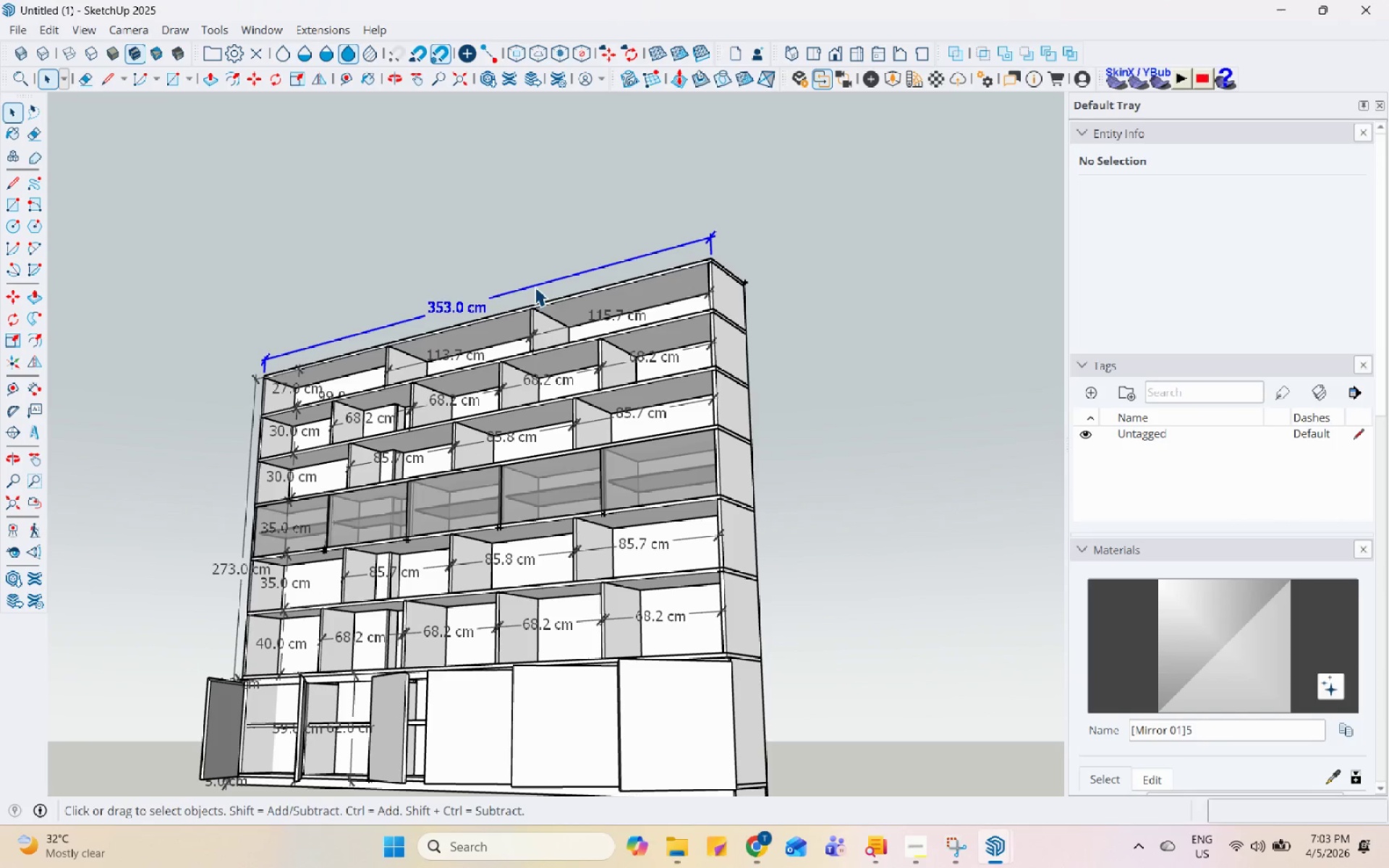 
scroll: coordinate [524, 316], scroll_direction: up, amount: 4.0
 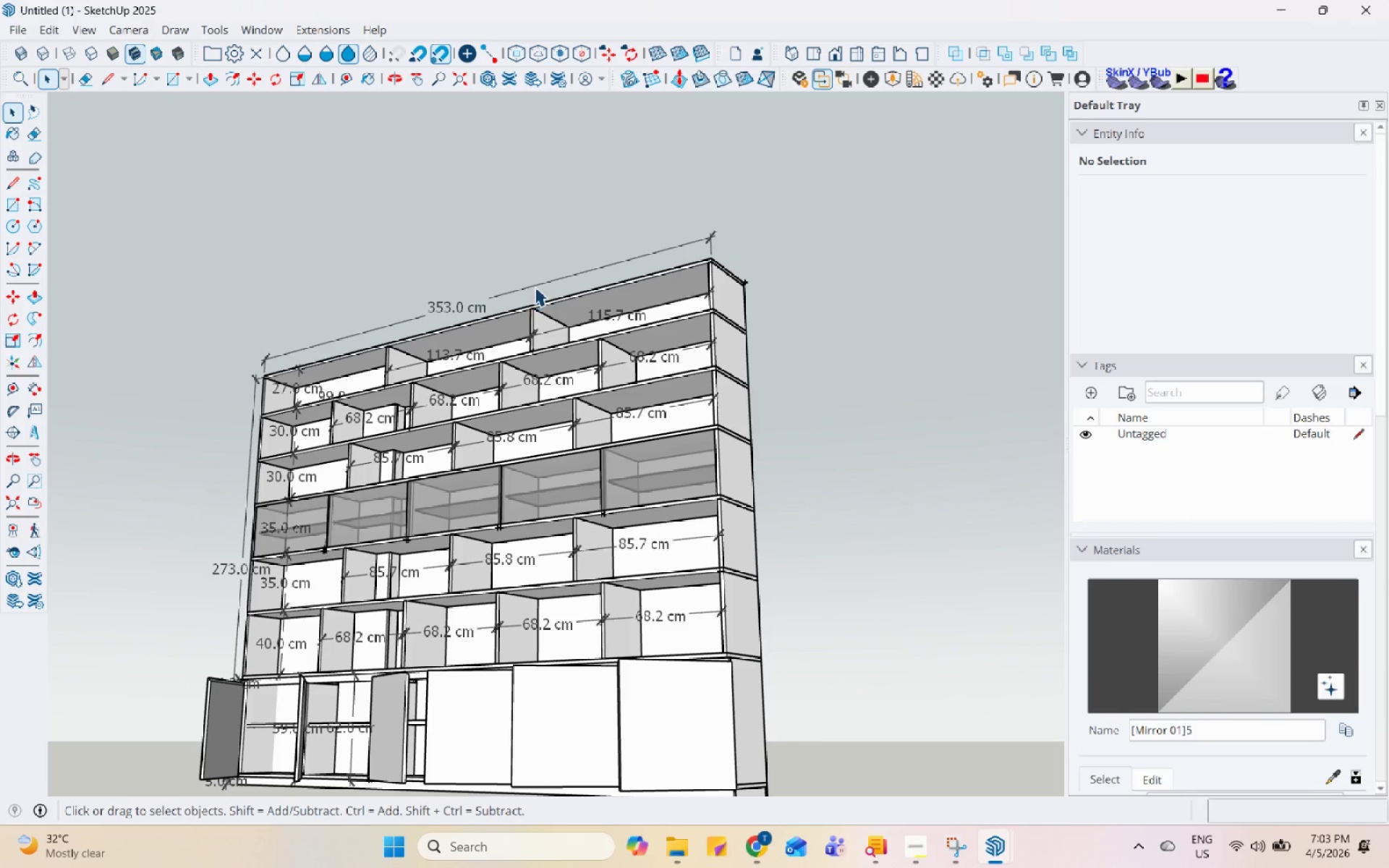 
right_click([535, 286])
 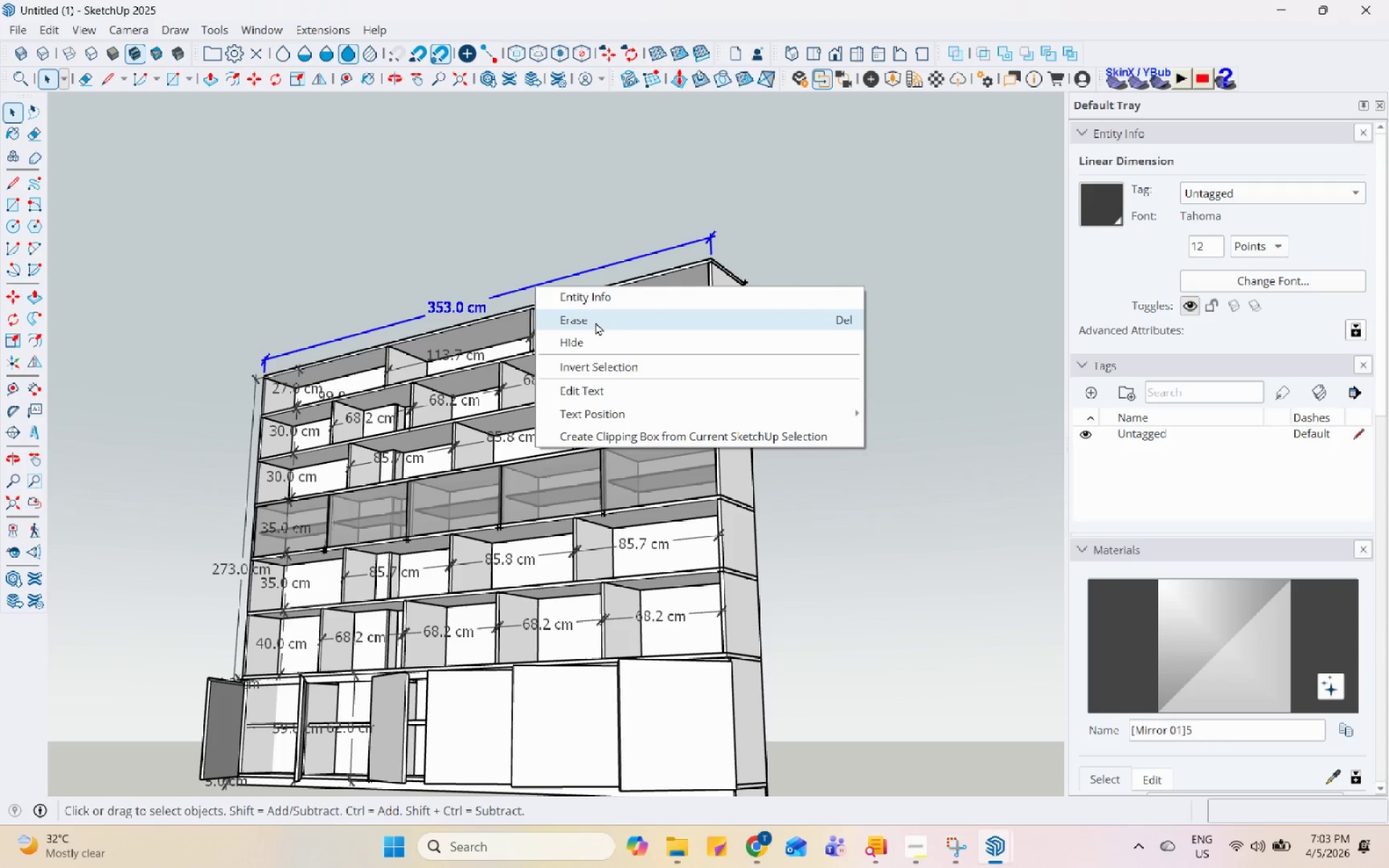 
left_click([595, 322])
 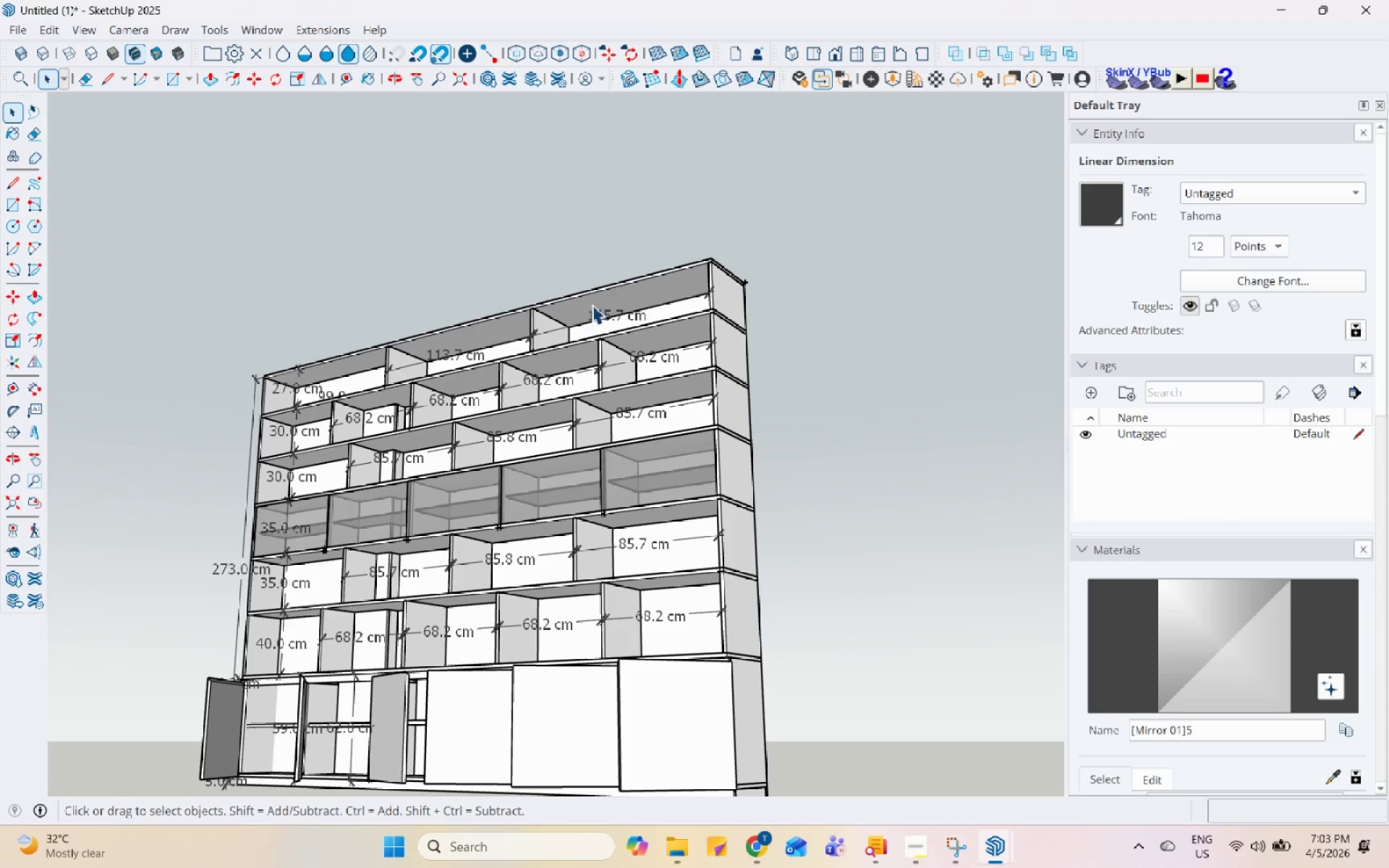 
left_click([598, 314])
 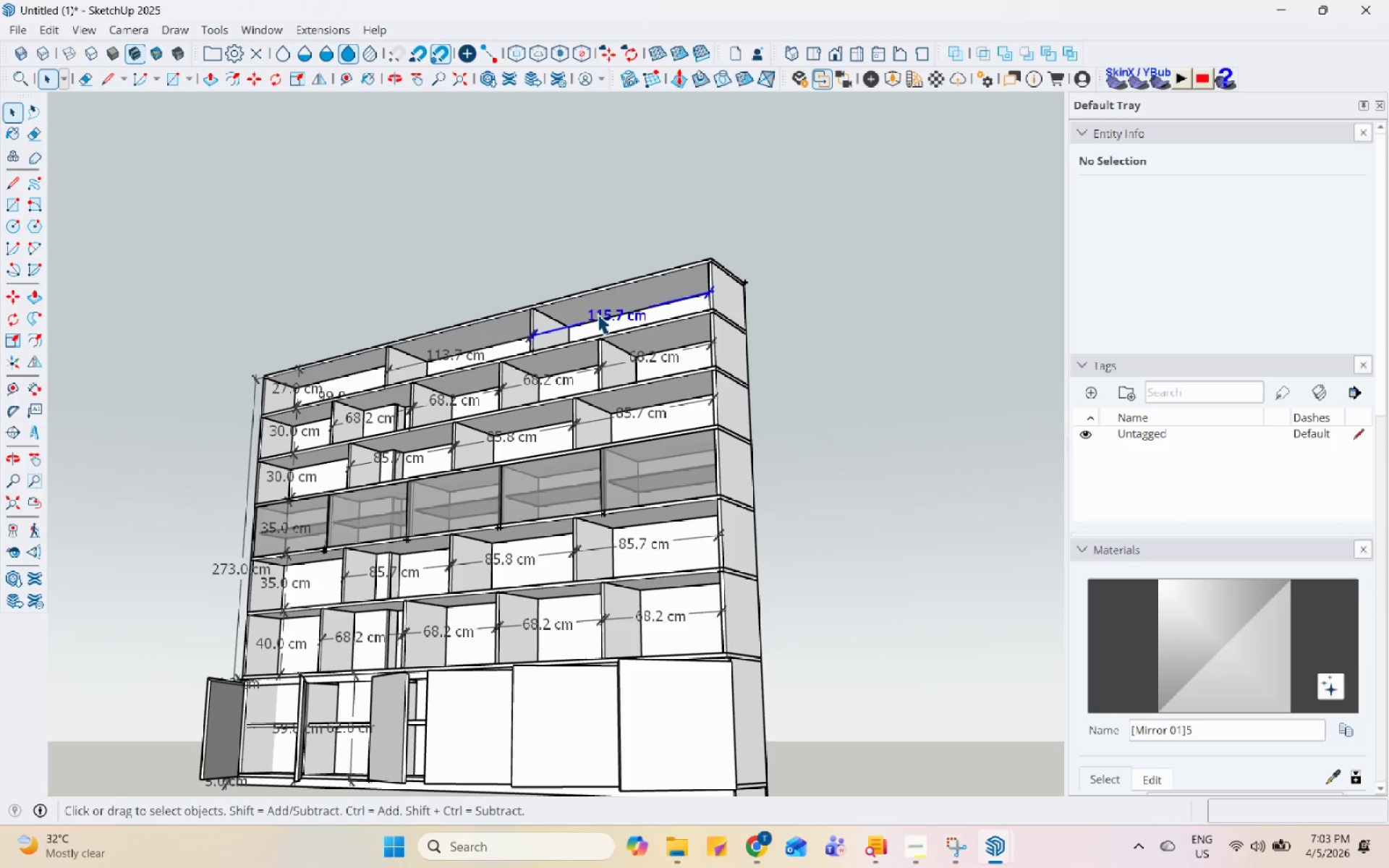 
right_click([598, 314])
 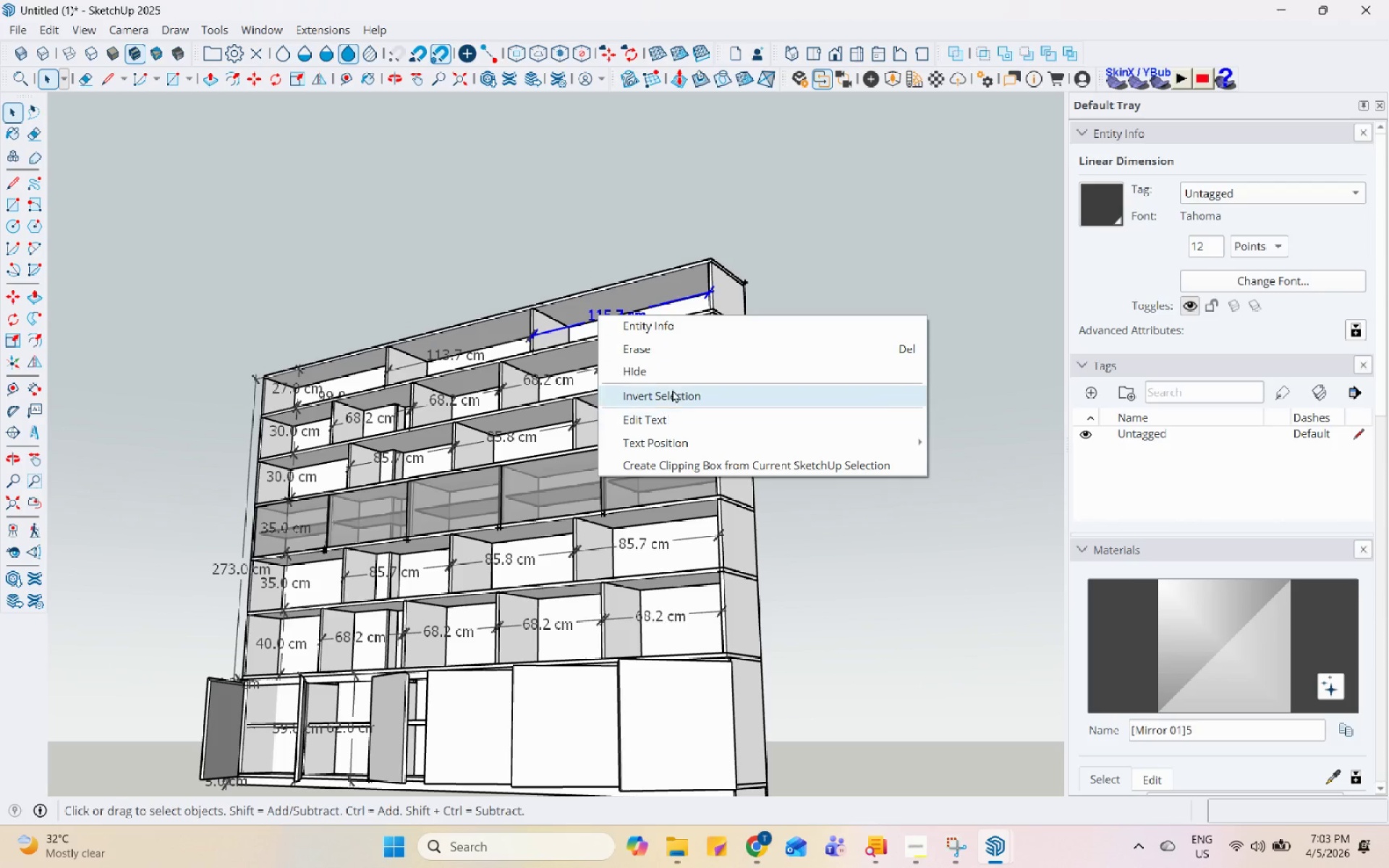 
left_click([672, 356])
 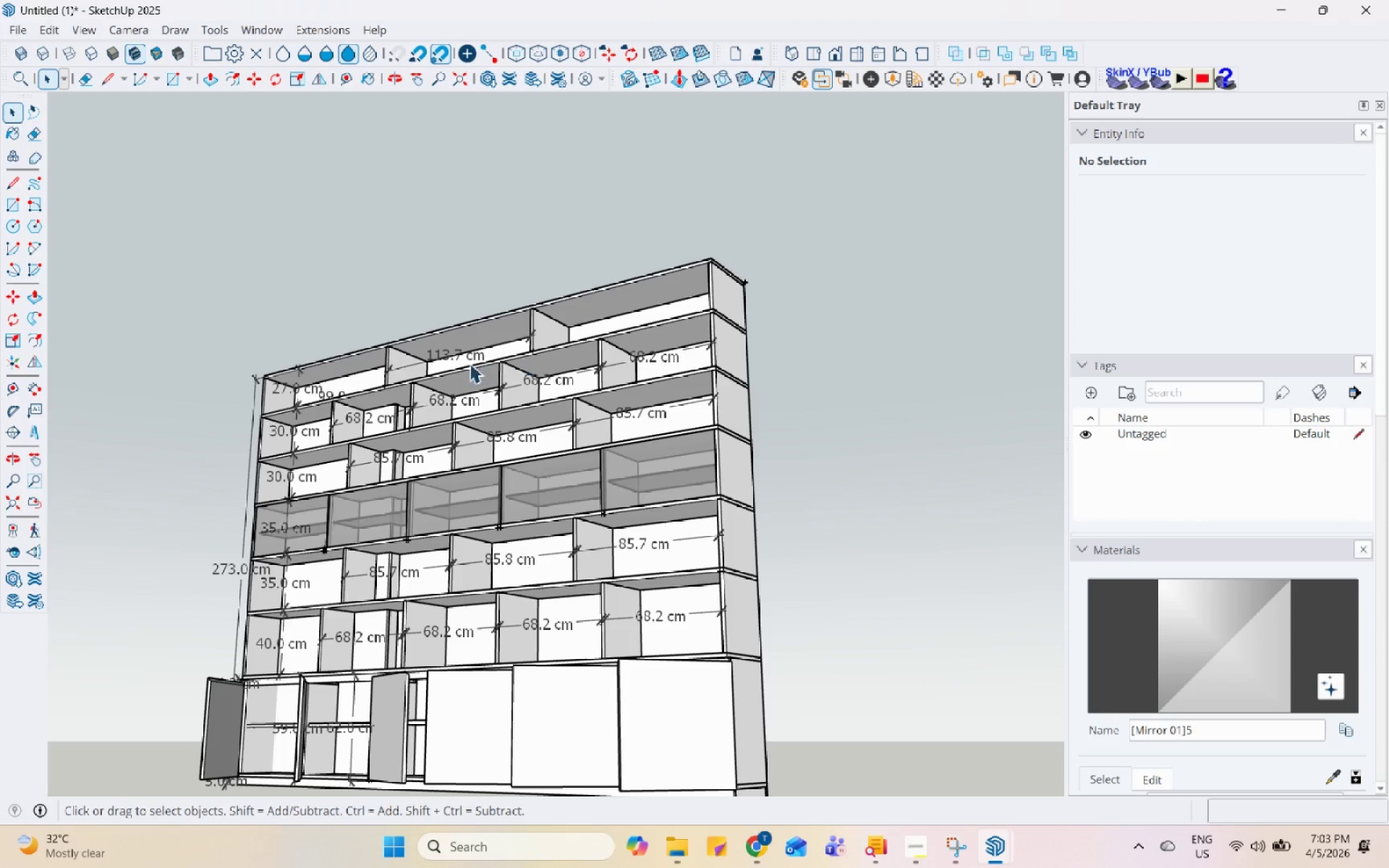 
left_click([460, 352])
 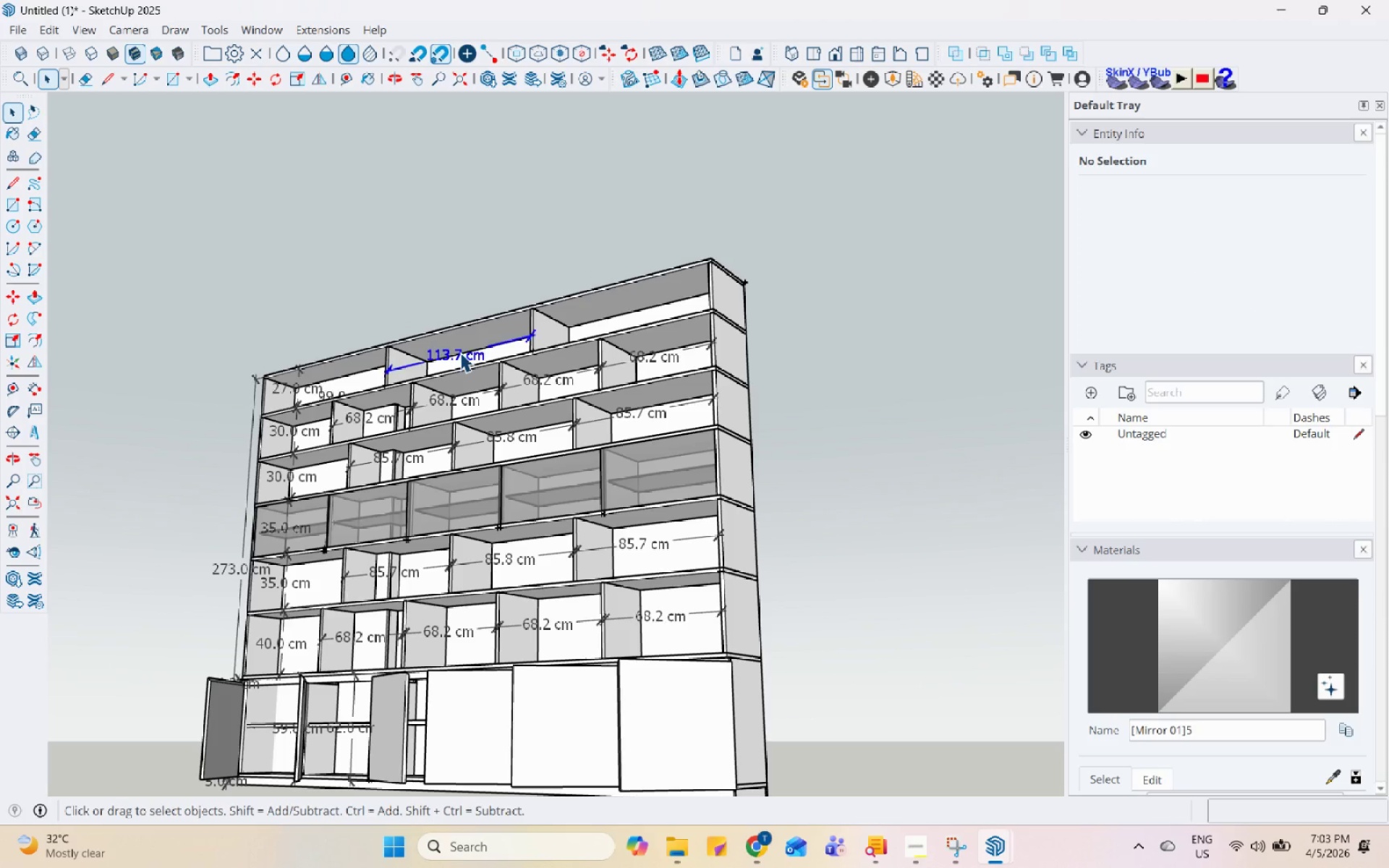 
right_click([460, 352])
 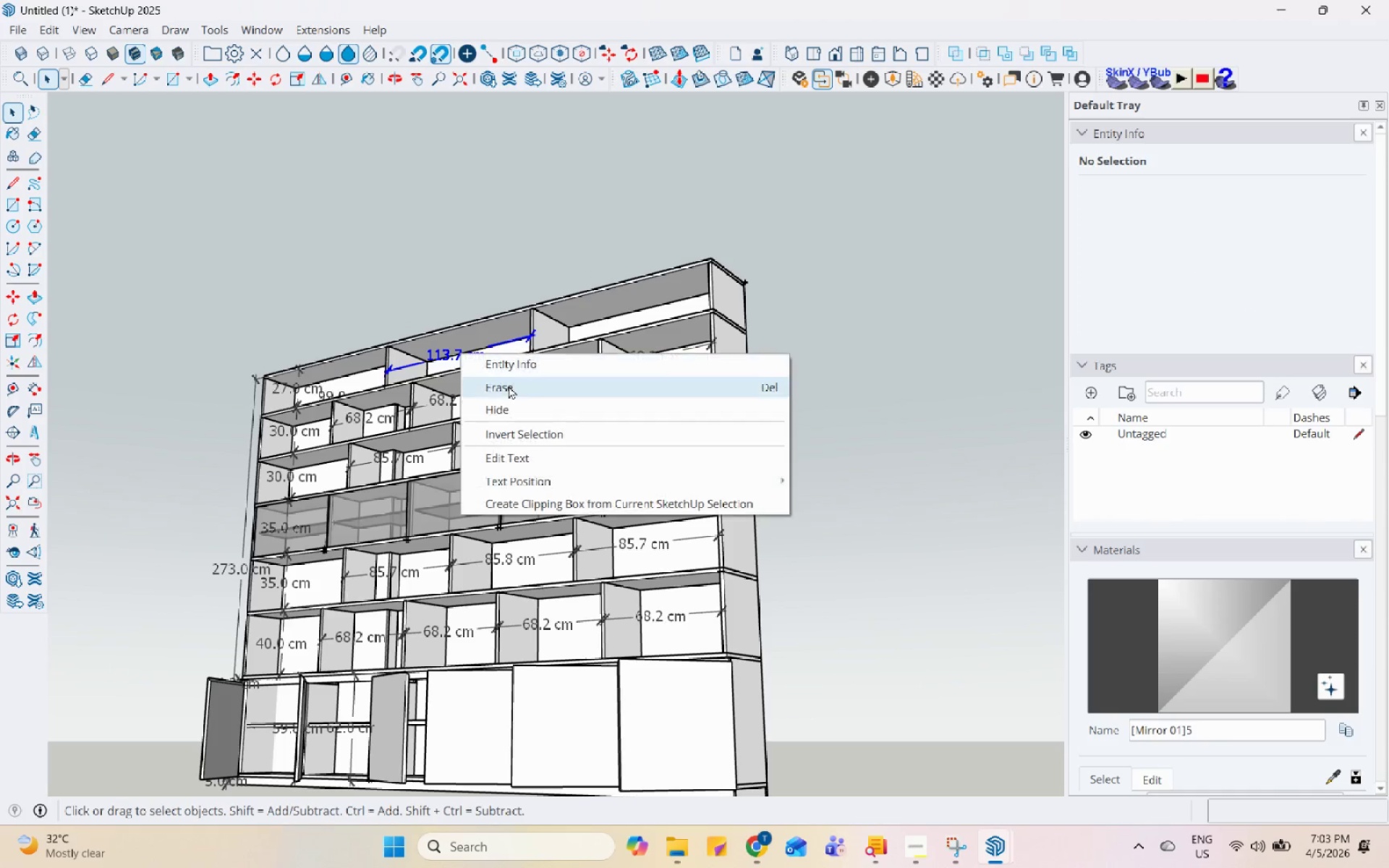 
left_click([510, 386])
 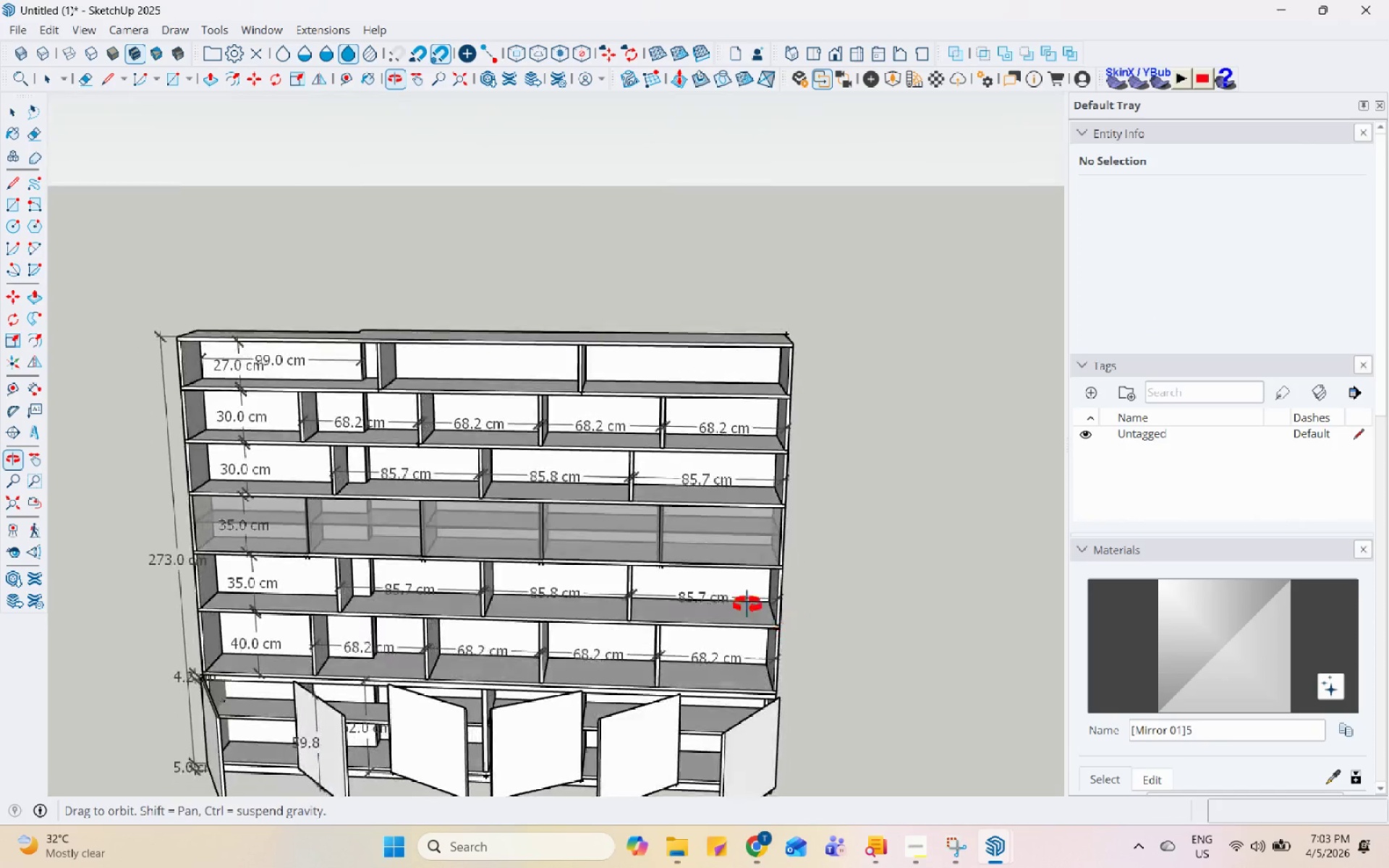 
scroll: coordinate [523, 503], scroll_direction: up, amount: 9.0
 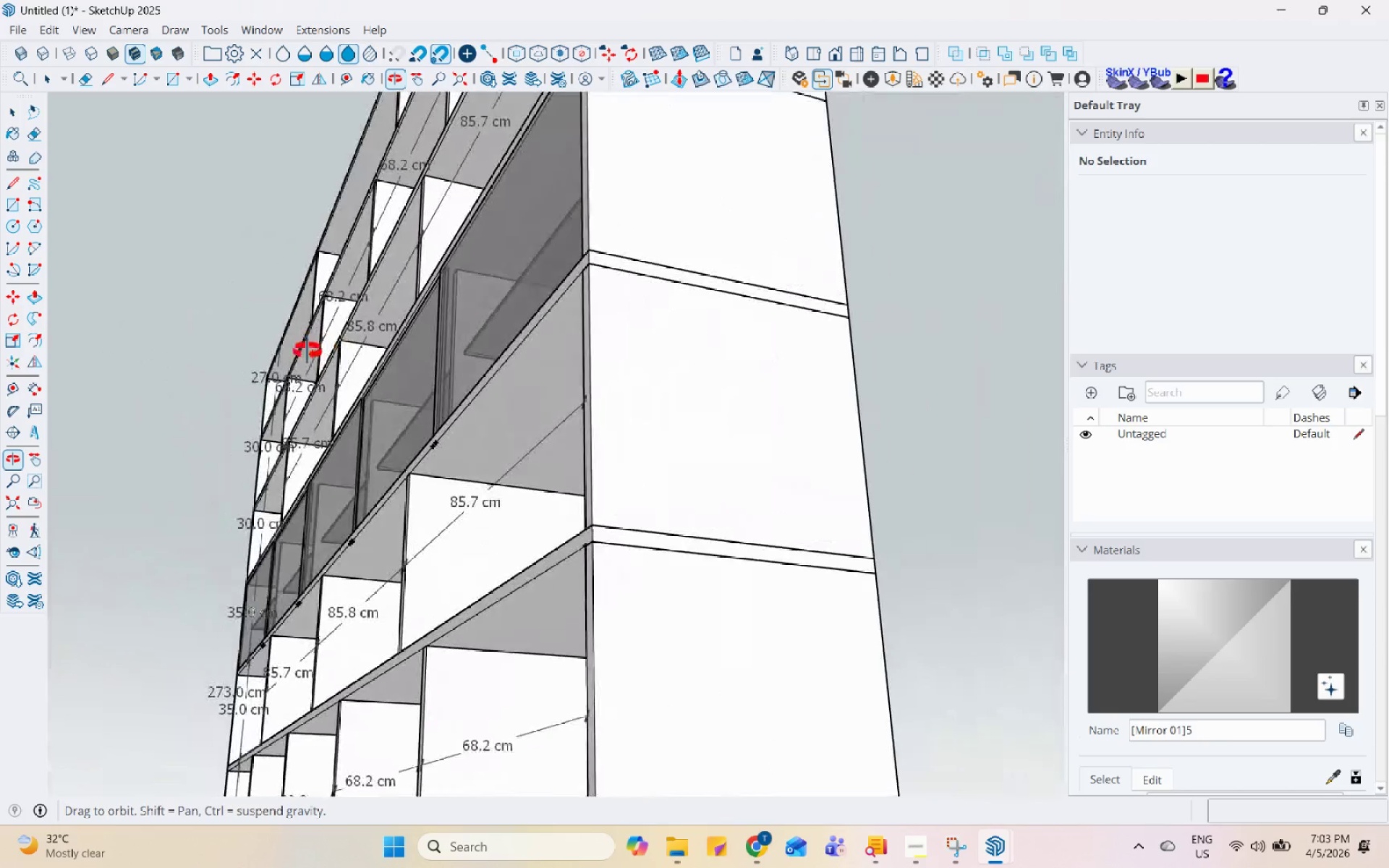 
scroll: coordinate [591, 494], scroll_direction: down, amount: 9.0
 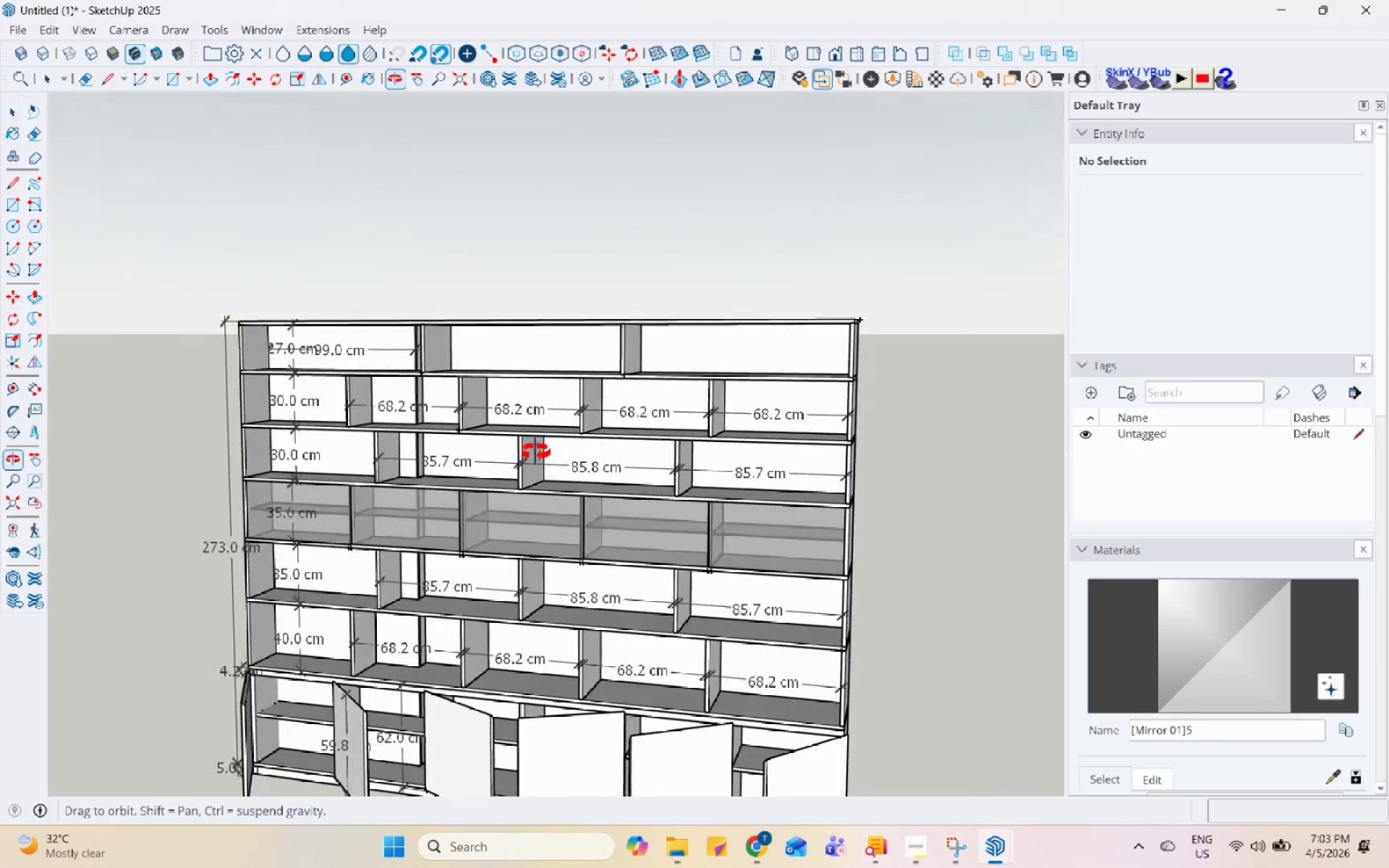 
left_click([391, 551])
 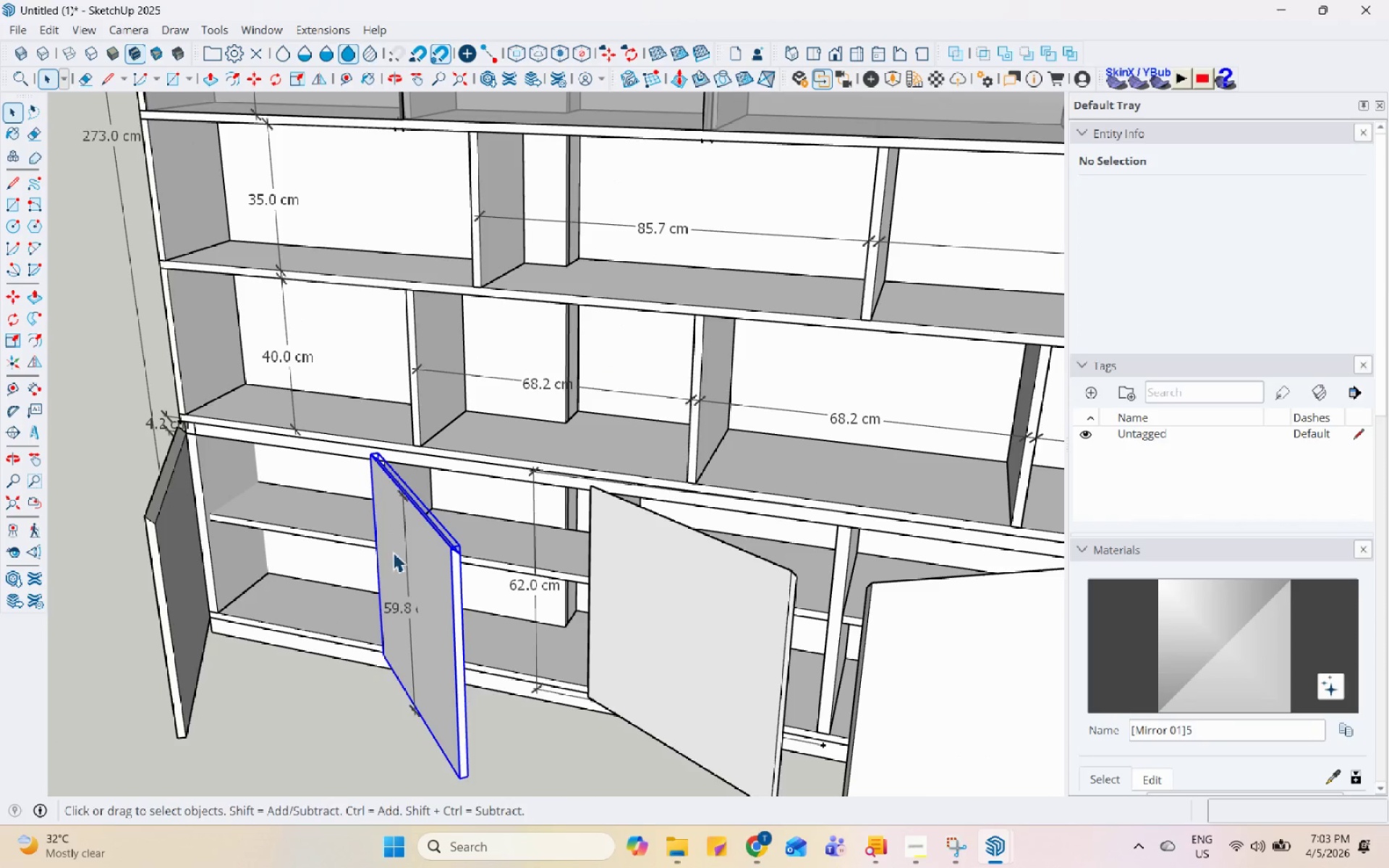 
scroll: coordinate [415, 559], scroll_direction: up, amount: 9.0
 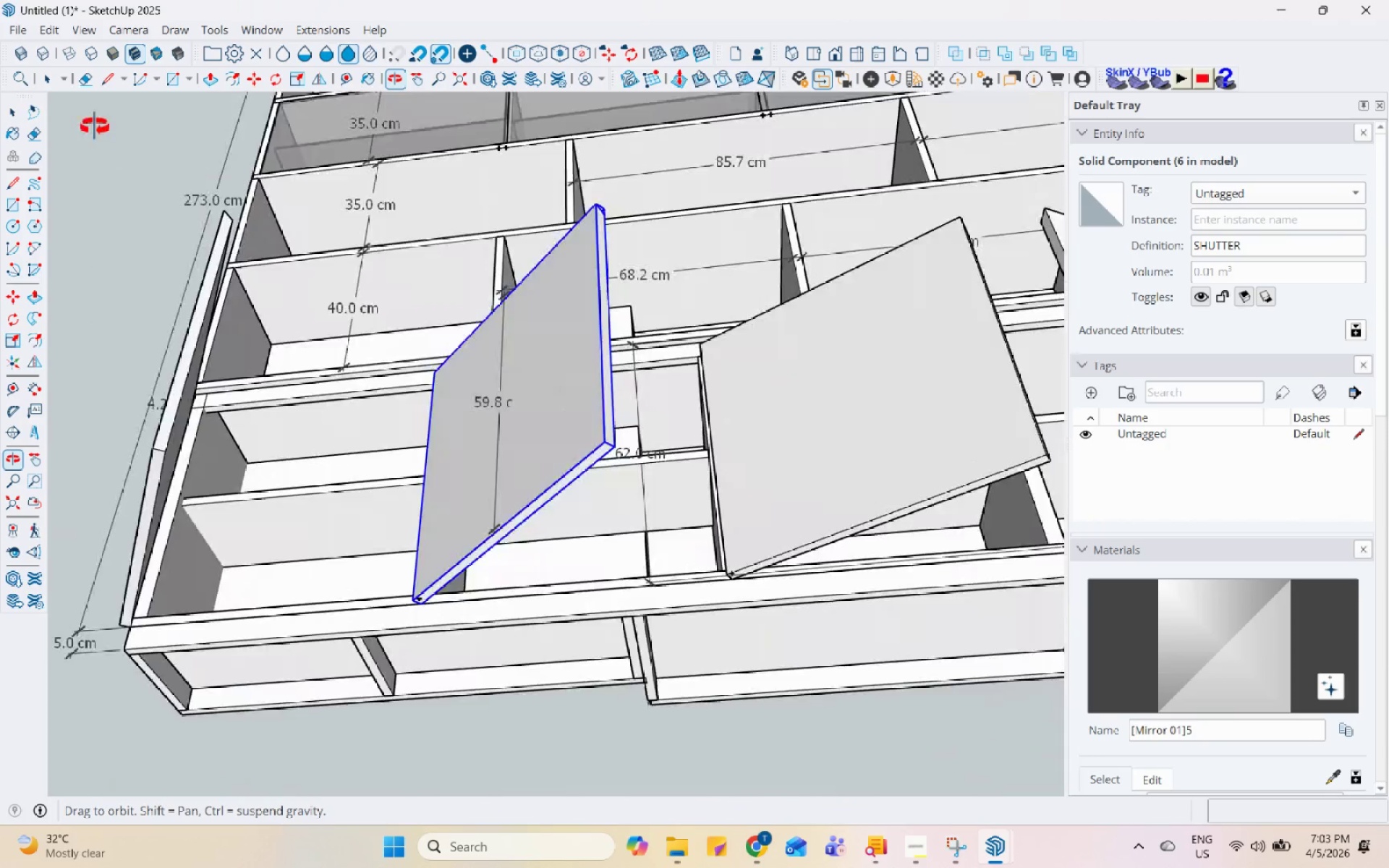 
scroll: coordinate [468, 499], scroll_direction: down, amount: 7.0
 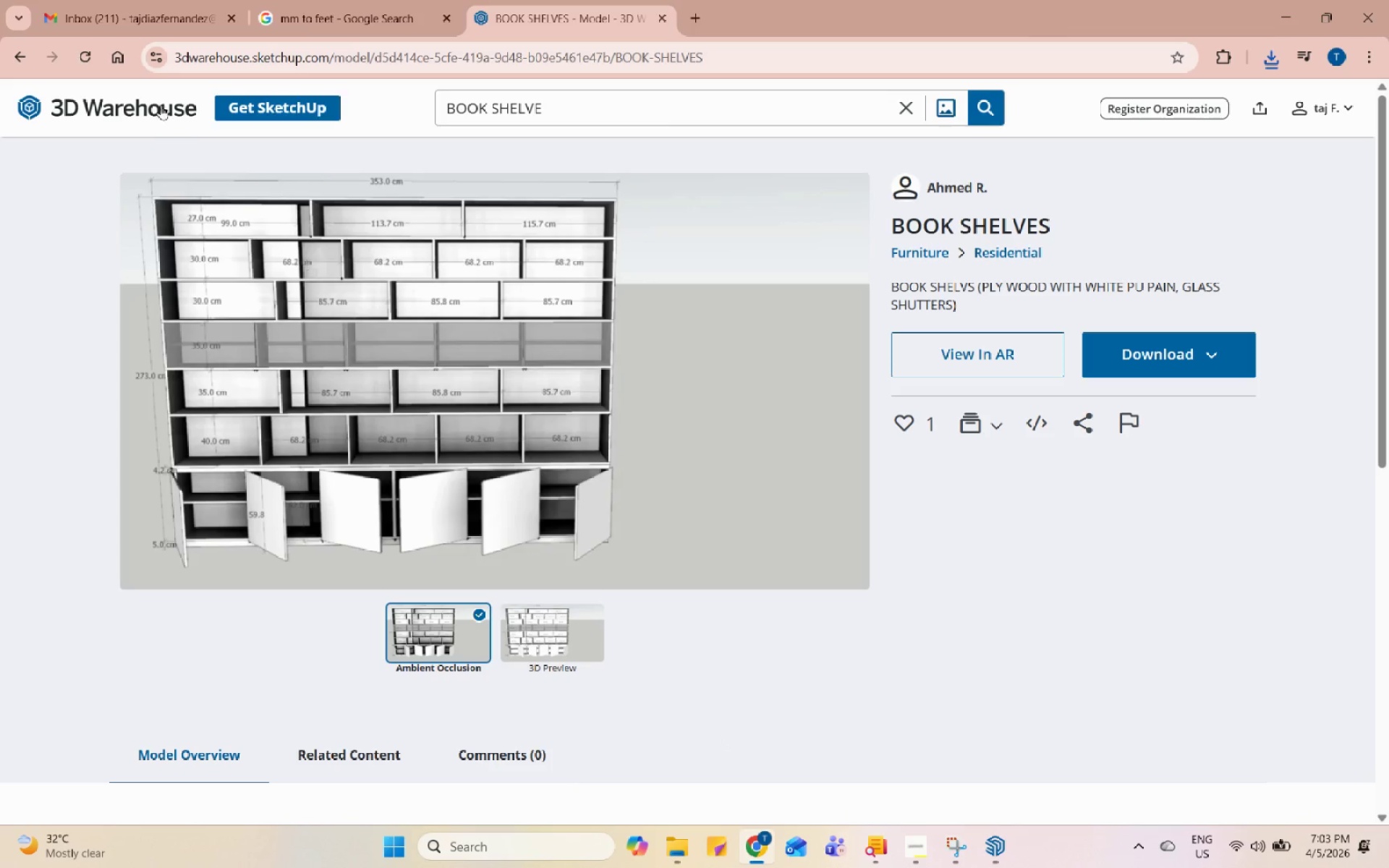 
left_click([22, 59])
 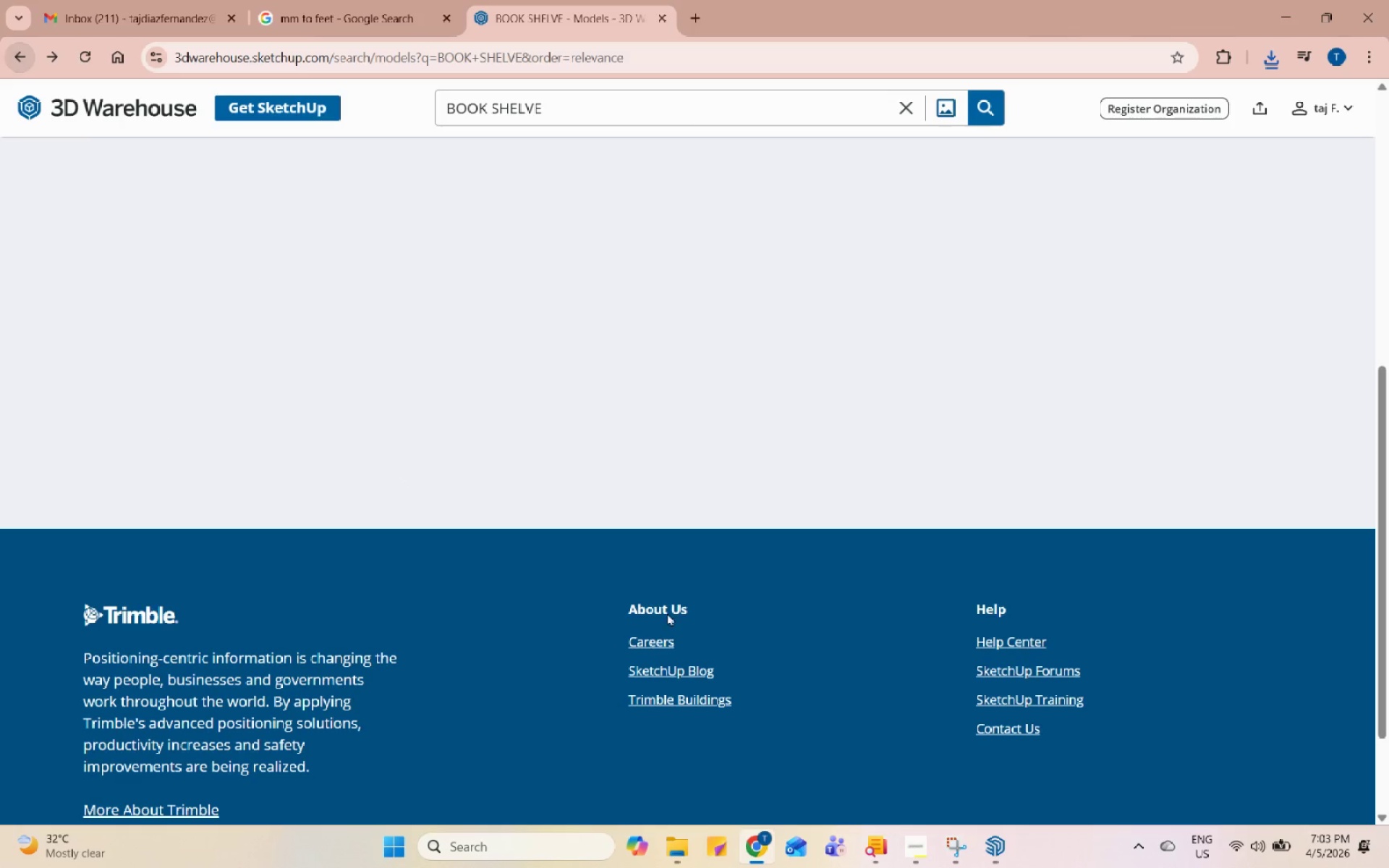 
scroll: coordinate [724, 620], scroll_direction: none, amount: 0.0
 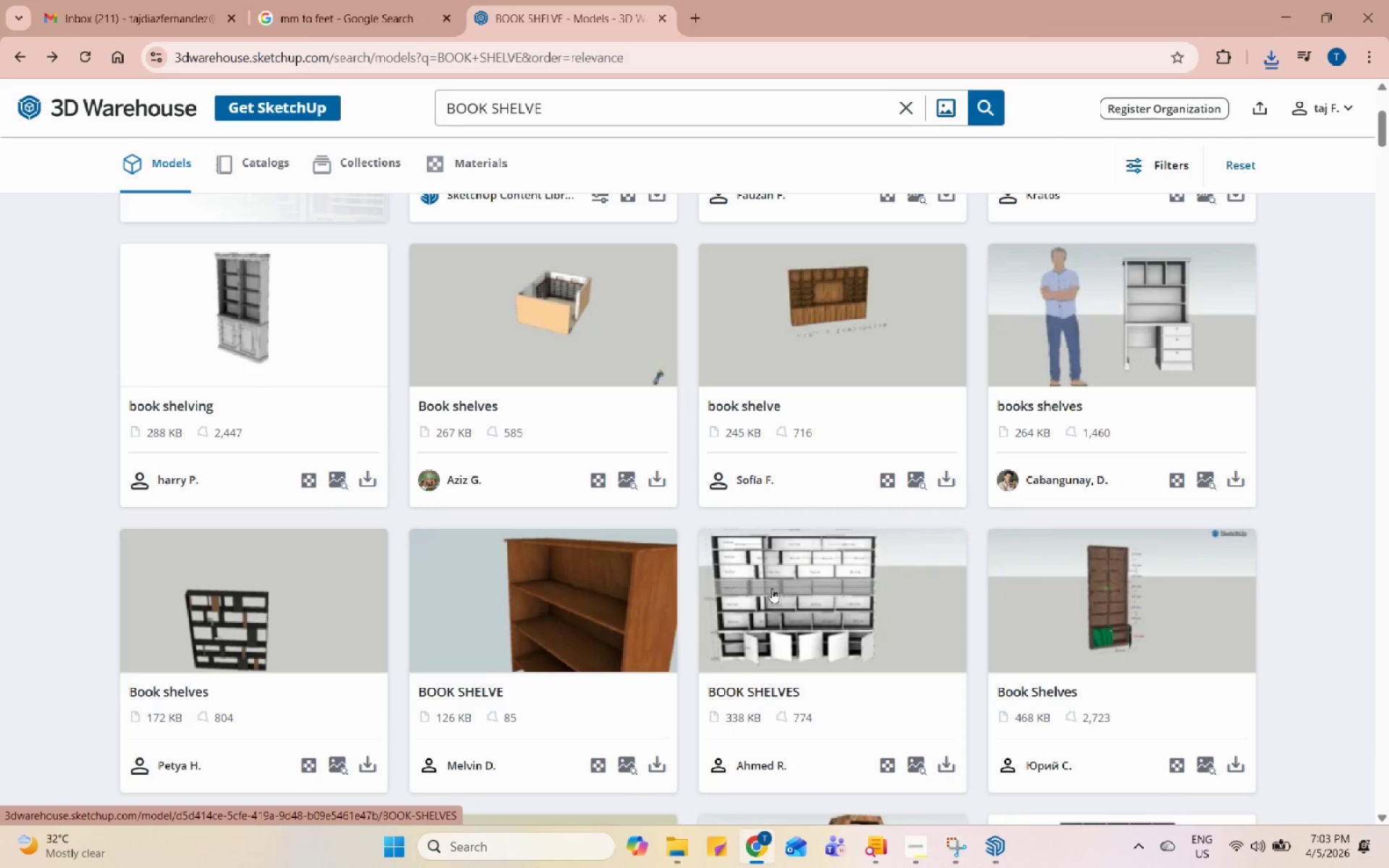 
left_click([253, 619])
 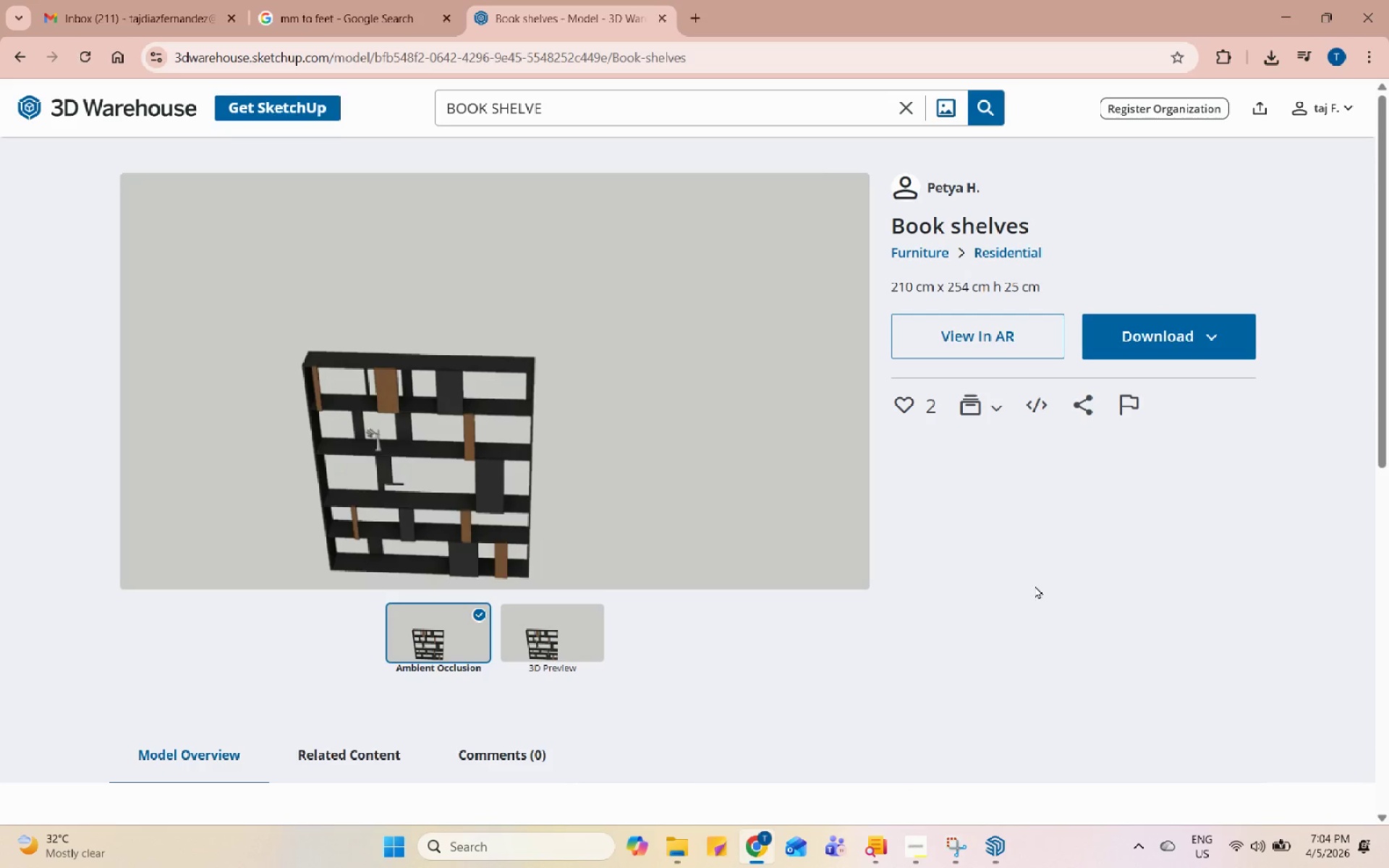 
wait(10.97)
 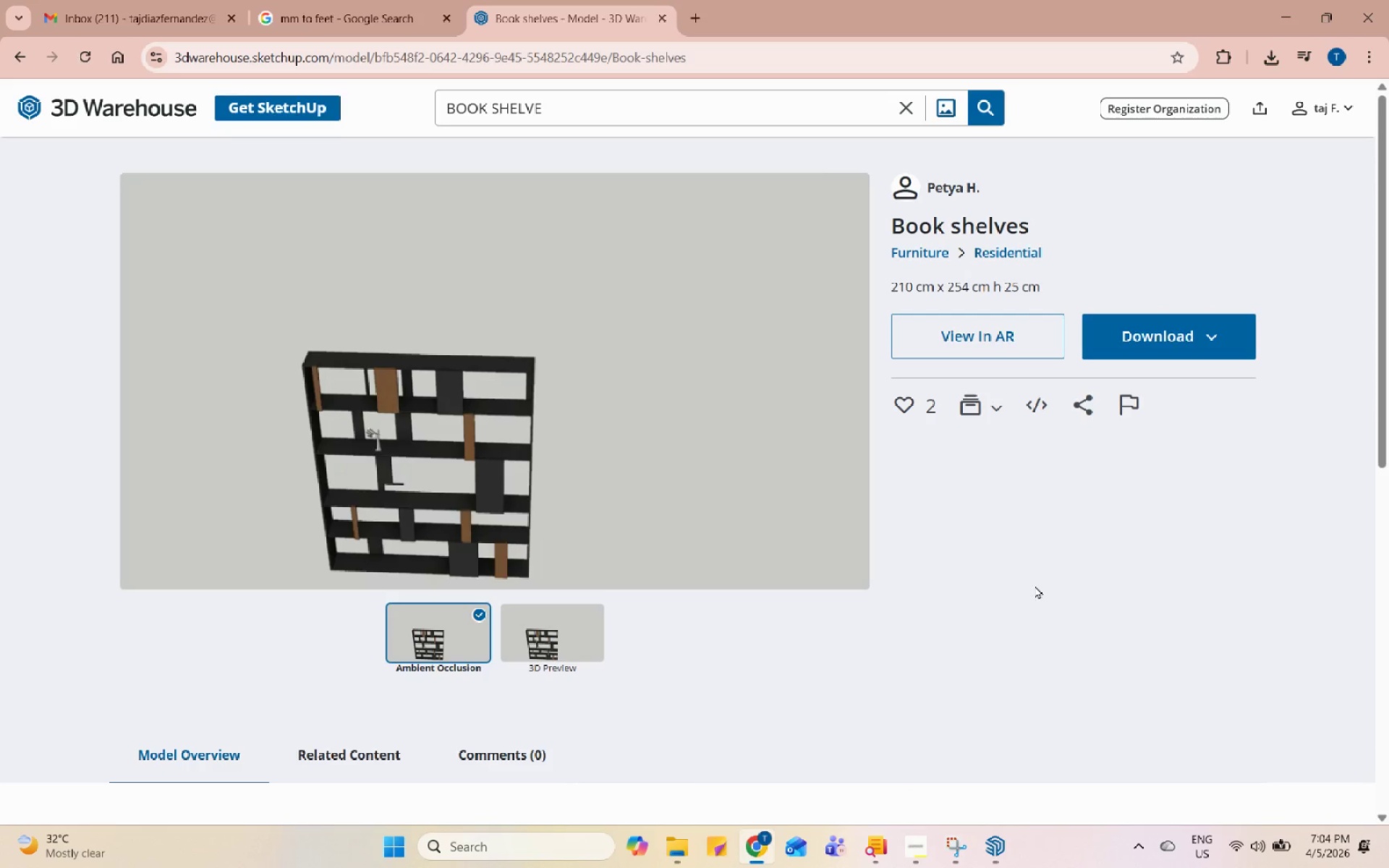 
left_click([33, 64])
 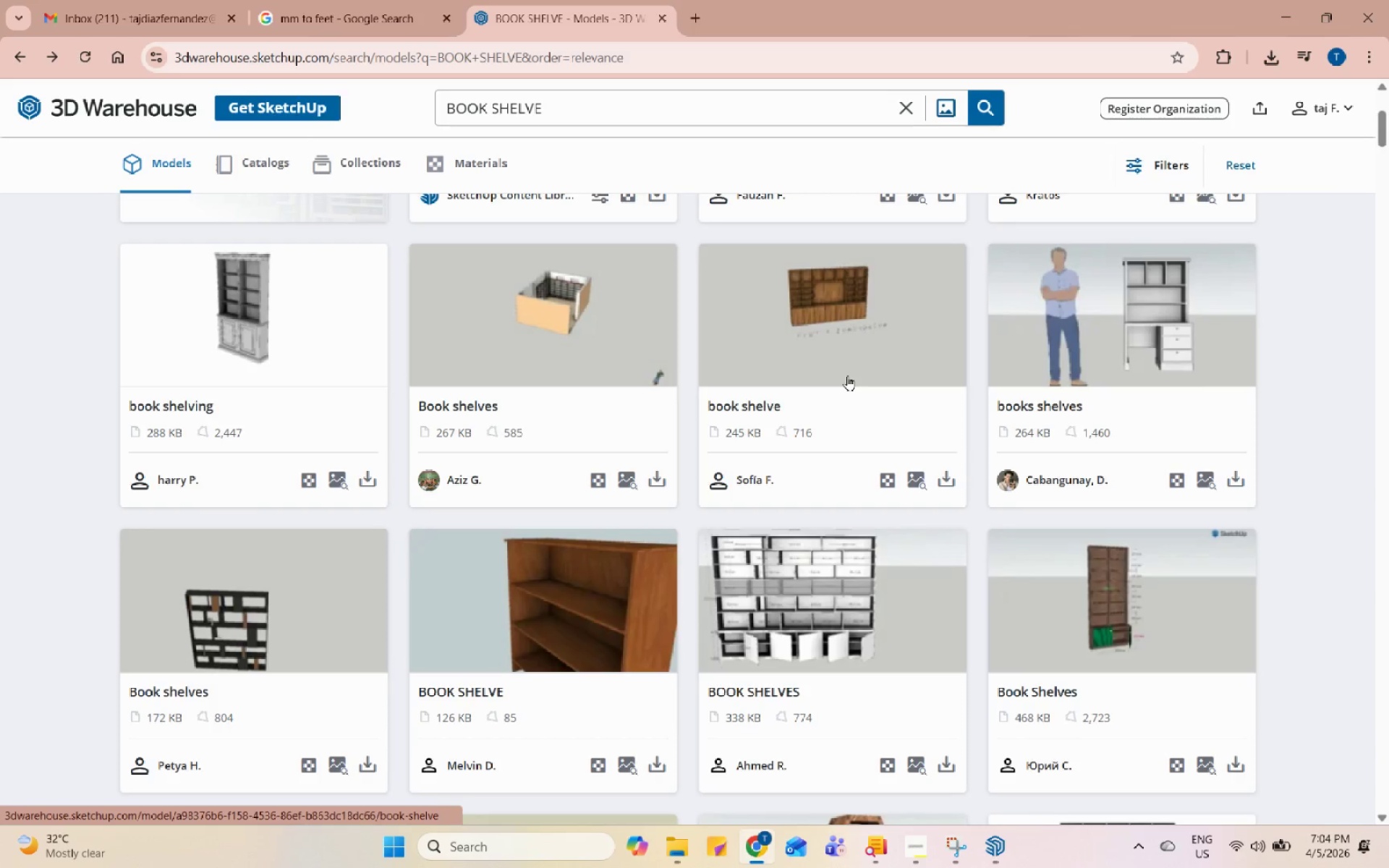 
scroll: coordinate [847, 375], scroll_direction: down, amount: 1.0
 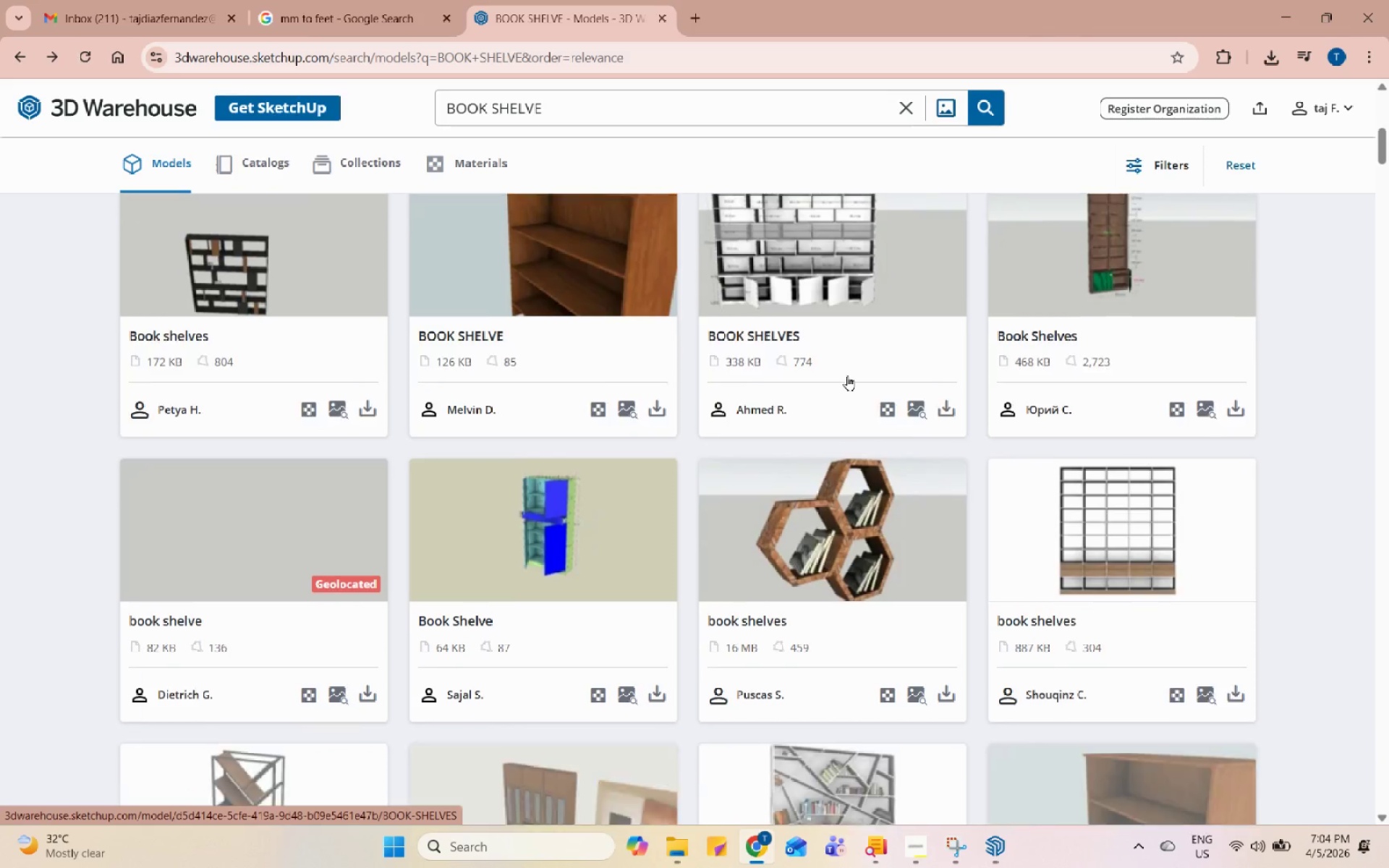 
left_click([1092, 477])
 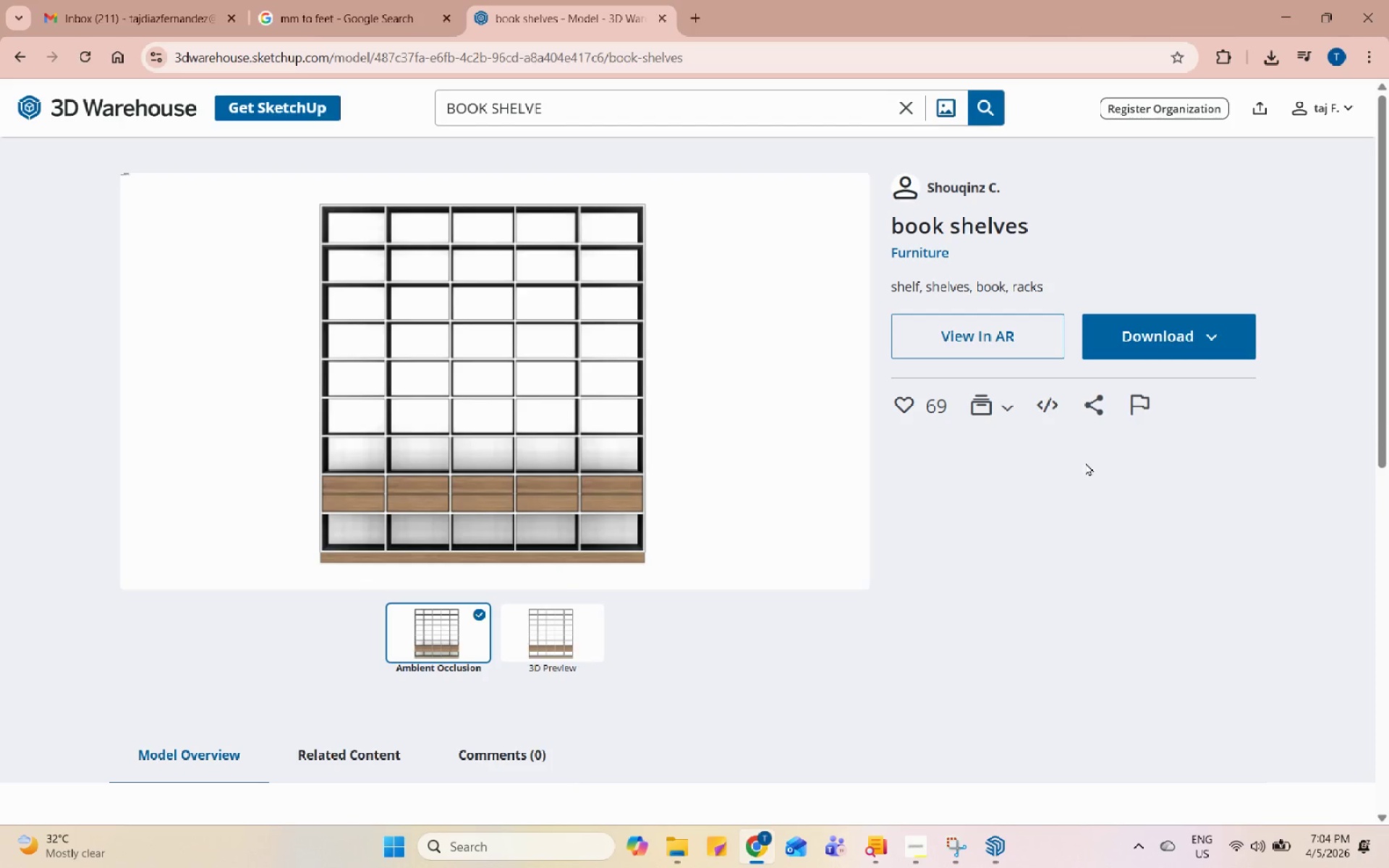 
scroll: coordinate [1085, 461], scroll_direction: down, amount: 5.0
 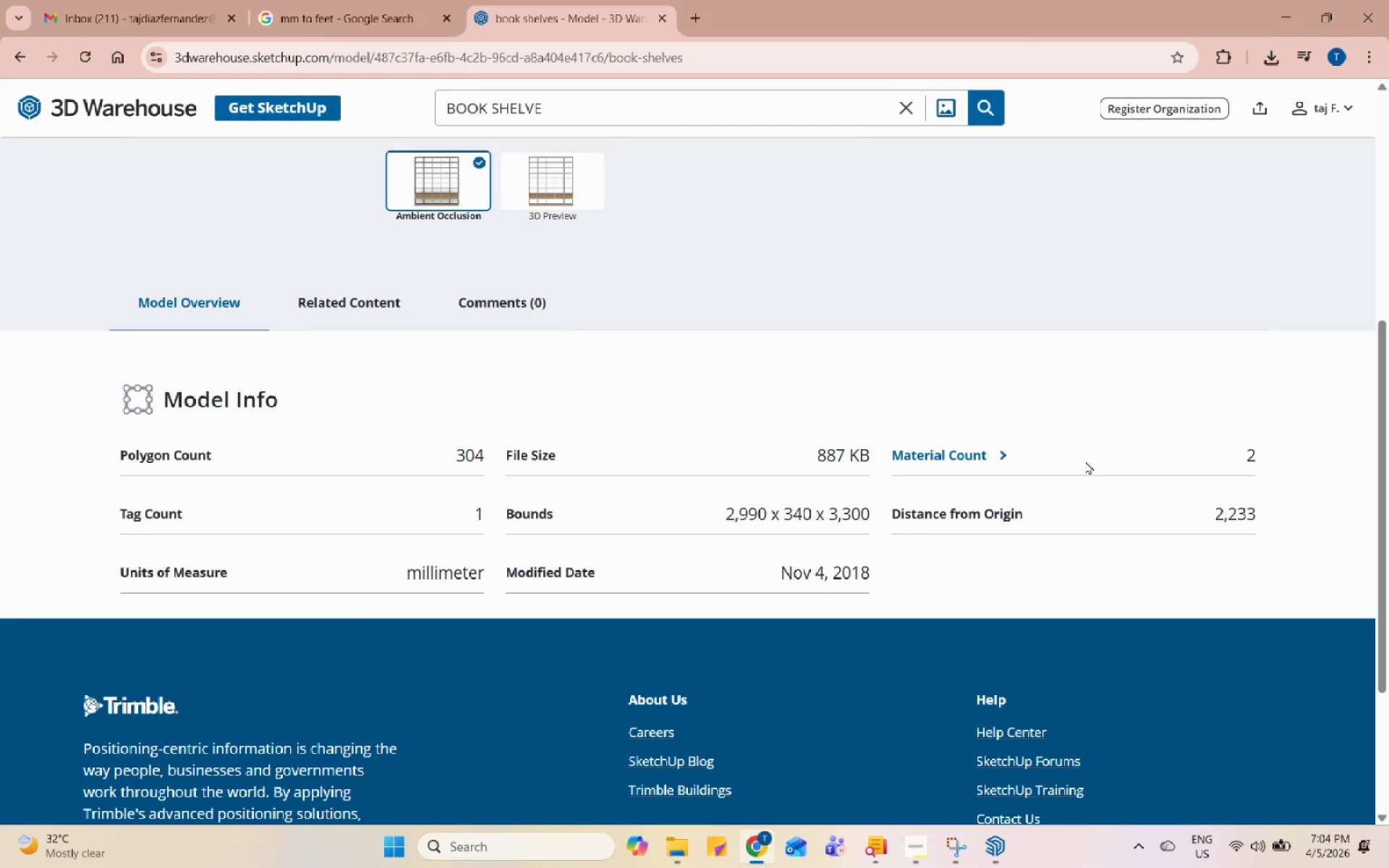 
 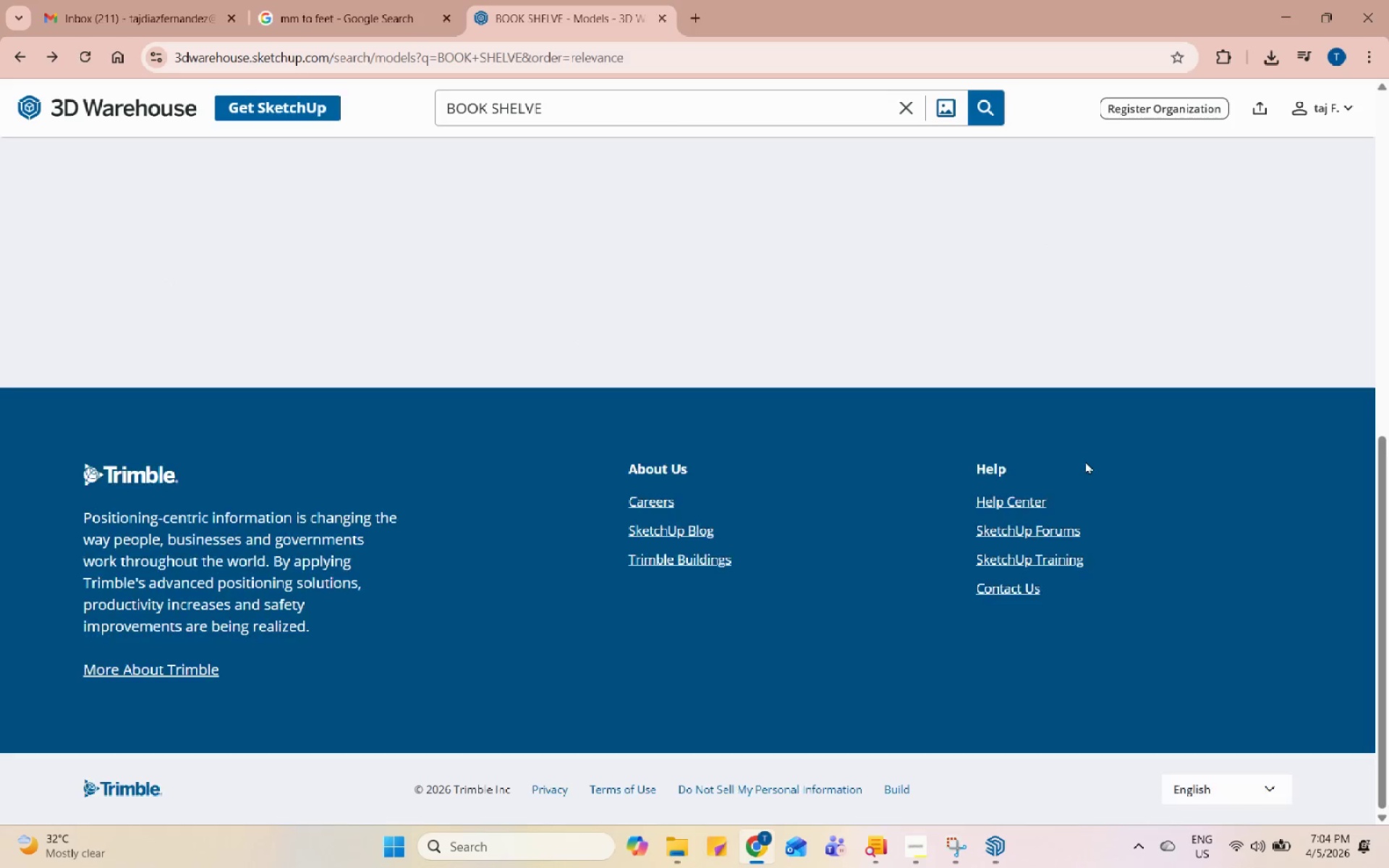 
scroll: coordinate [1085, 461], scroll_direction: up, amount: 4.0
 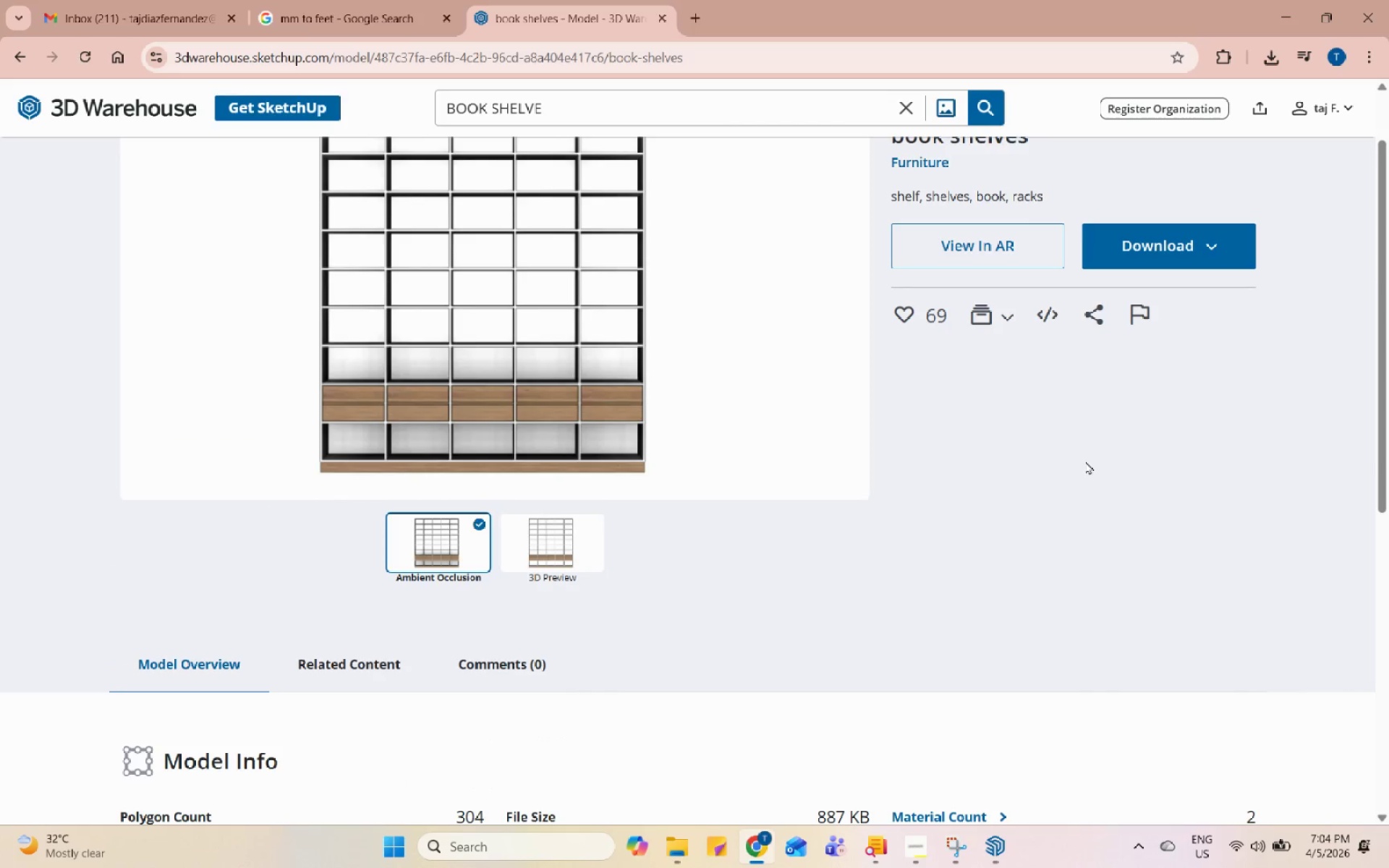 
scroll: coordinate [1085, 461], scroll_direction: down, amount: 2.0
 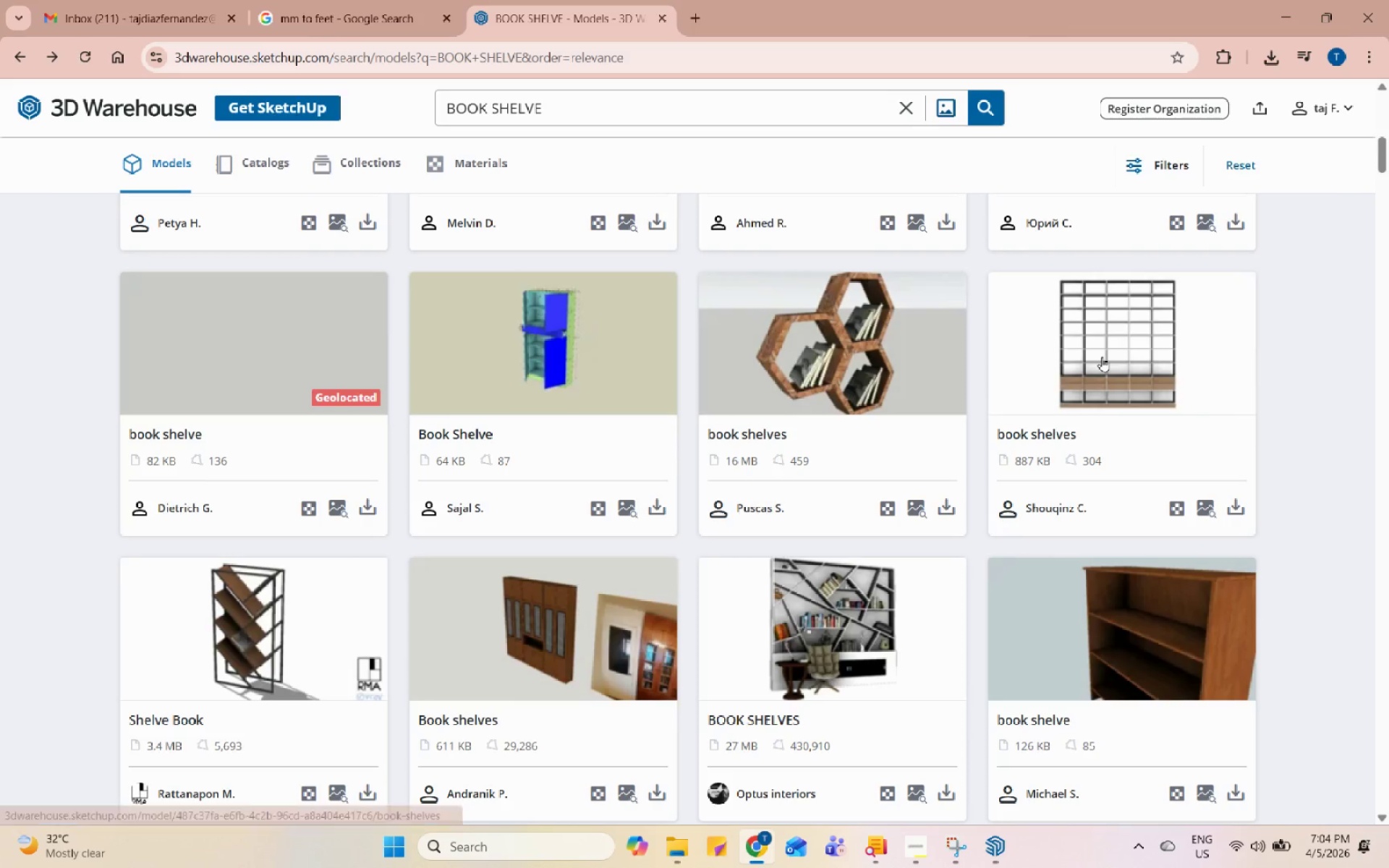 
left_click([1102, 357])
 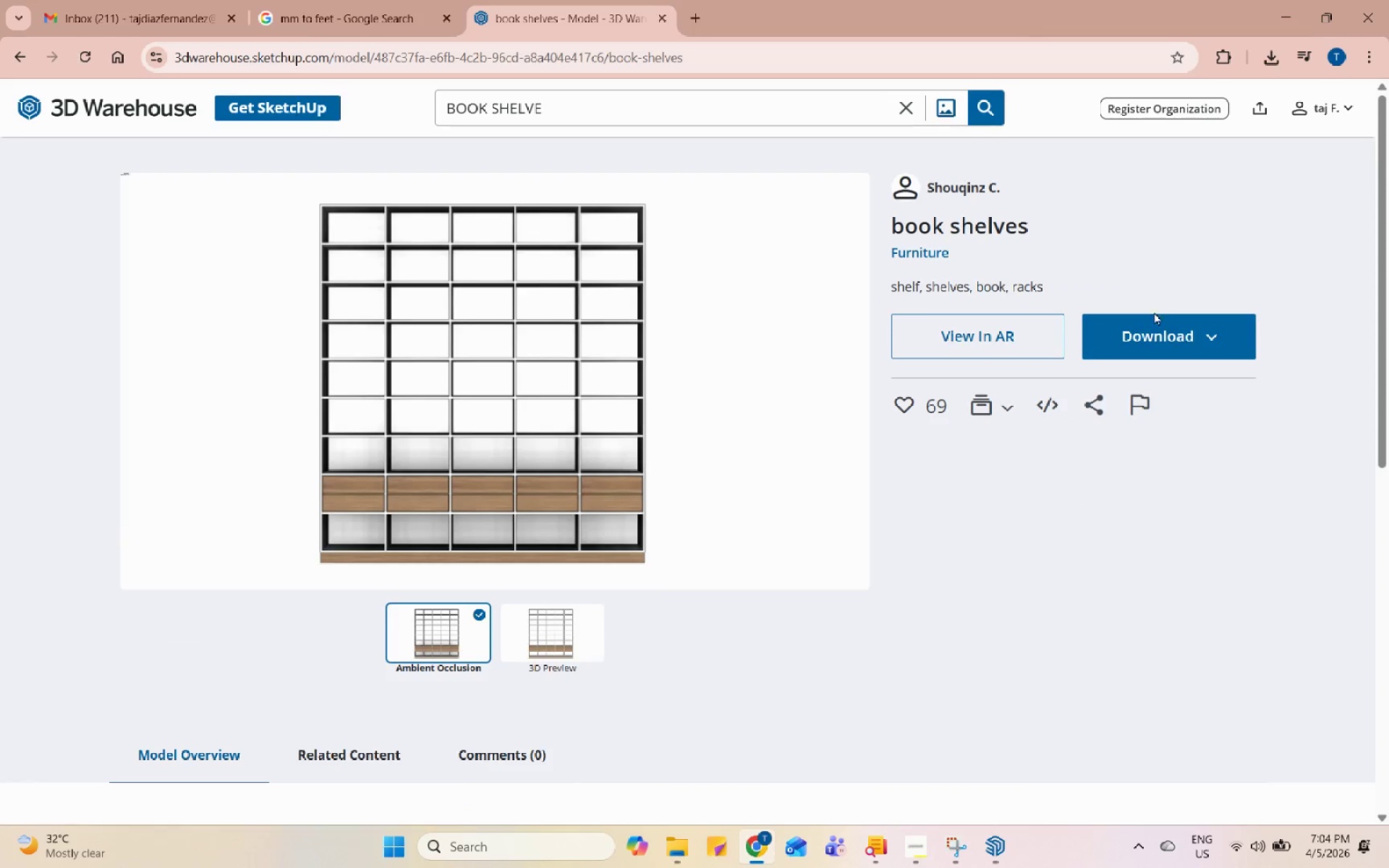 
left_click([1158, 339])
 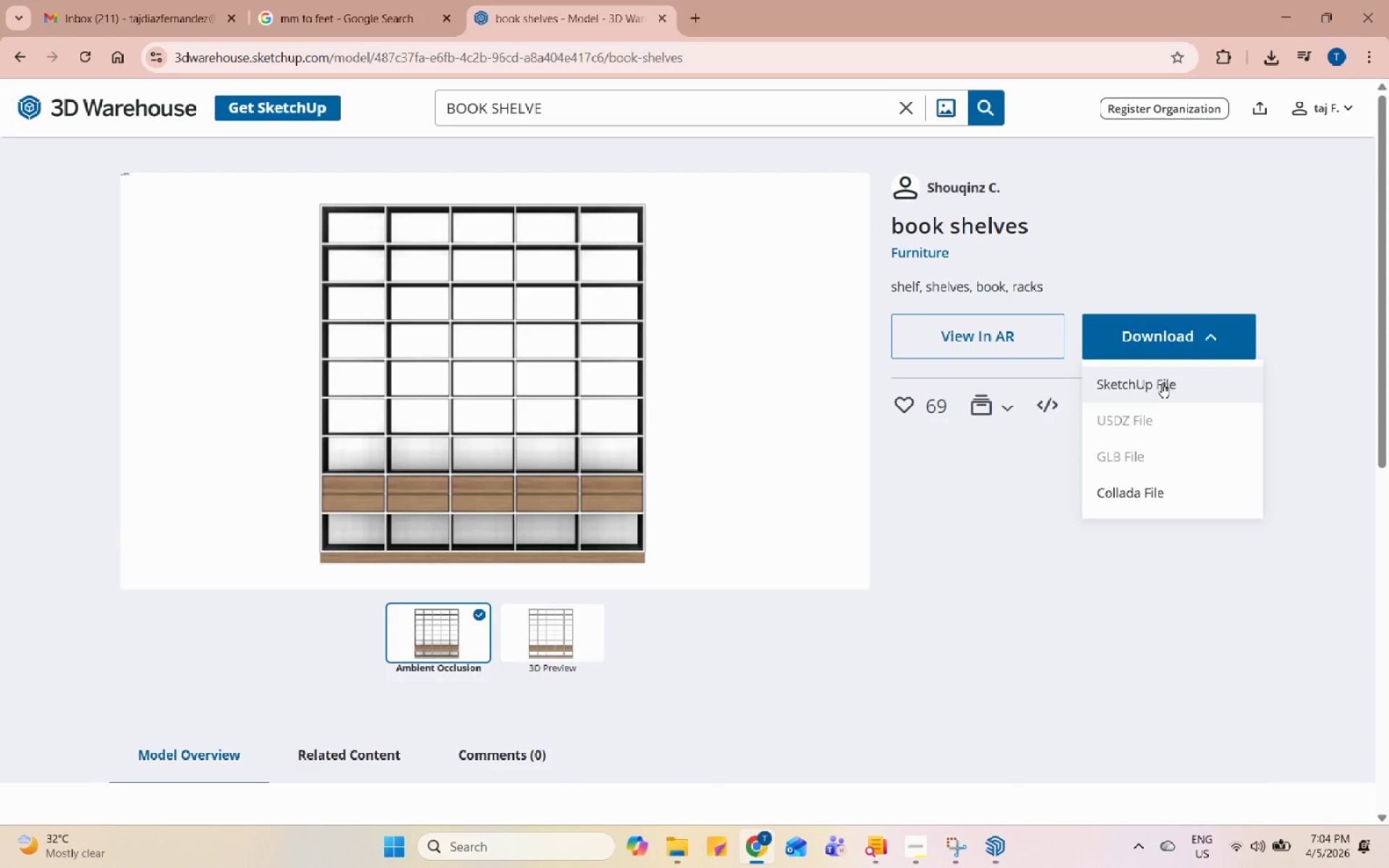 
left_click([1162, 383])
 